 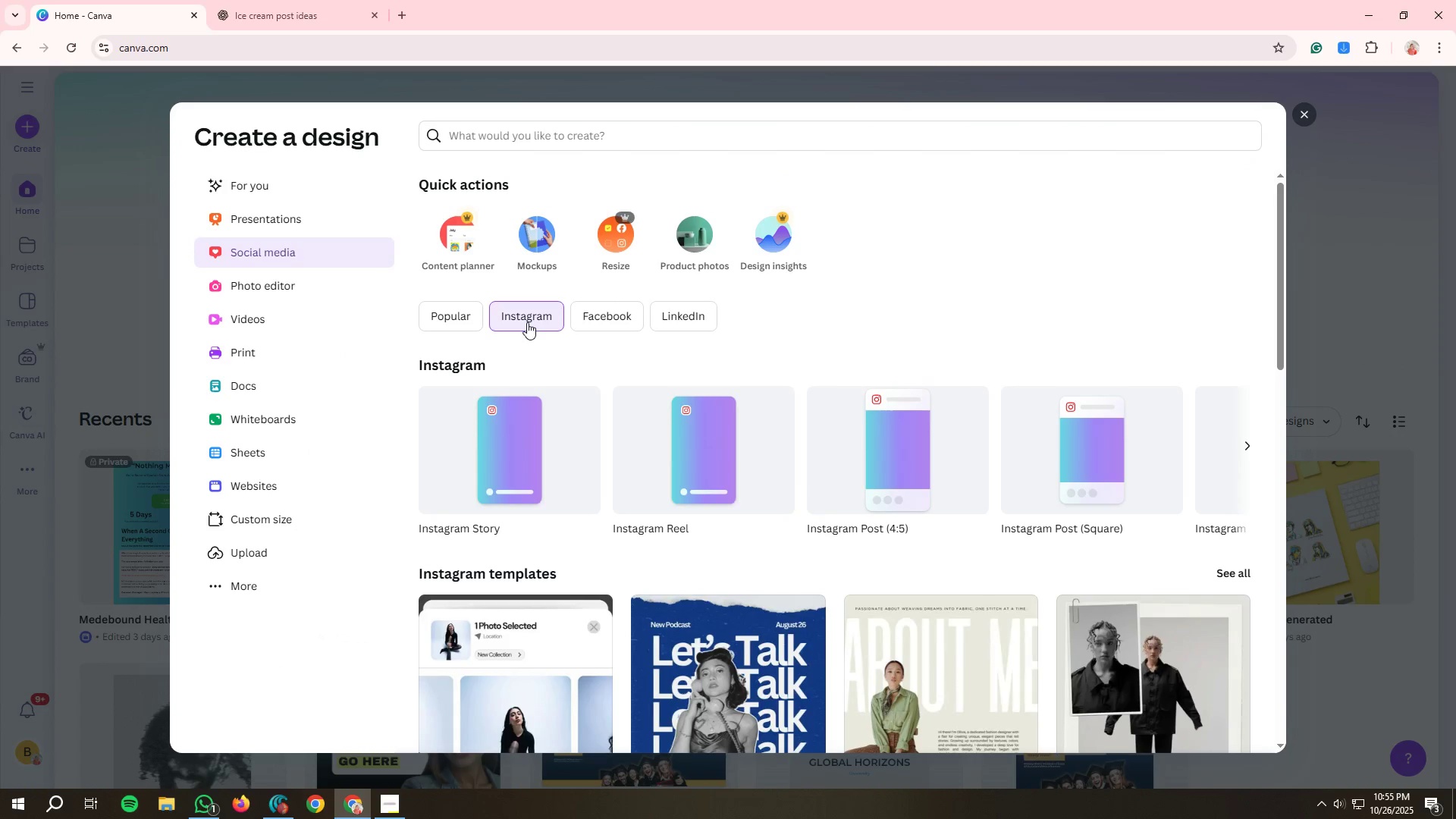 
left_click([876, 469])
 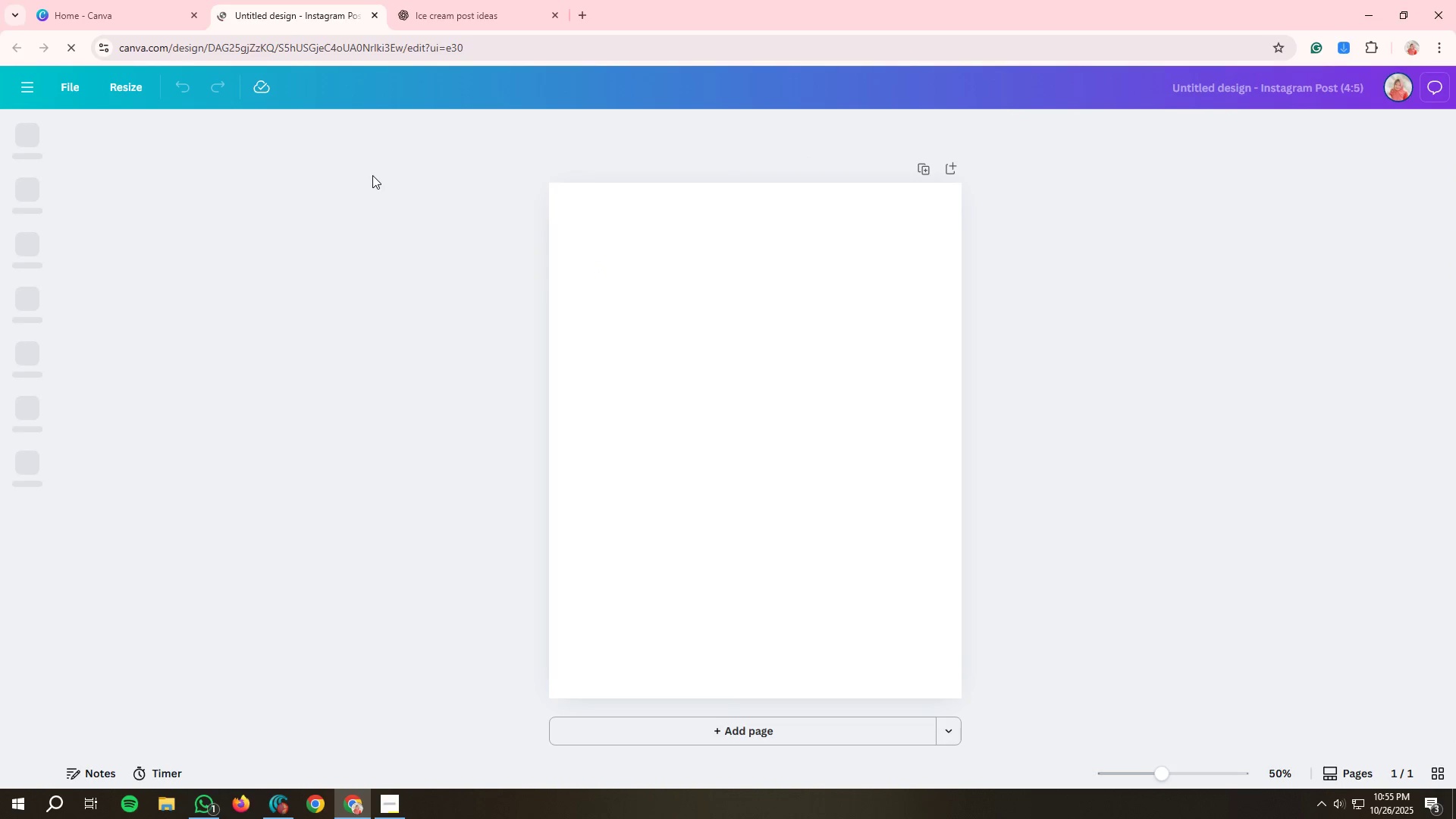 
wait(10.97)
 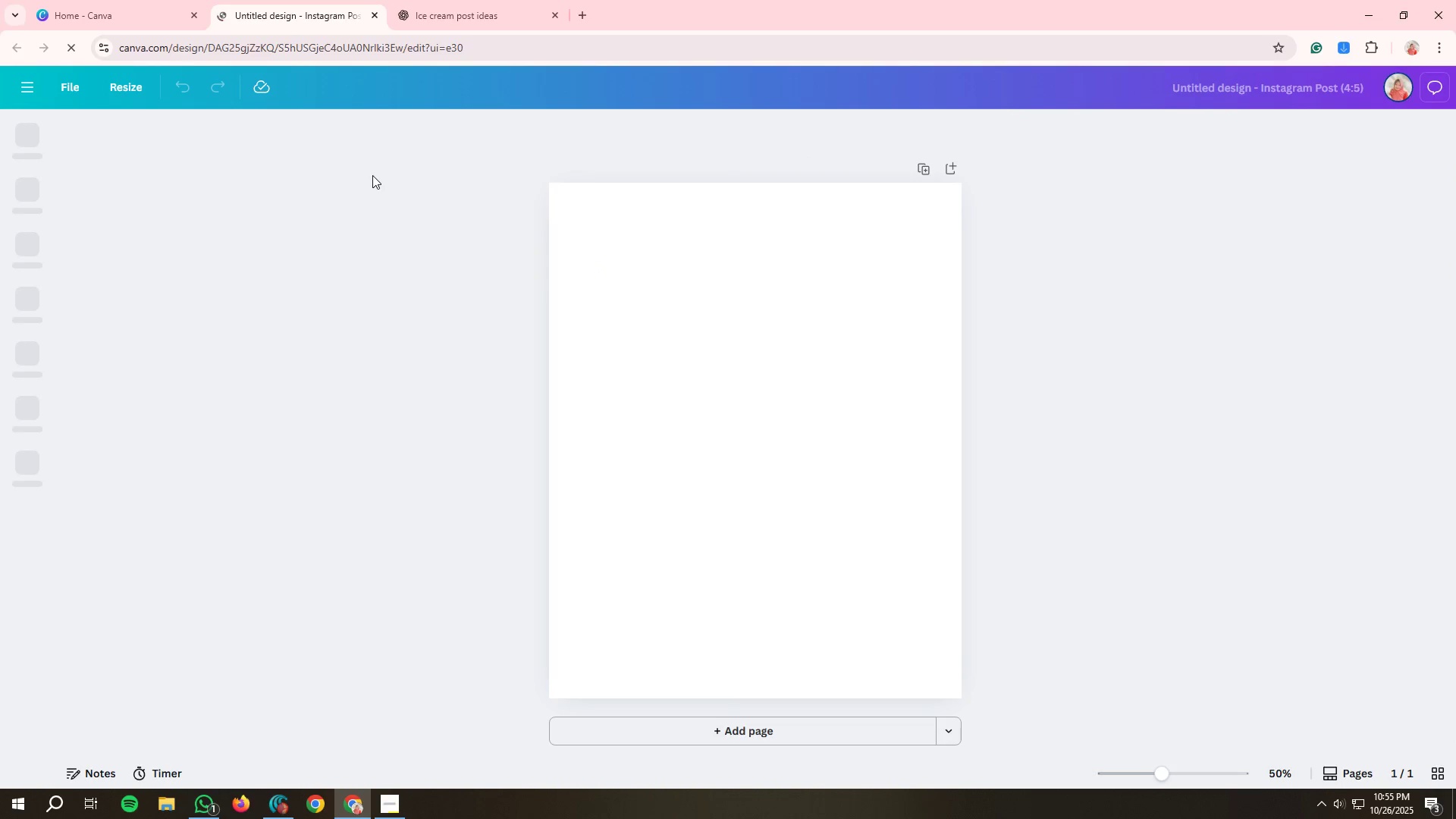 
scroll: coordinate [146, 266], scroll_direction: down, amount: 4.0
 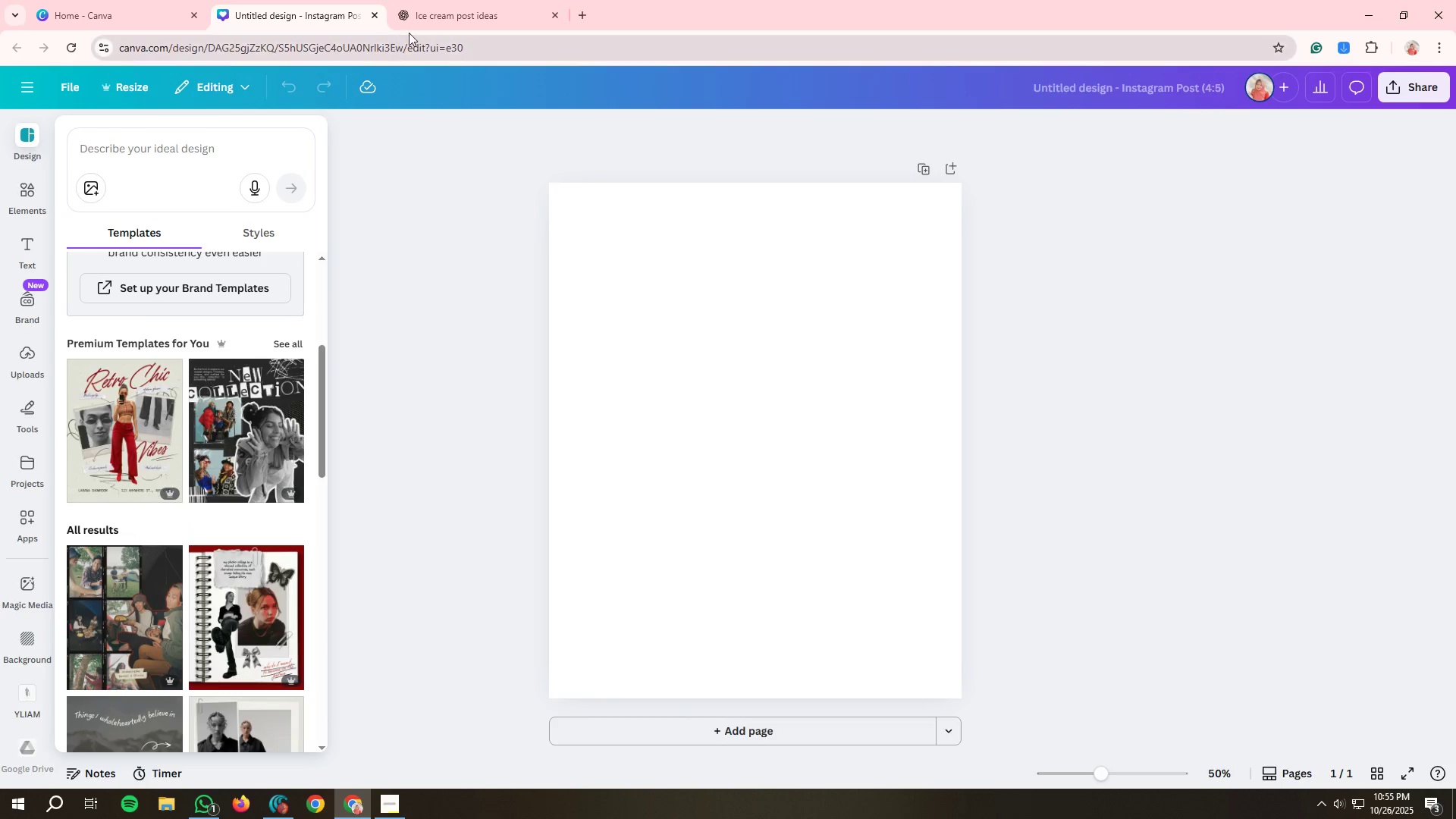 
left_click([462, 8])
 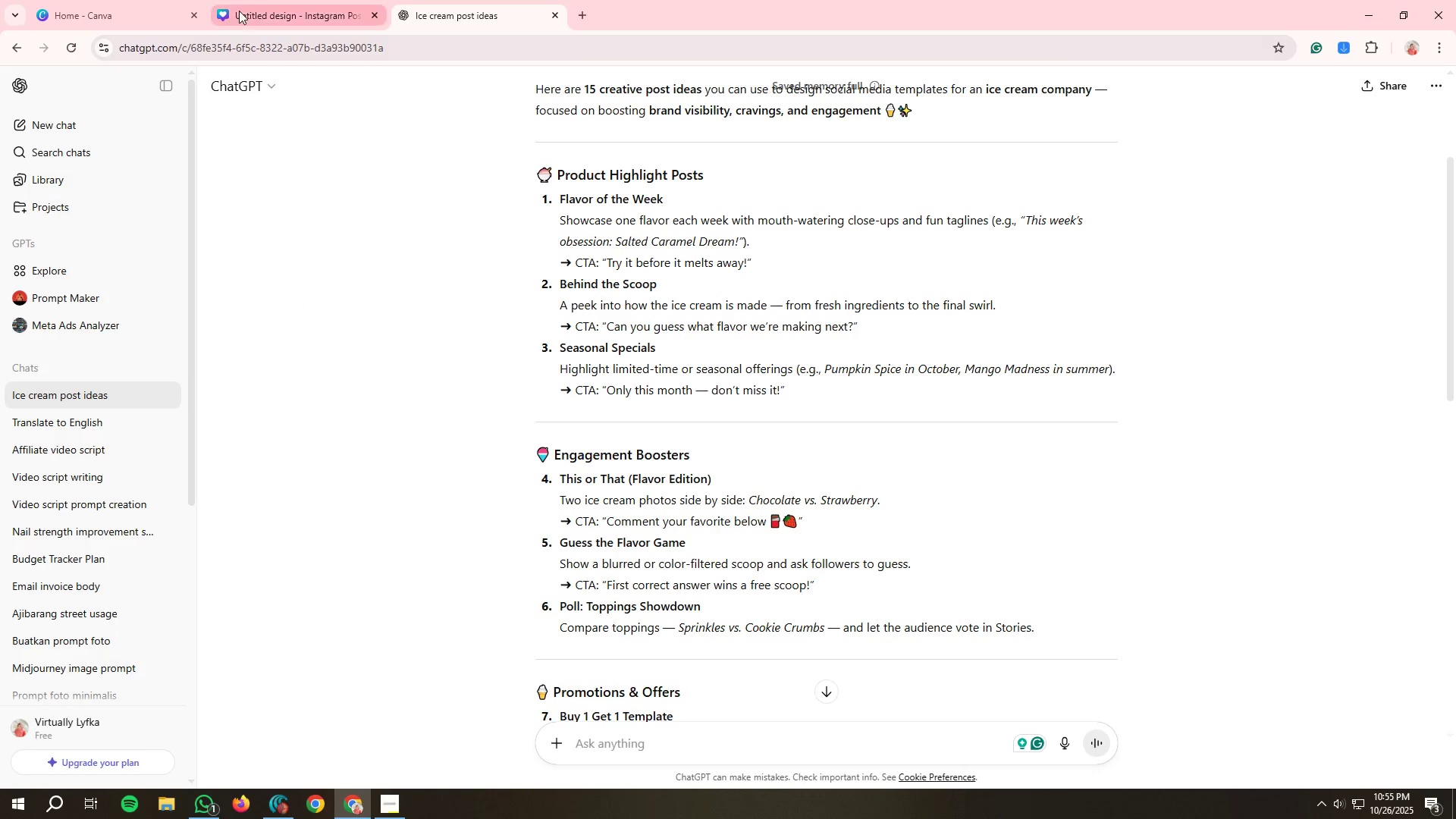 
left_click([266, 11])
 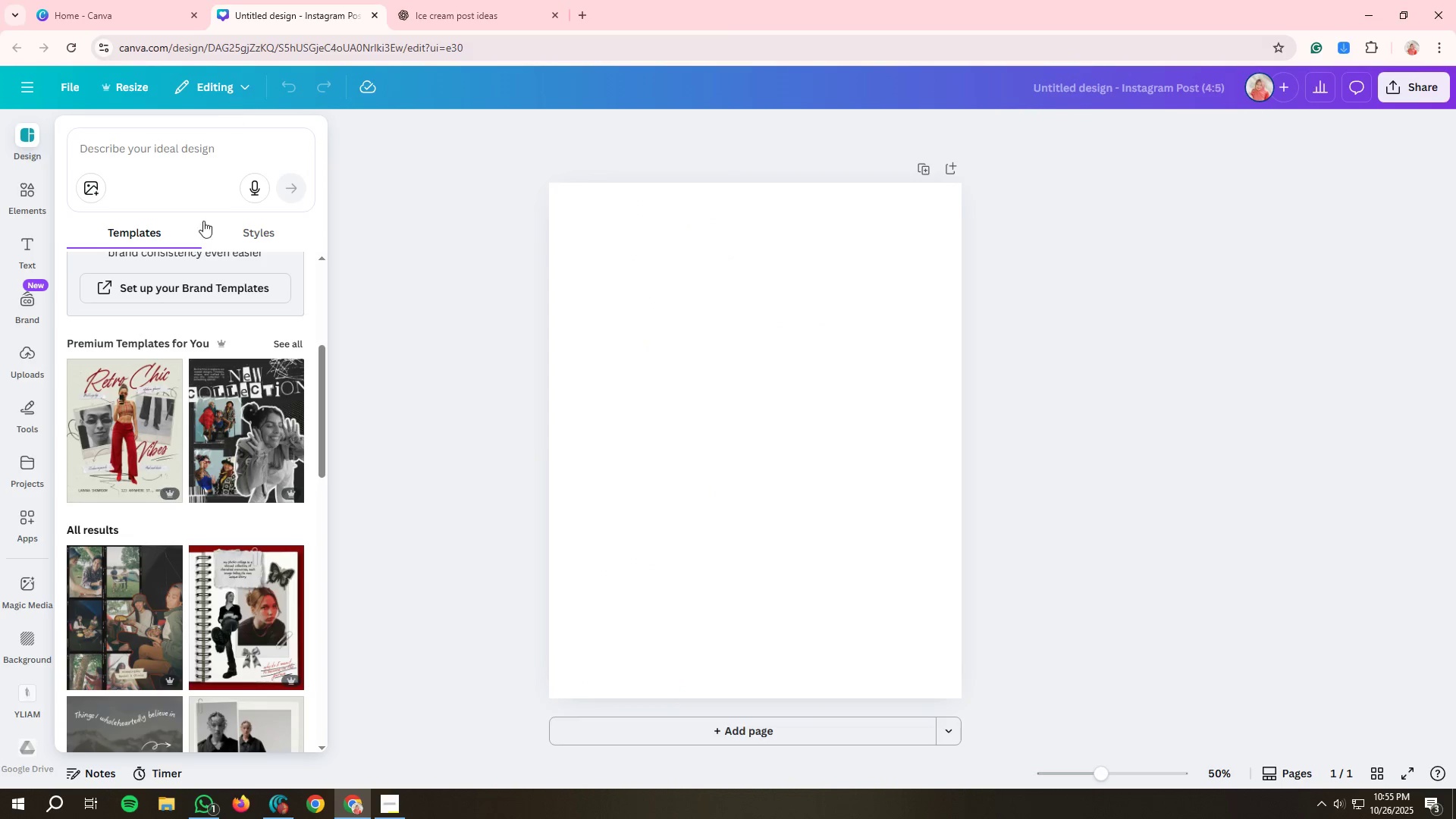 
scroll: coordinate [196, 278], scroll_direction: down, amount: 5.0
 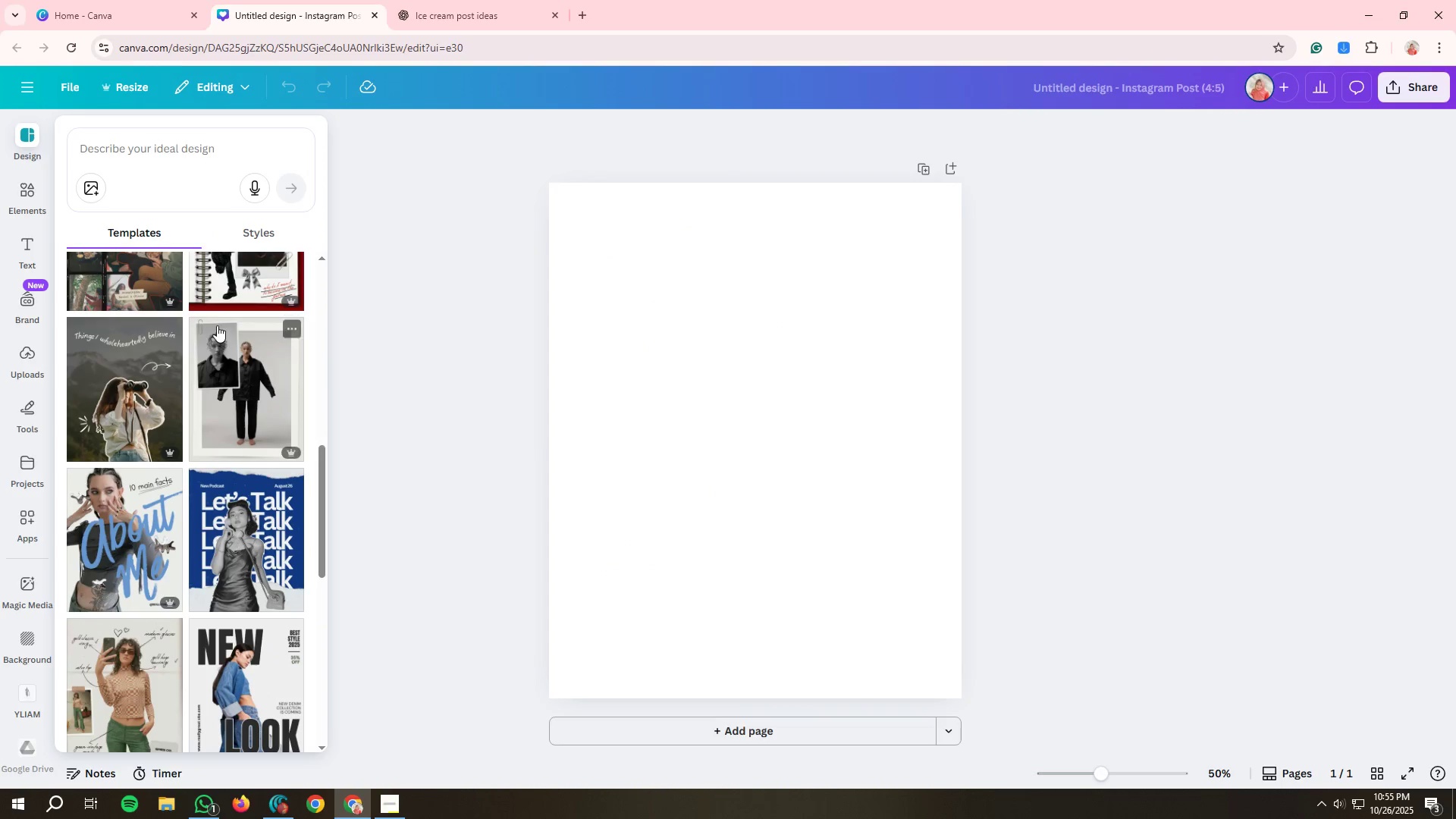 
scroll: coordinate [203, 320], scroll_direction: up, amount: 17.0
 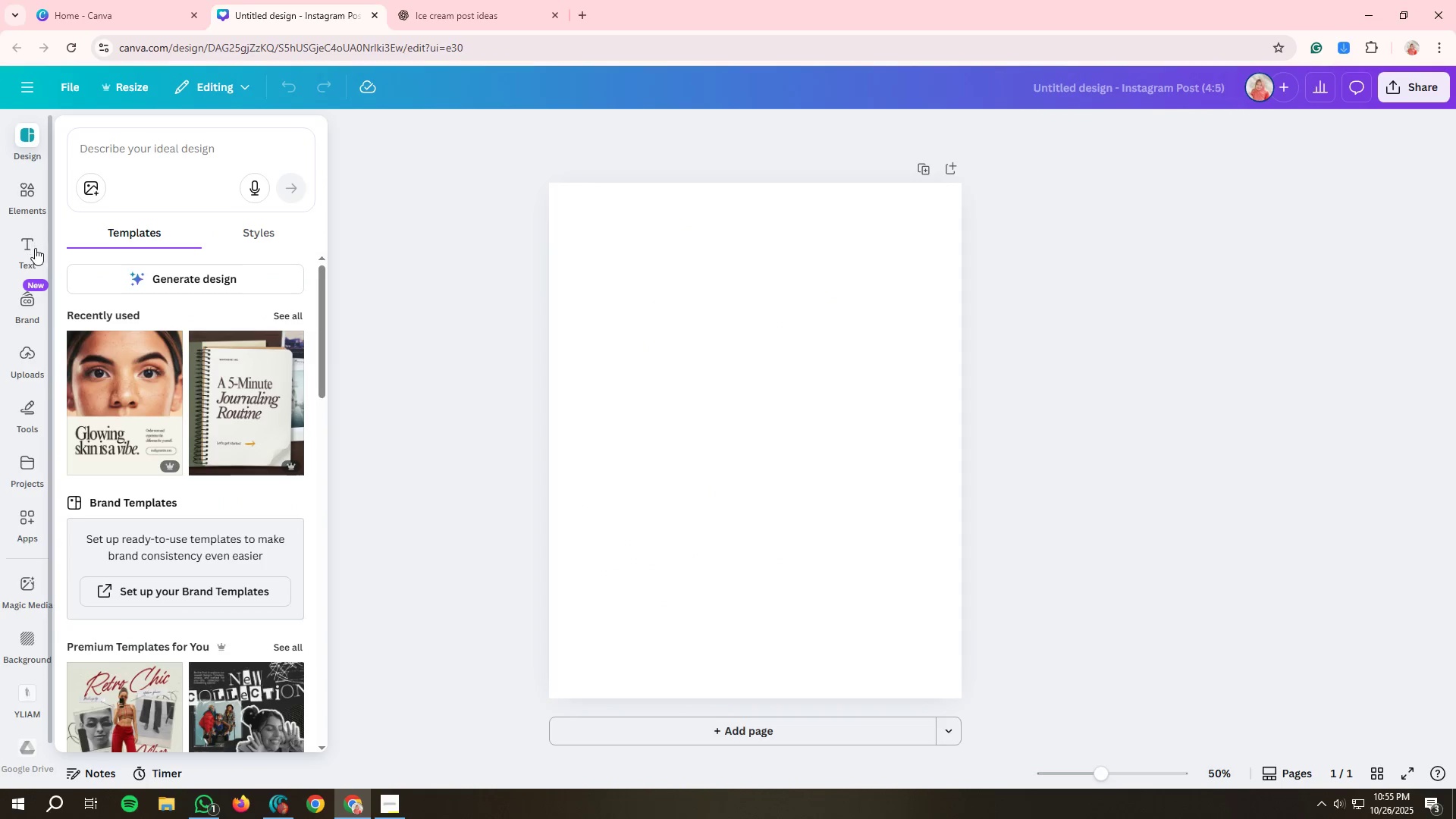 
left_click([30, 309])
 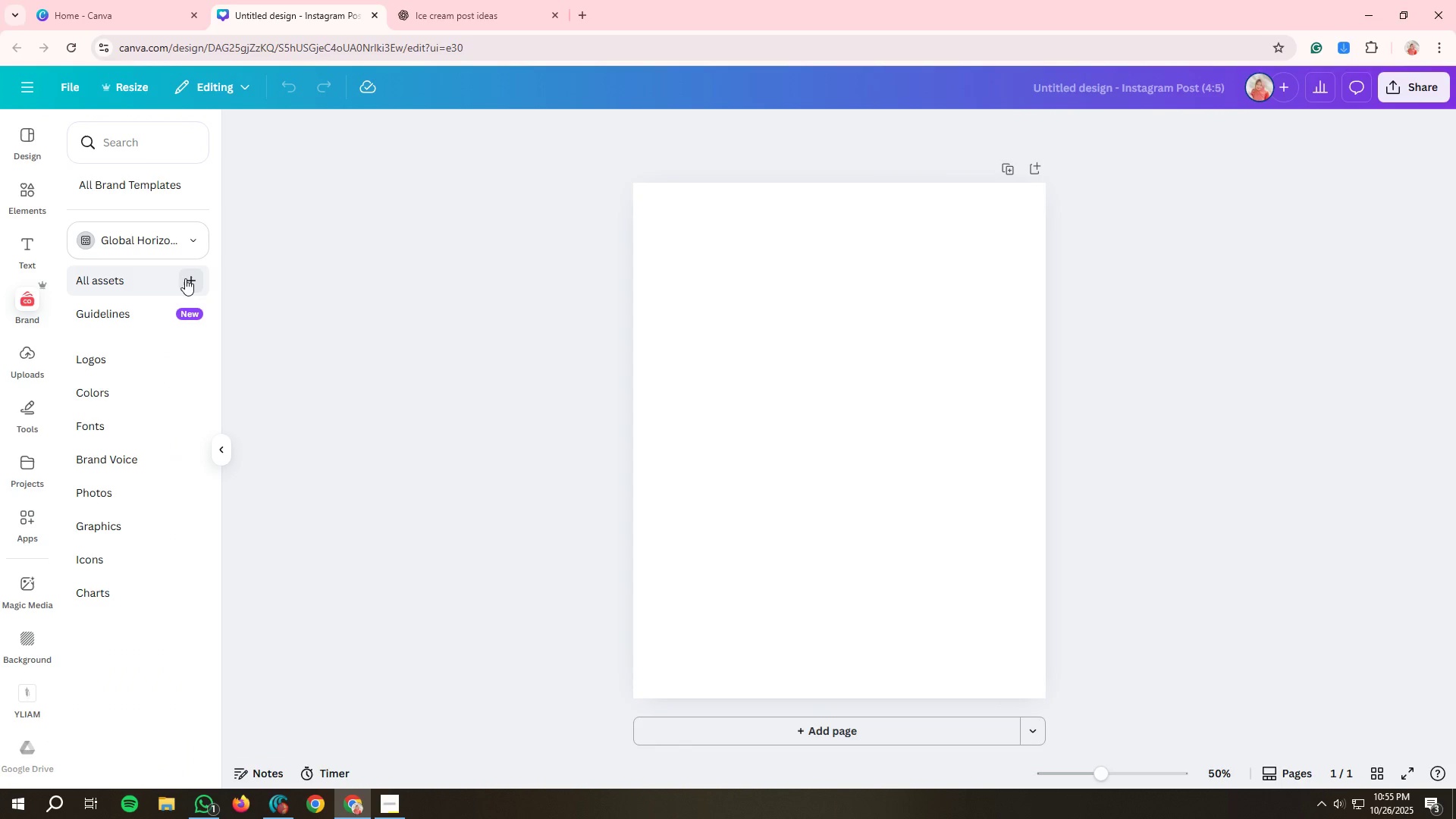 
left_click([179, 237])
 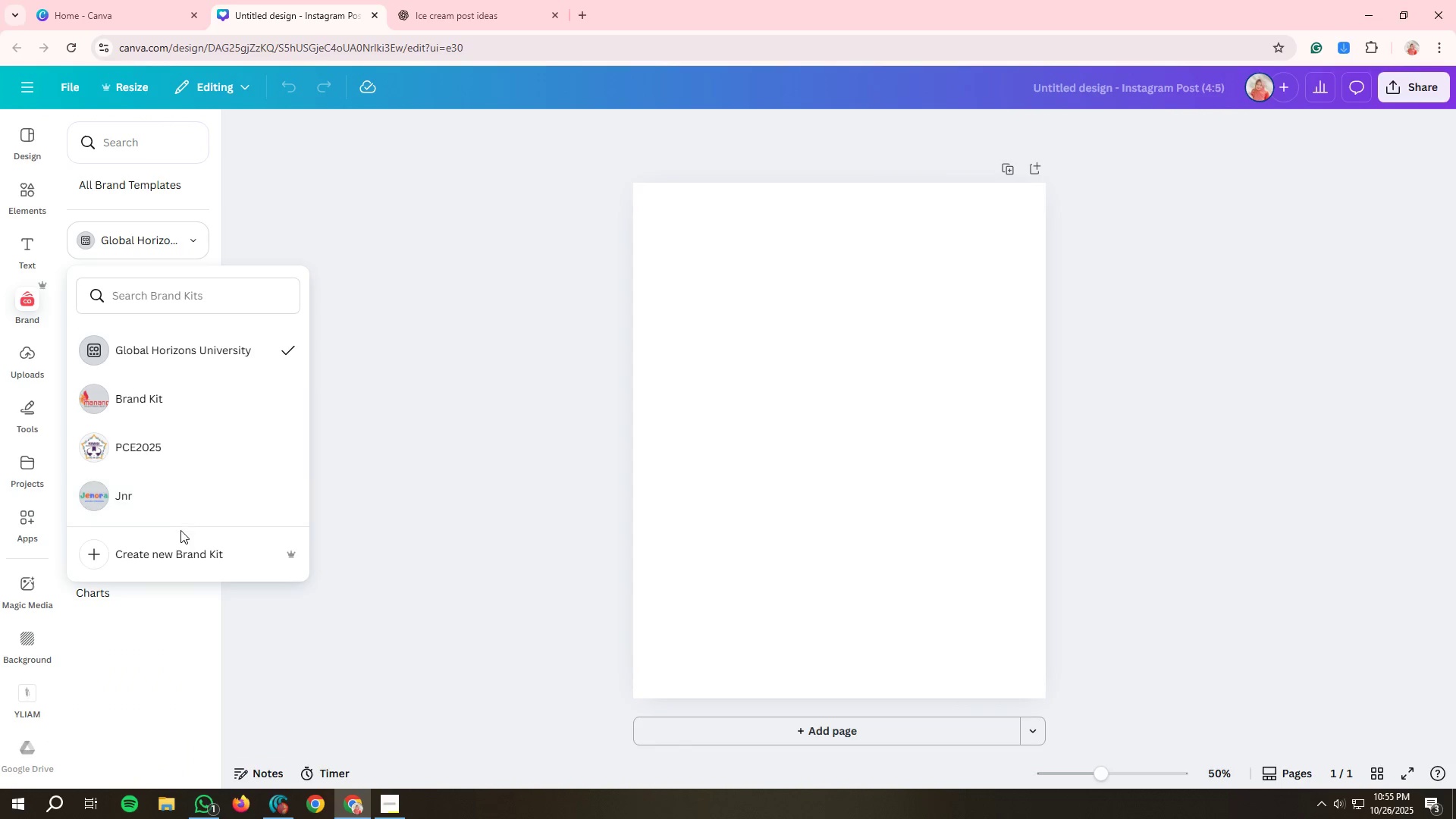 
left_click([178, 557])
 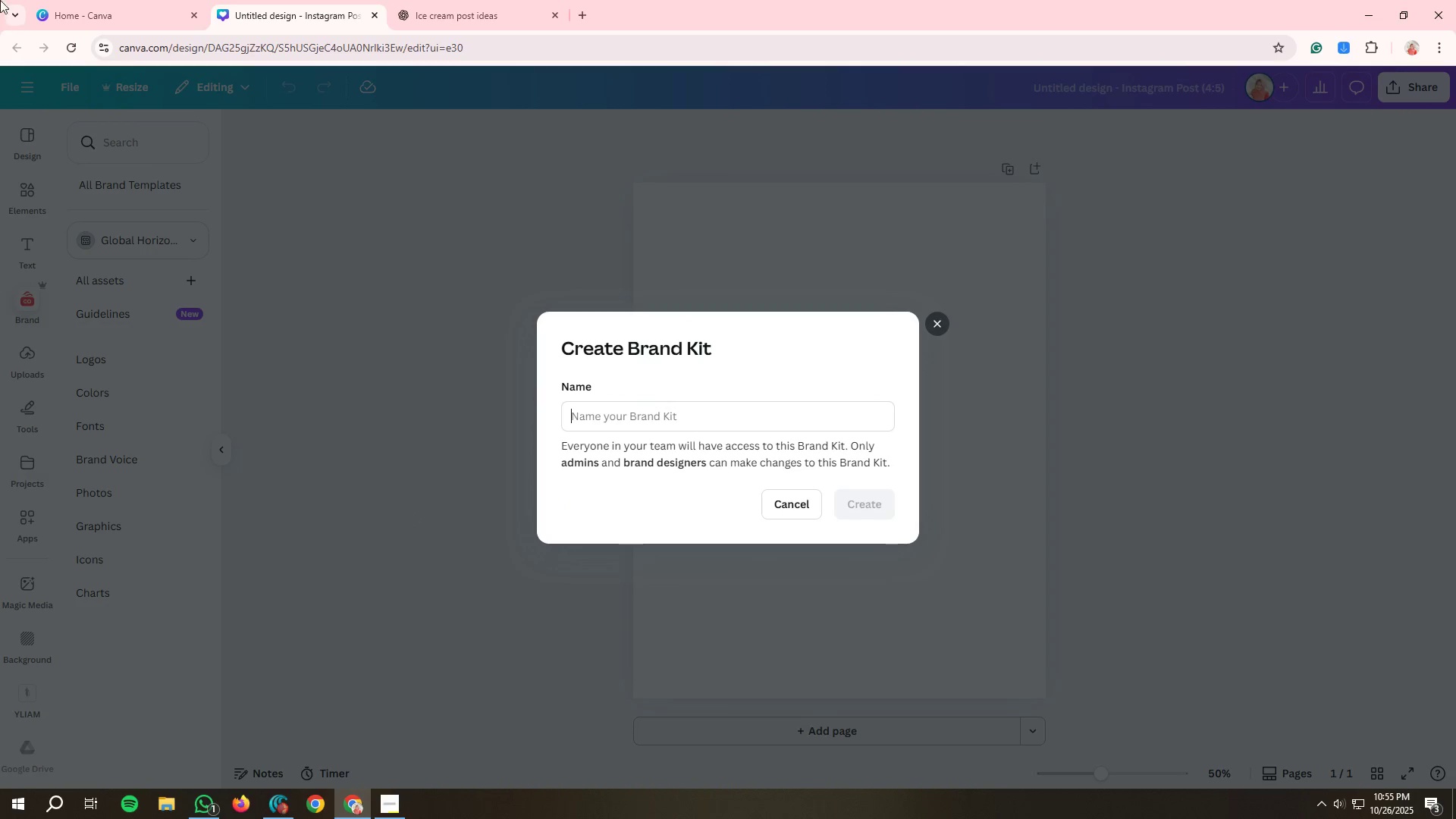 
type(Ice cream)
 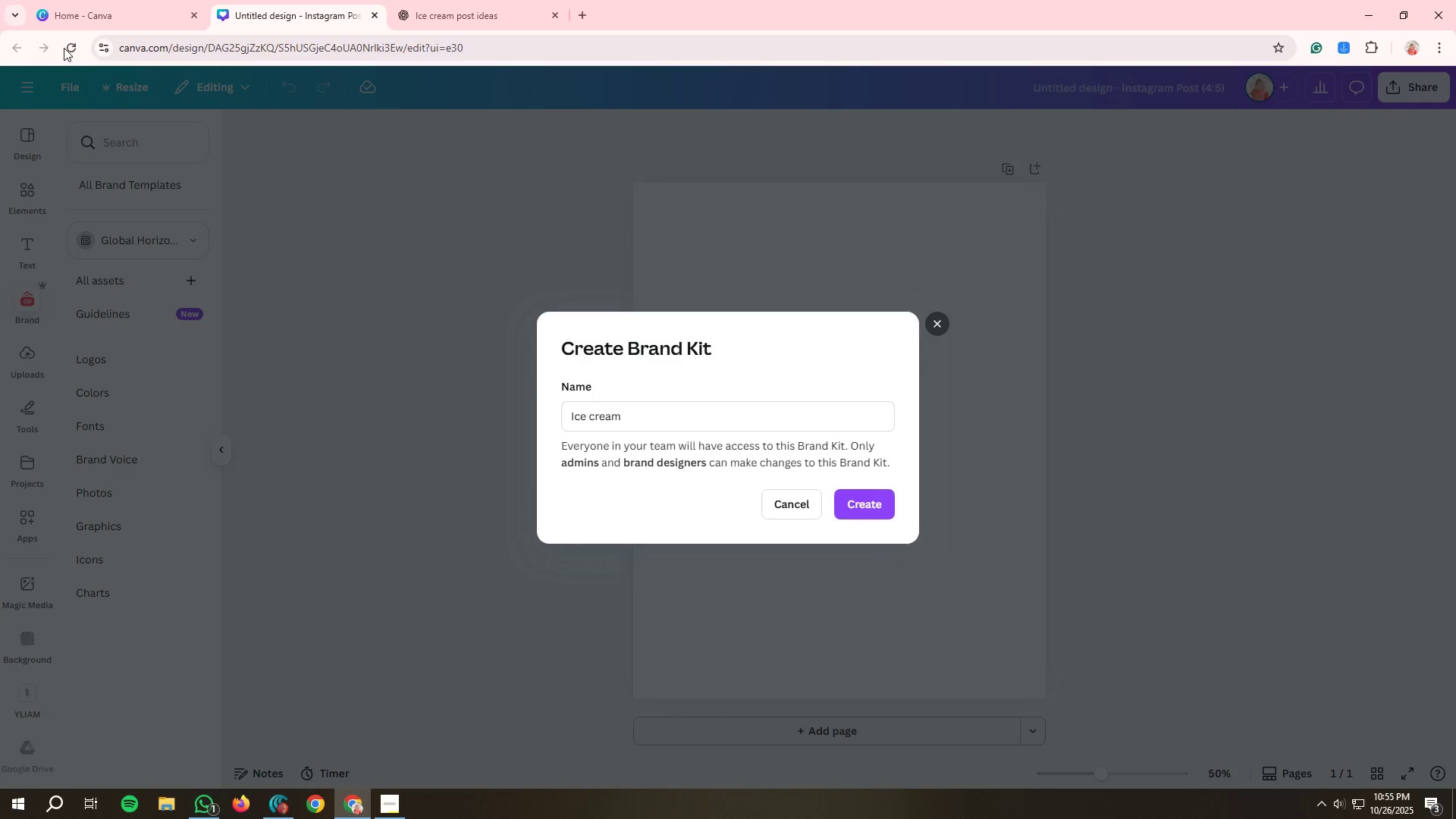 
scroll: coordinate [130, 64], scroll_direction: up, amount: 1.0
 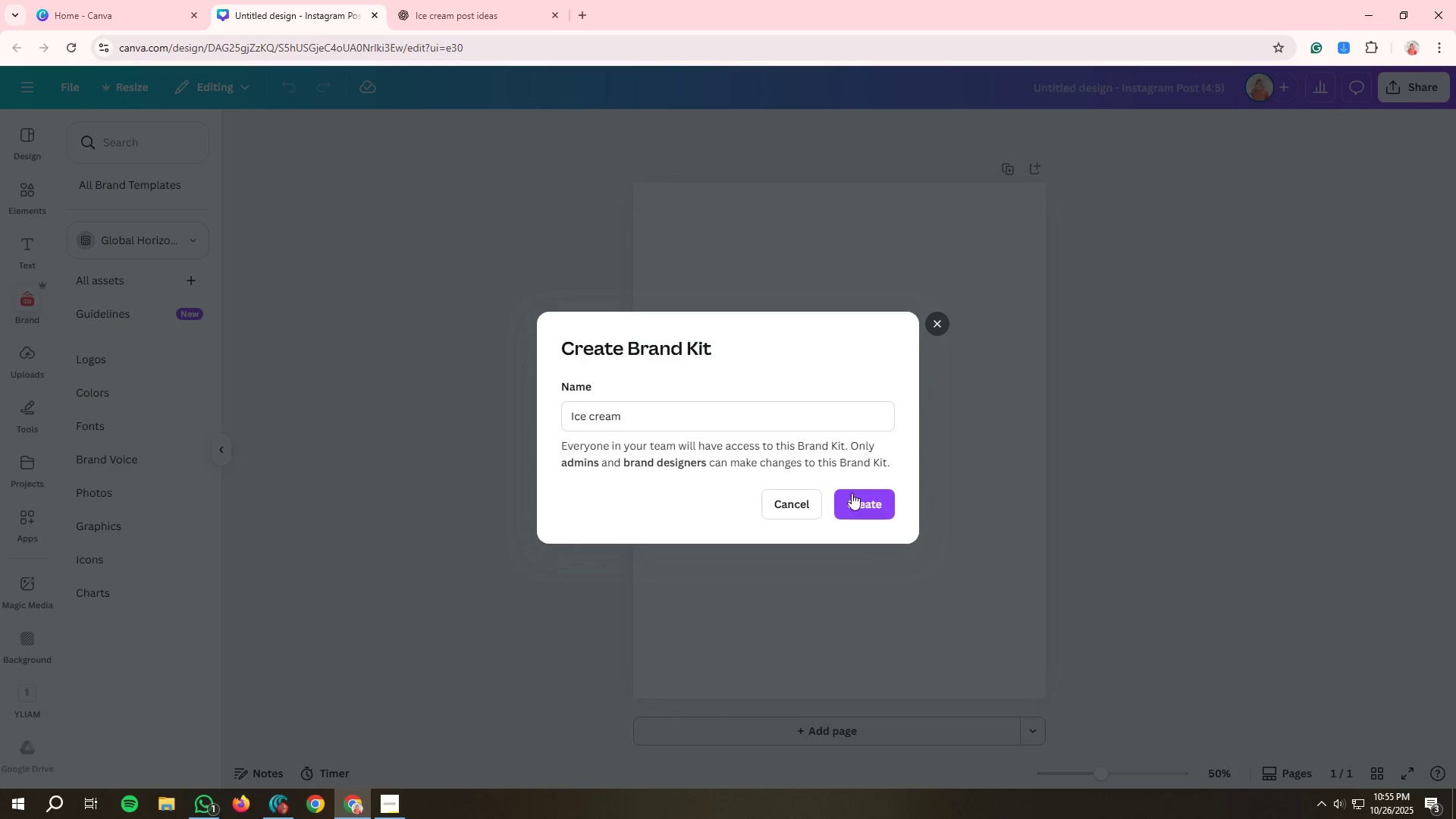 
left_click([855, 497])
 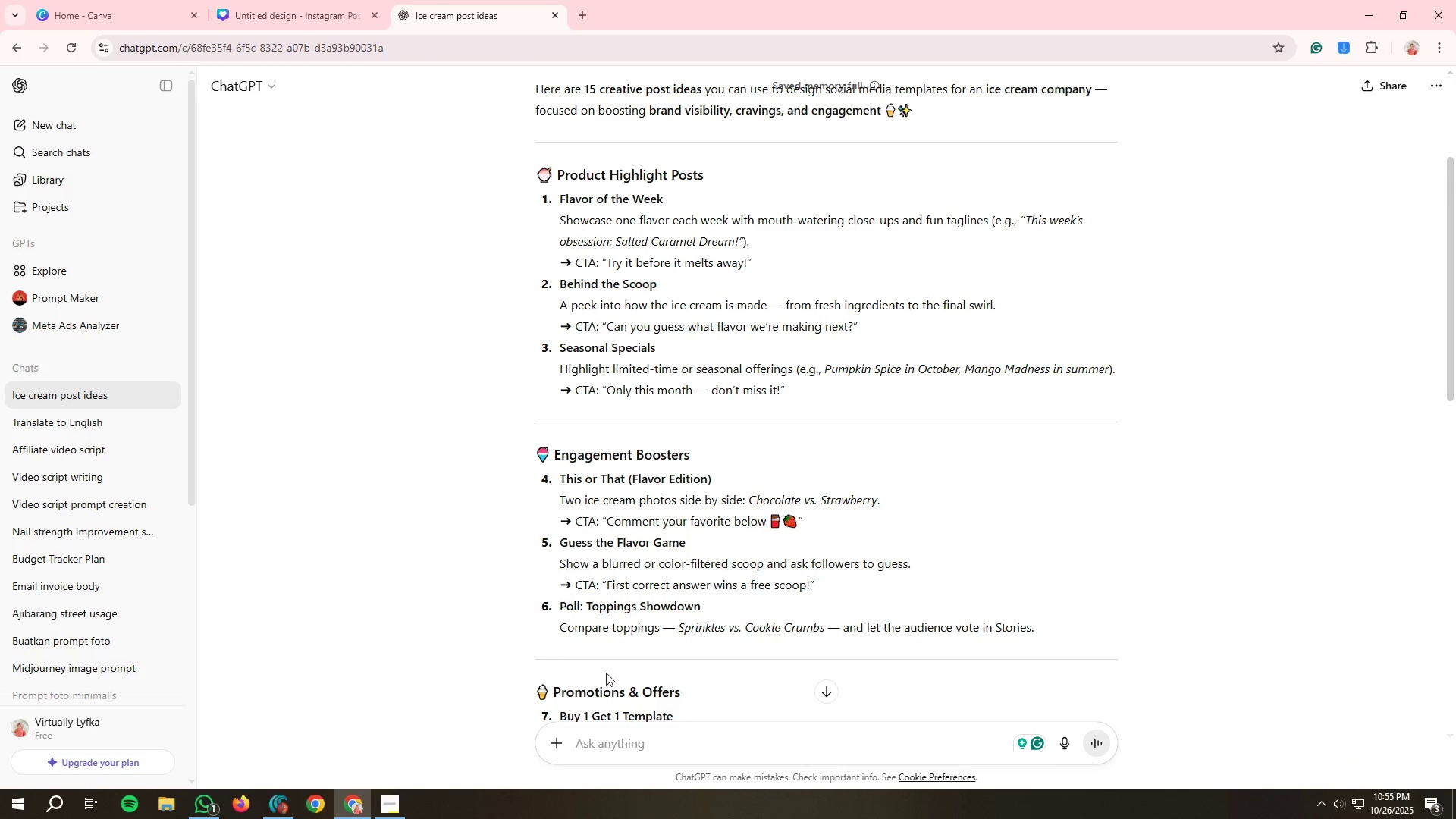 
left_click([628, 760])
 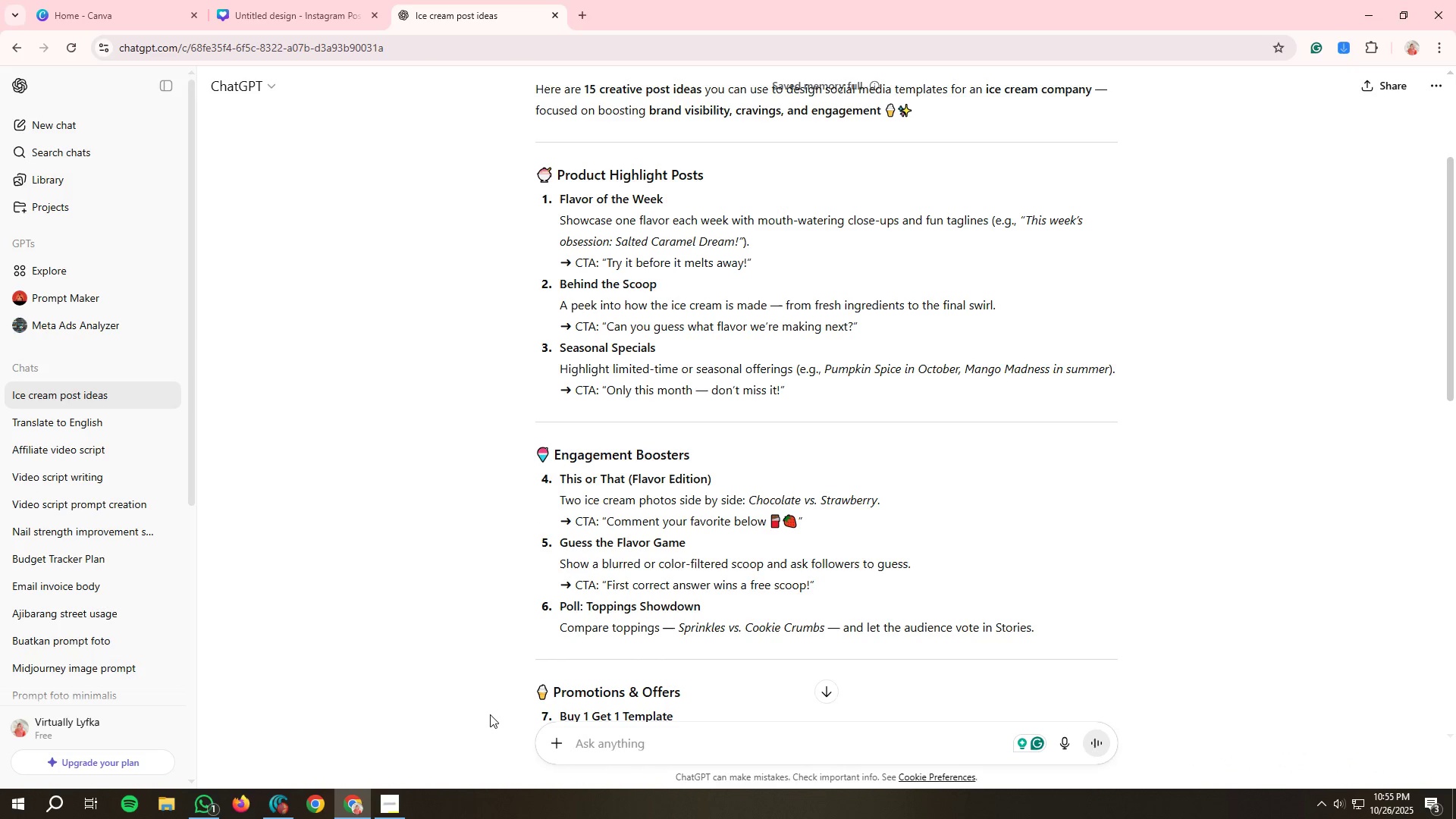 
type(this is a mockup project. create me a brand guidelines, brand name, atc)
key(Backspace)
key(Backspace)
key(Backspace)
type(etc.)
 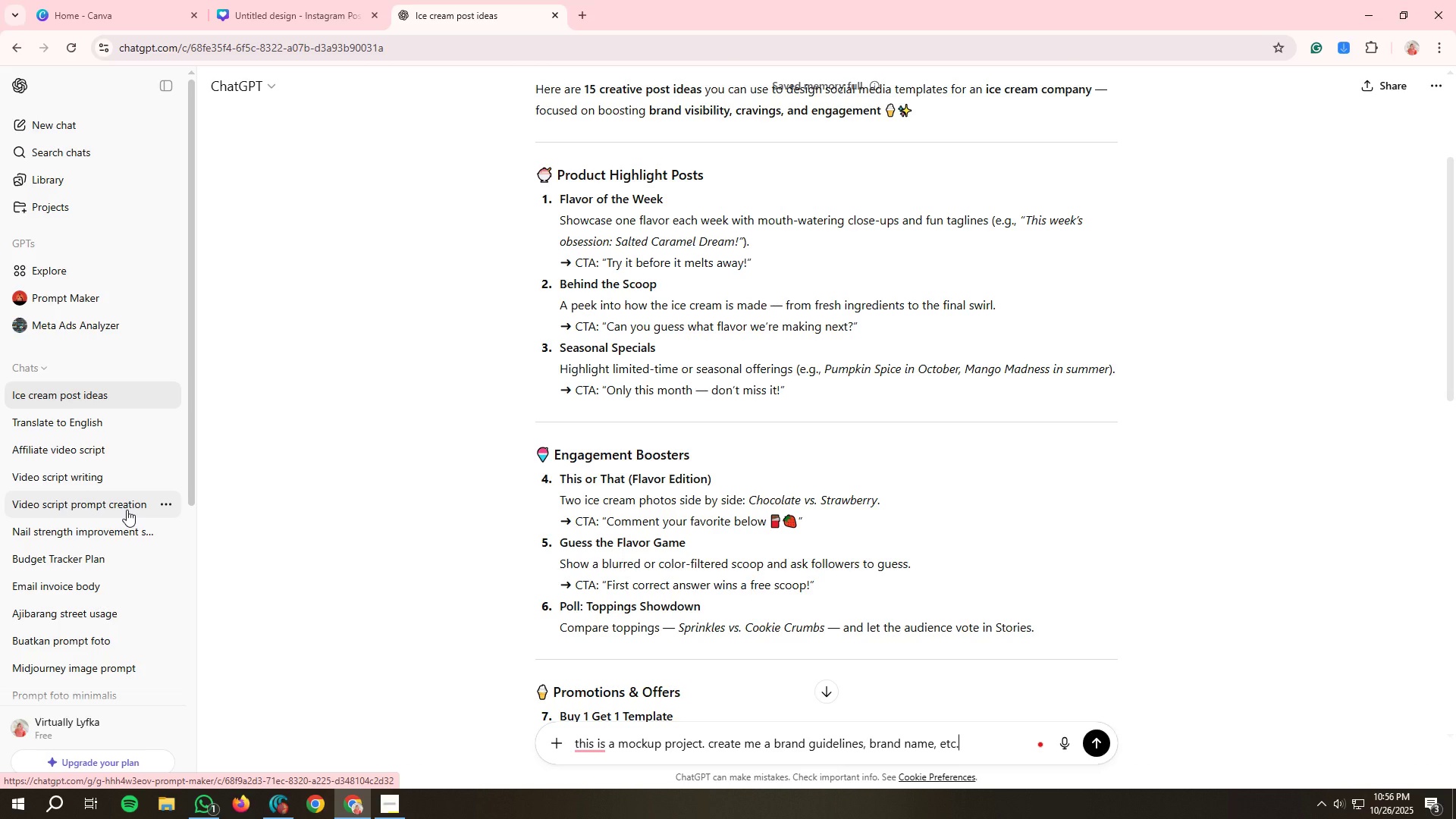 
key(Enter)
 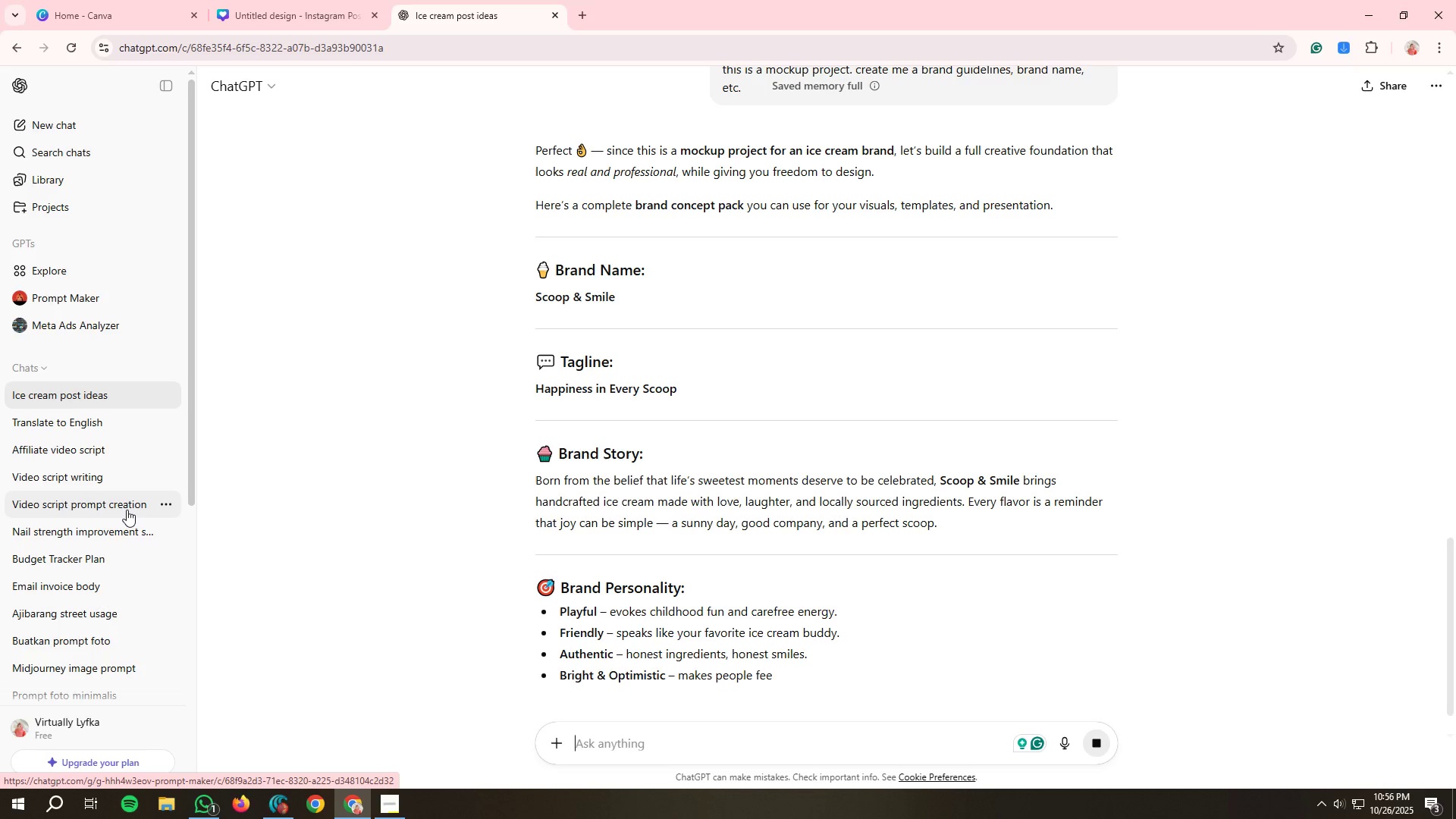 
wait(11.94)
 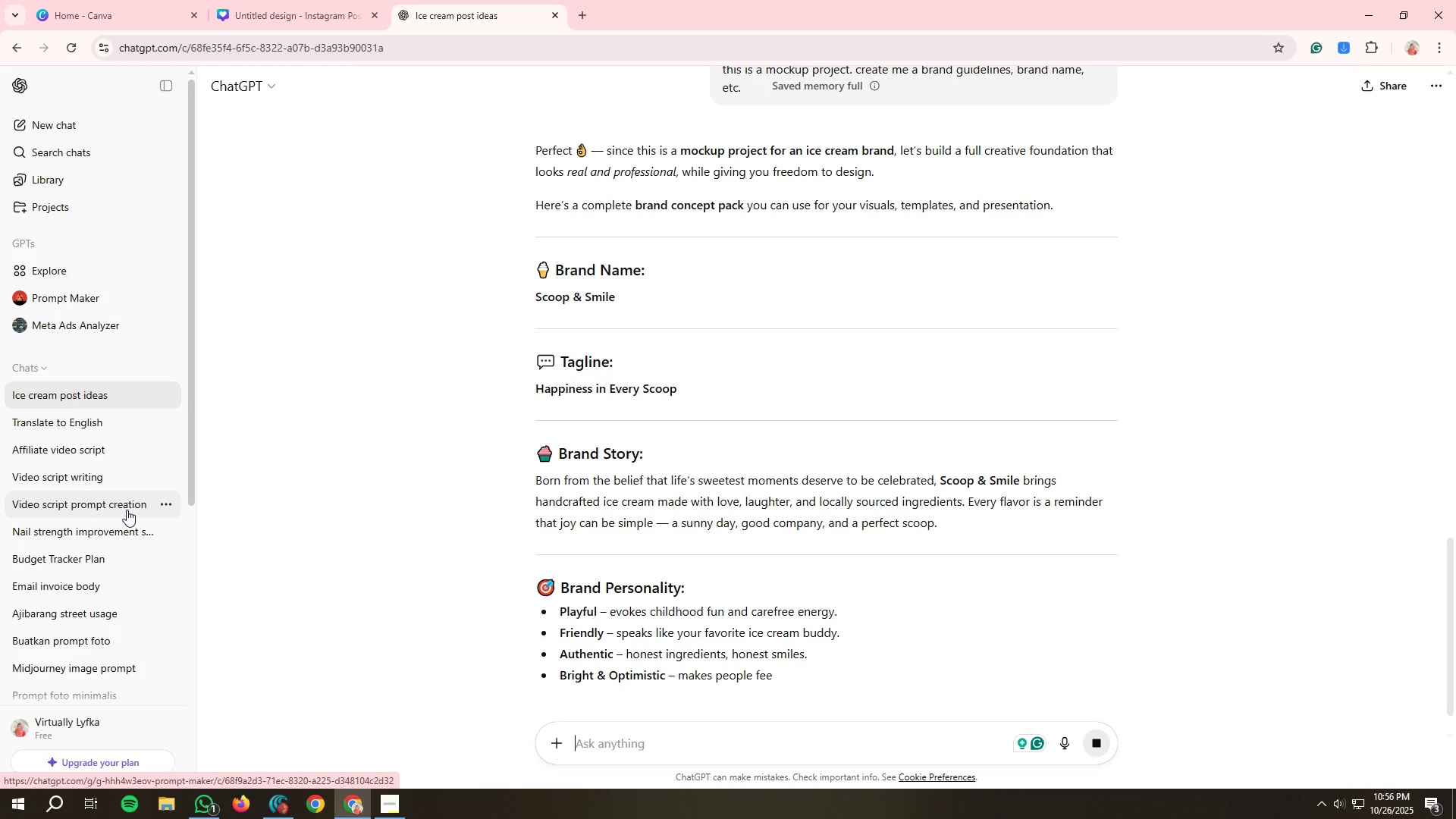 
scroll: coordinate [771, 494], scroll_direction: down, amount: 5.0
 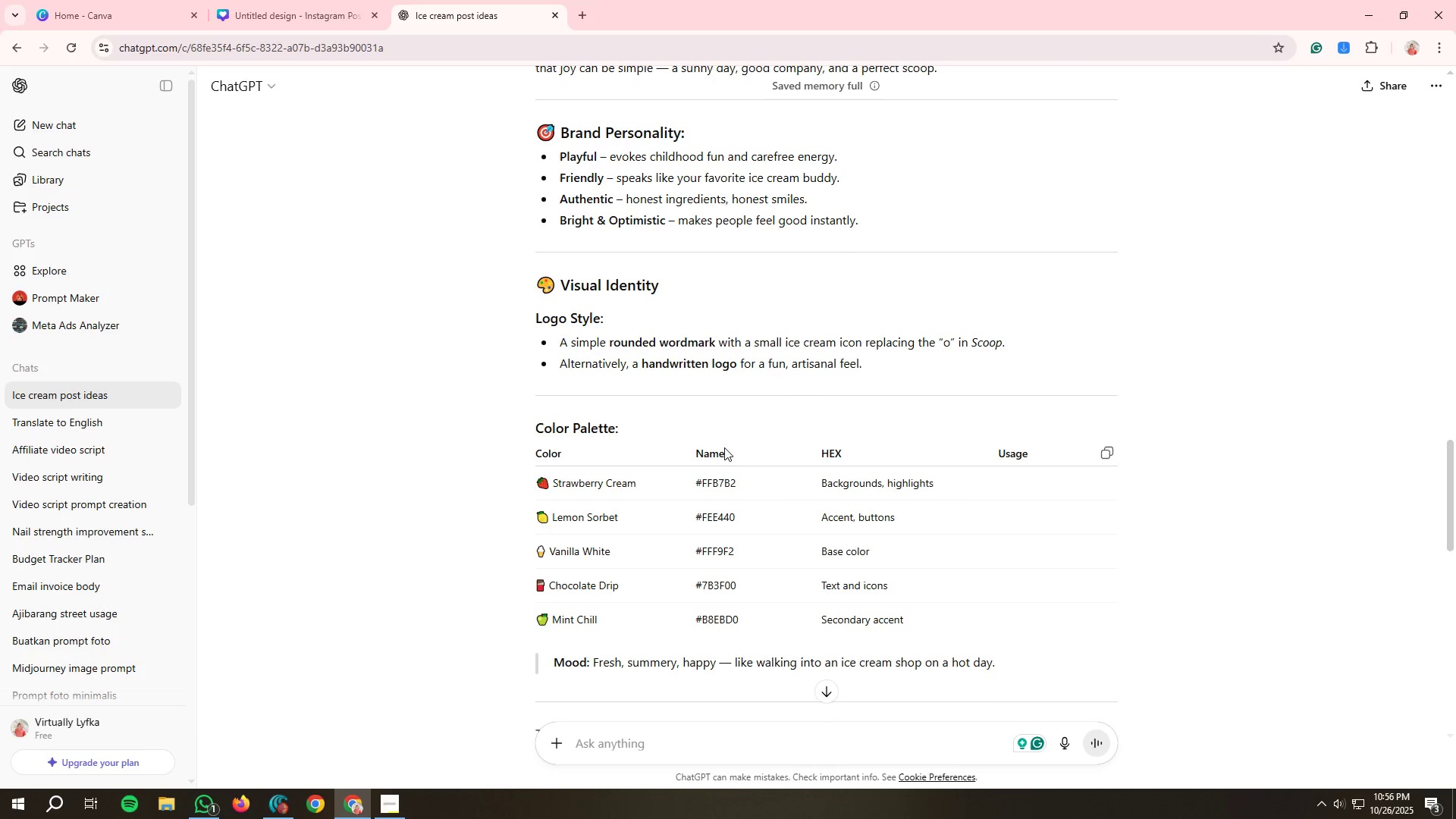 
wait(5.49)
 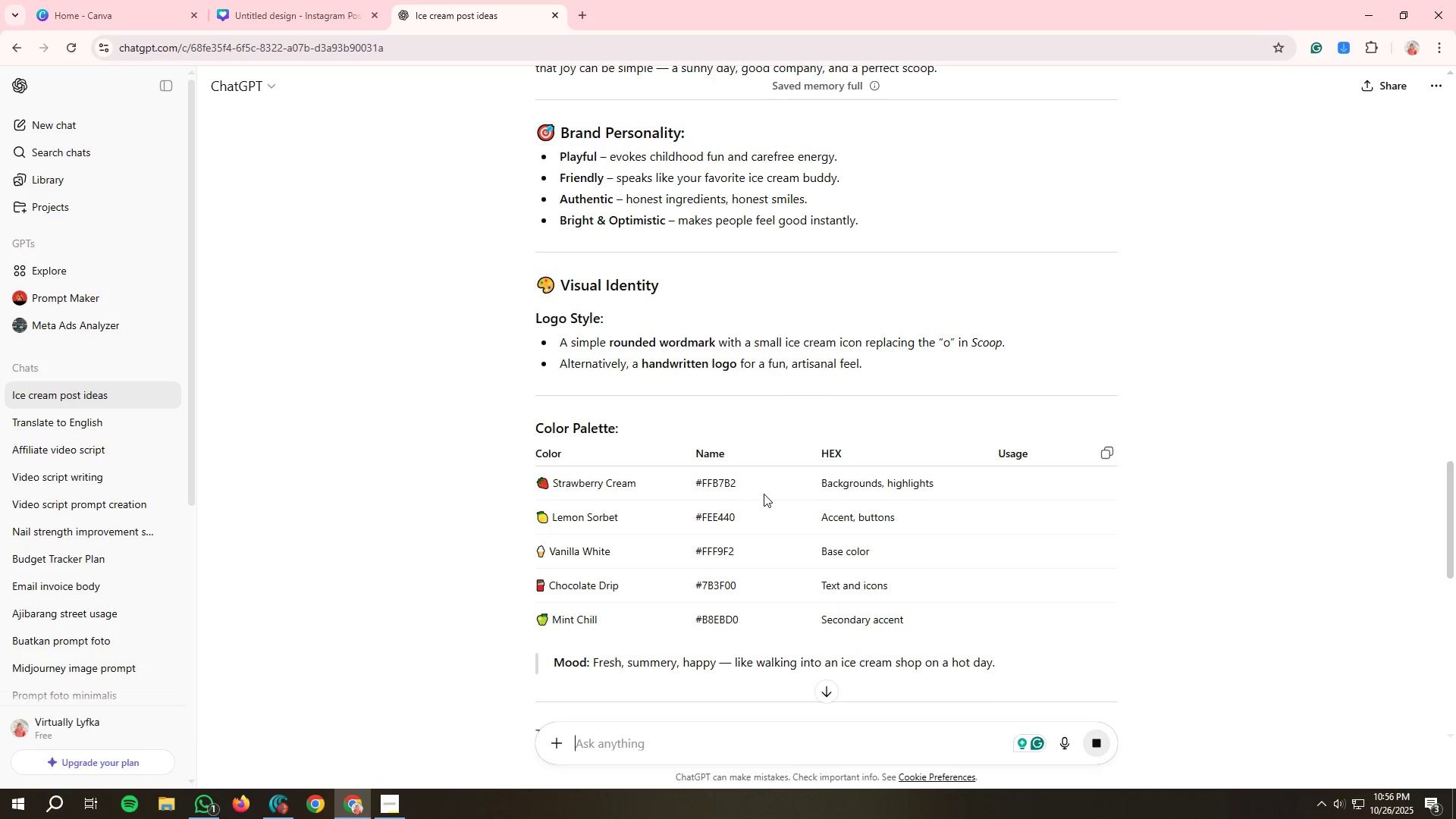 
scroll: coordinate [745, 439], scroll_direction: down, amount: 2.0
 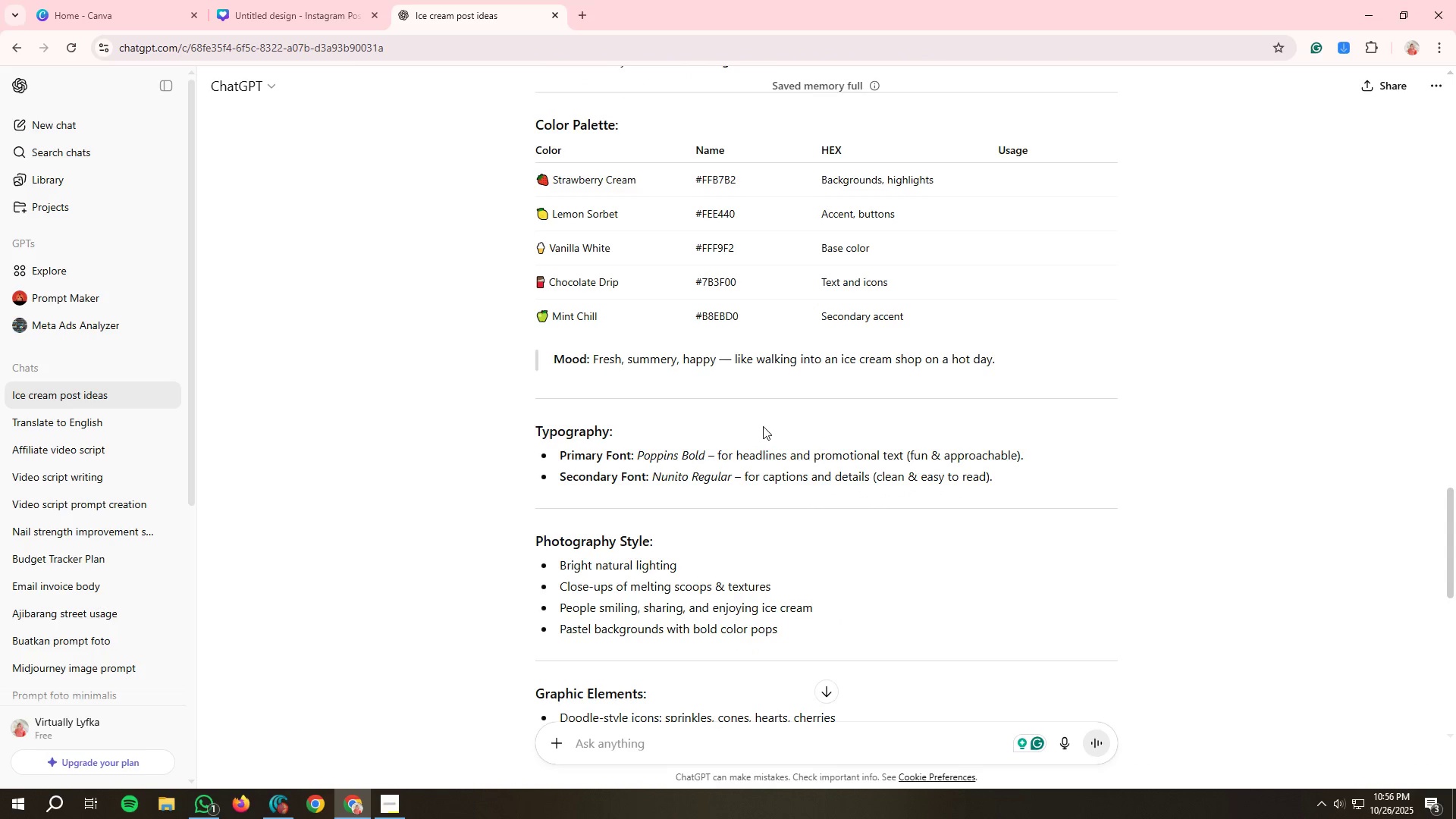 
scroll: coordinate [667, 356], scroll_direction: up, amount: 1.0
 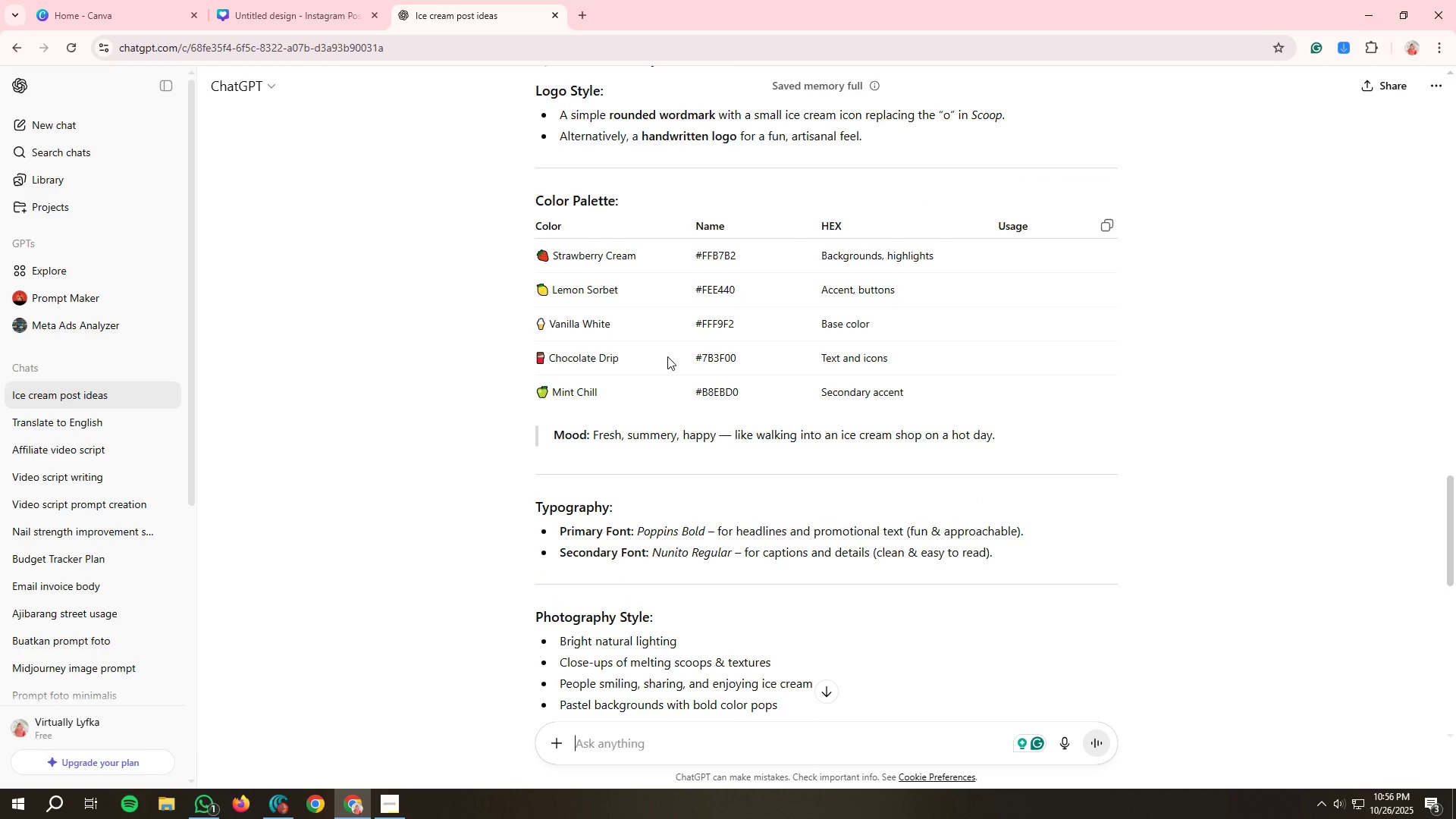 
scroll: coordinate [667, 358], scroll_direction: down, amount: 4.0
 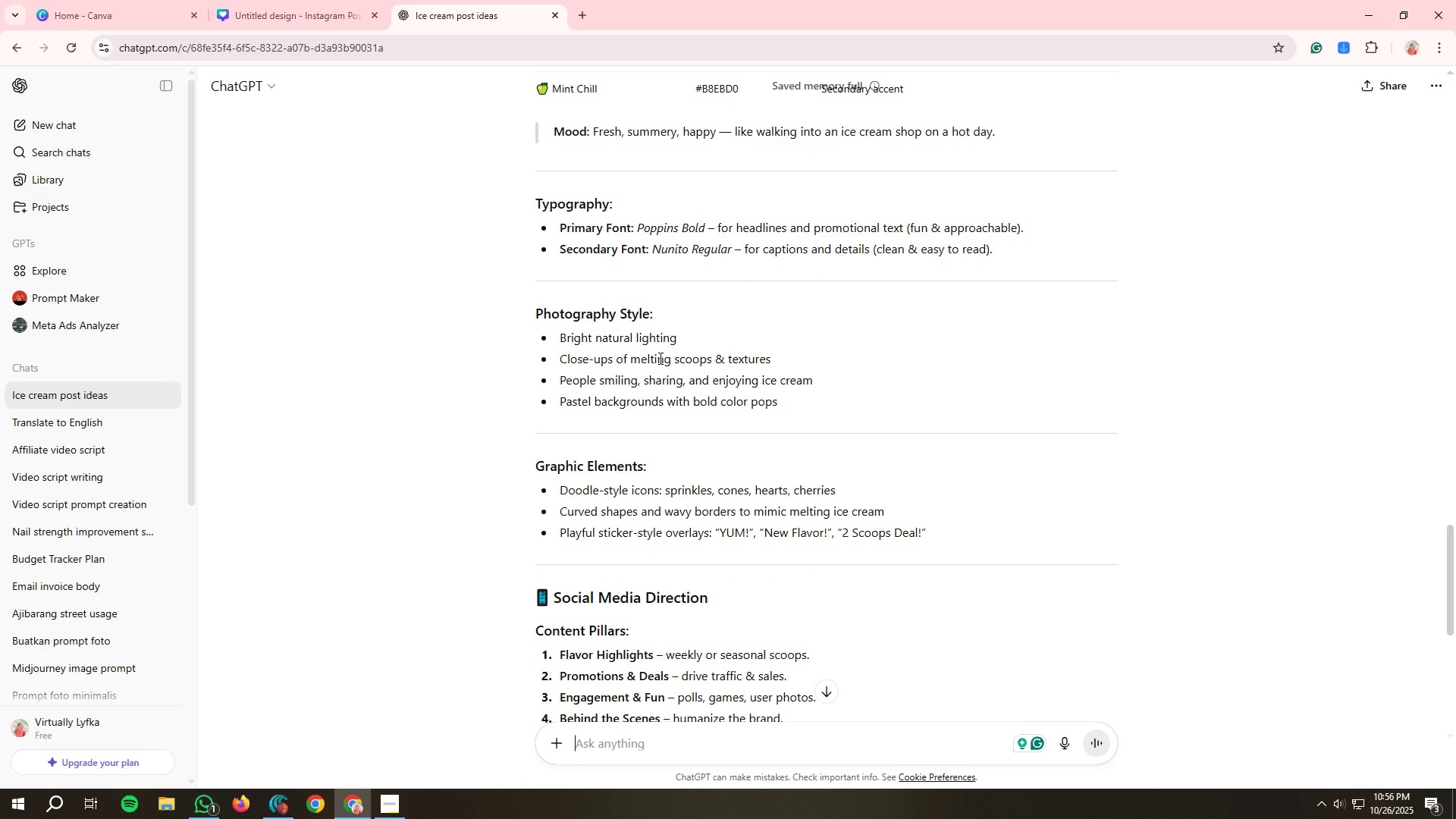 
wait(6.07)
 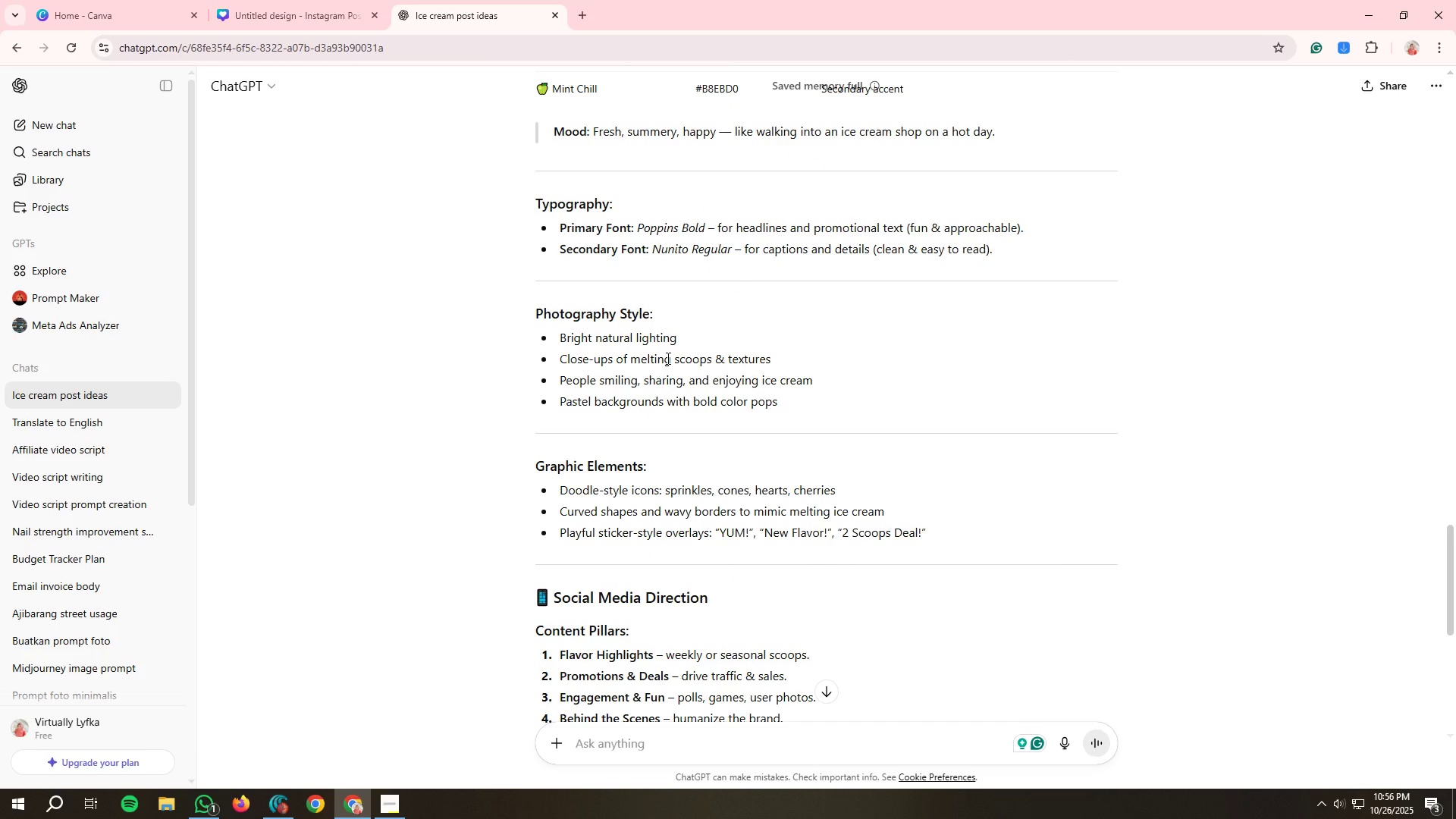 
scroll: coordinate [657, 359], scroll_direction: down, amount: 2.0
 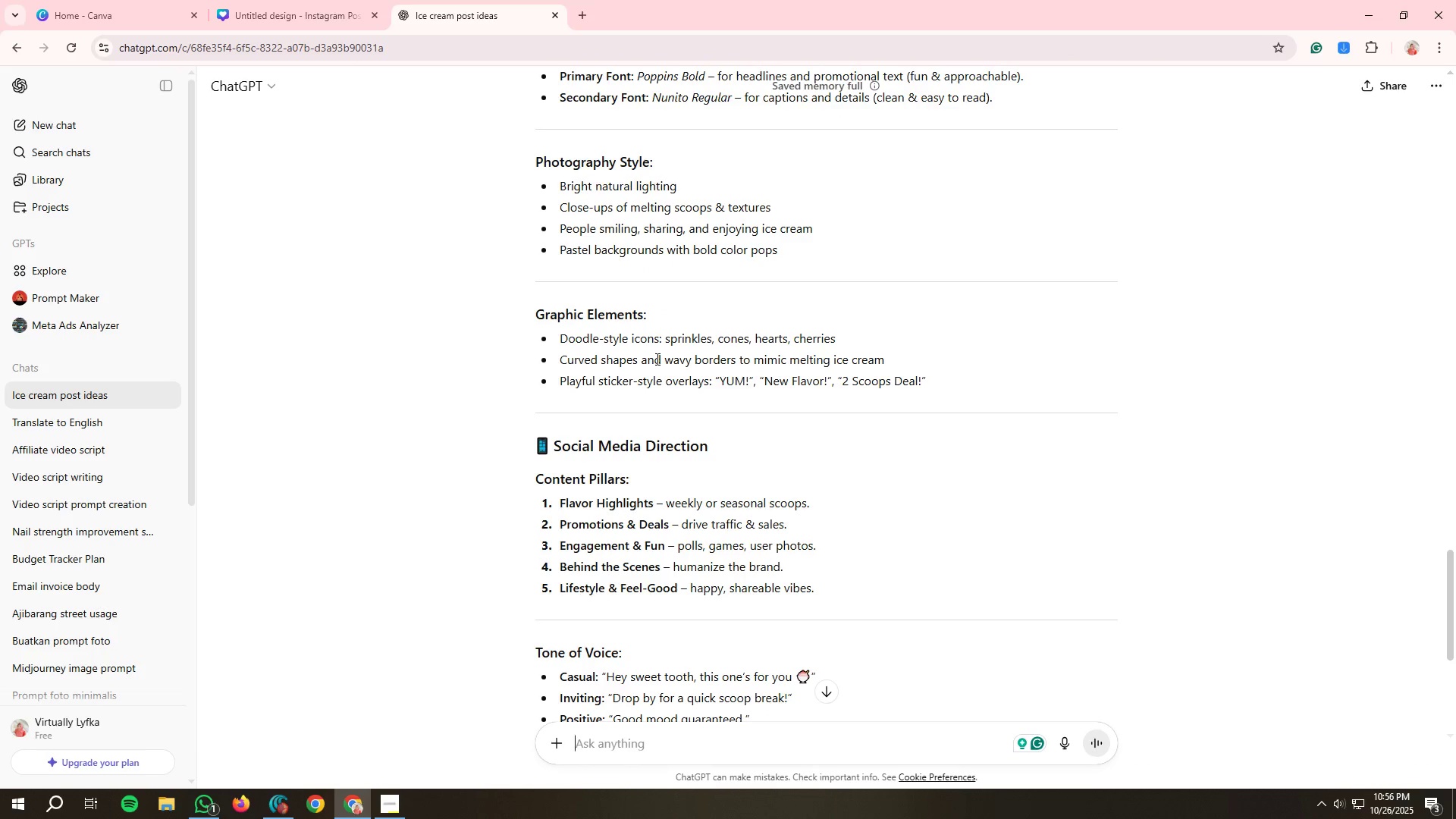 
wait(7.07)
 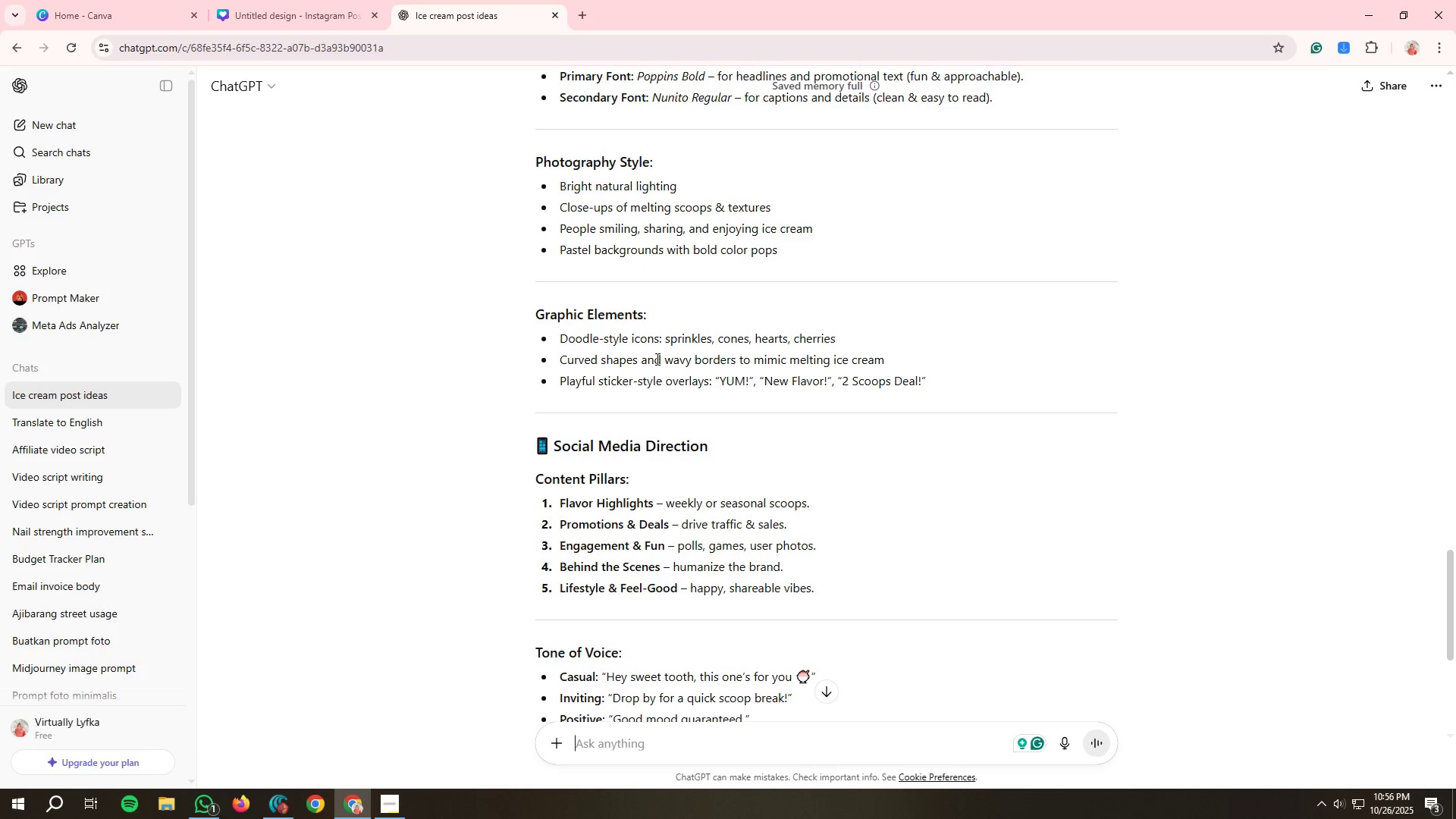 
scroll: coordinate [656, 359], scroll_direction: down, amount: 1.0
 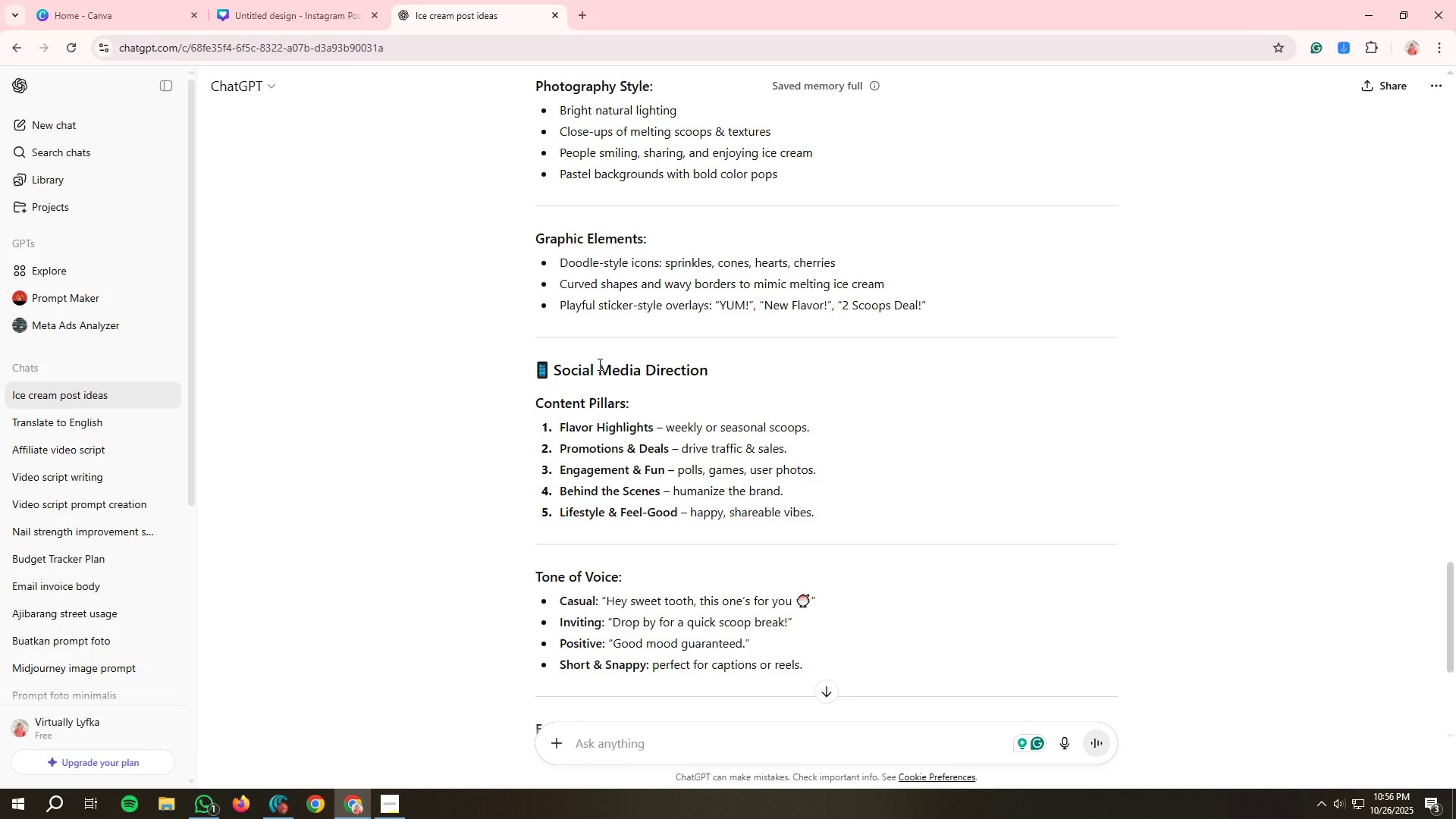 
wait(5.73)
 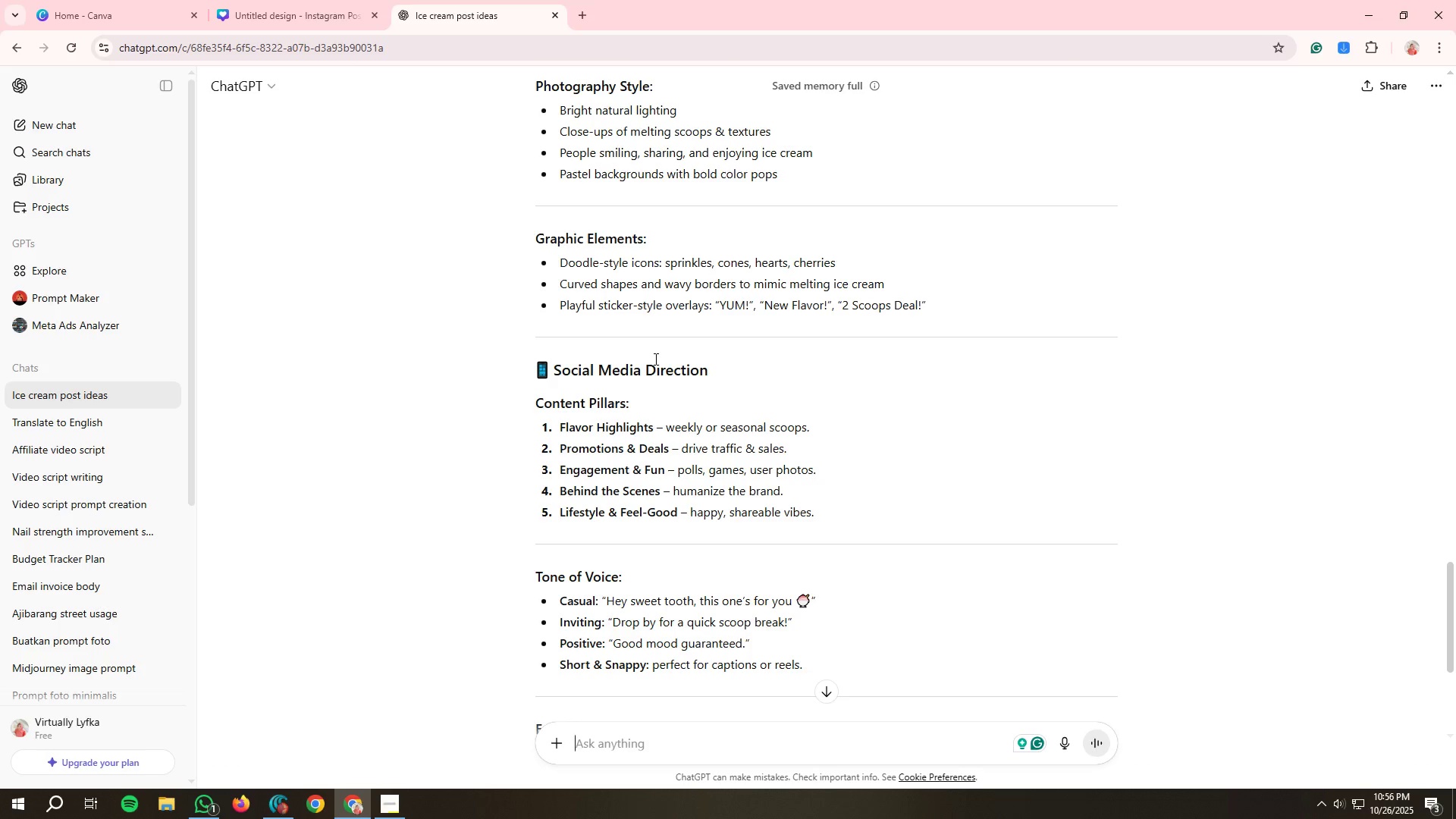 
scroll: coordinate [598, 364], scroll_direction: down, amount: 3.0
 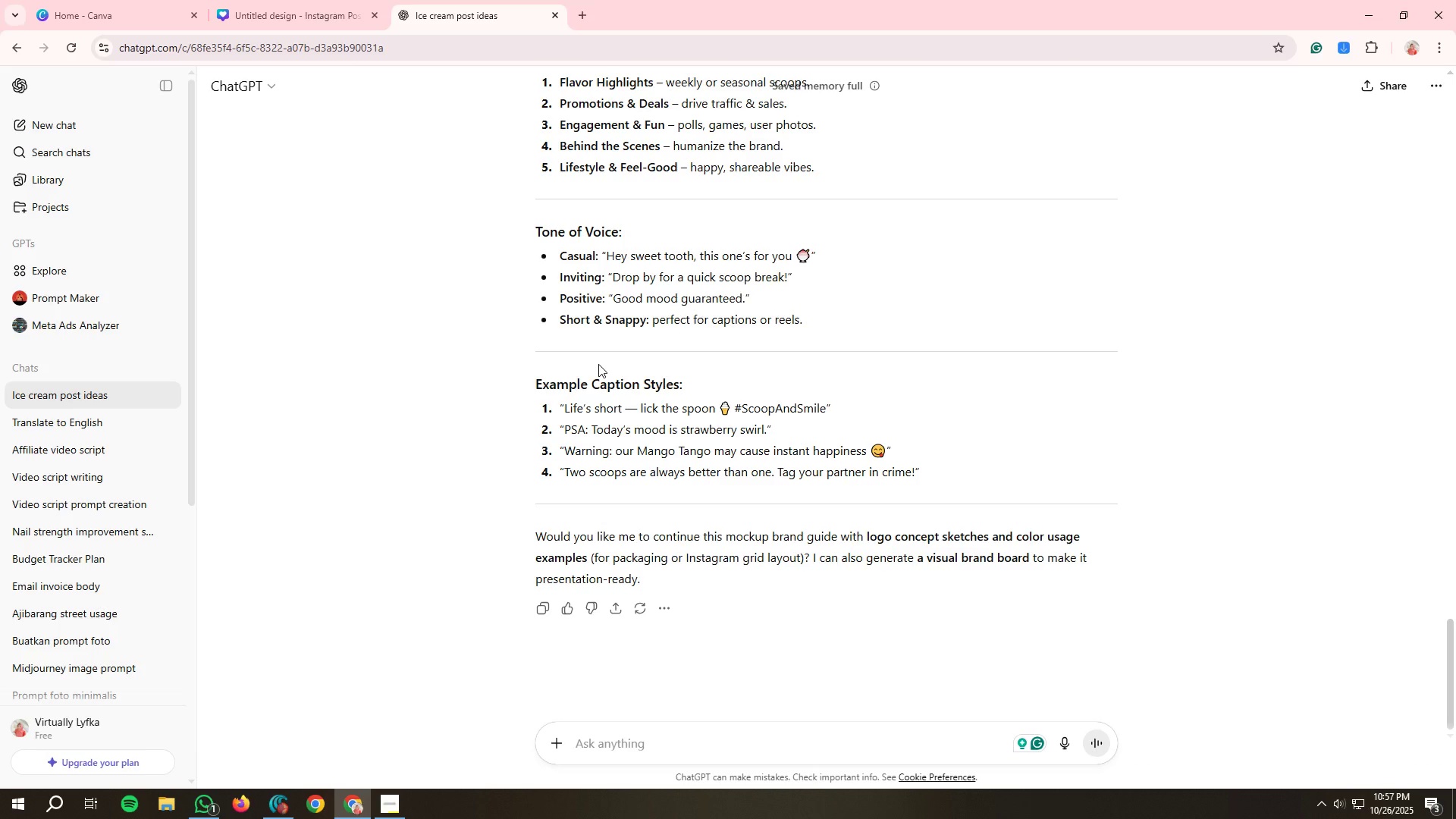 
wait(10.18)
 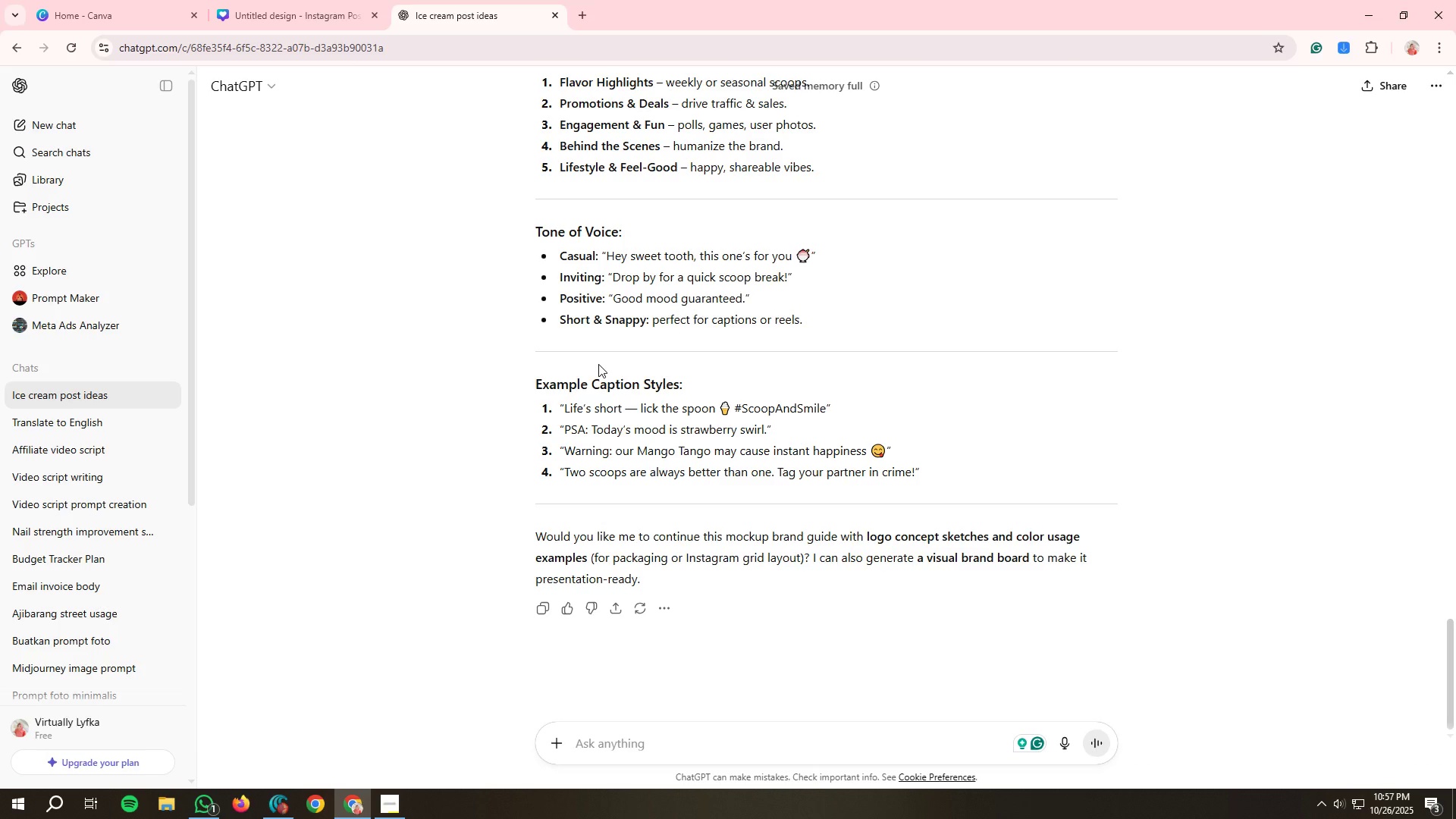 
left_click([737, 732])
 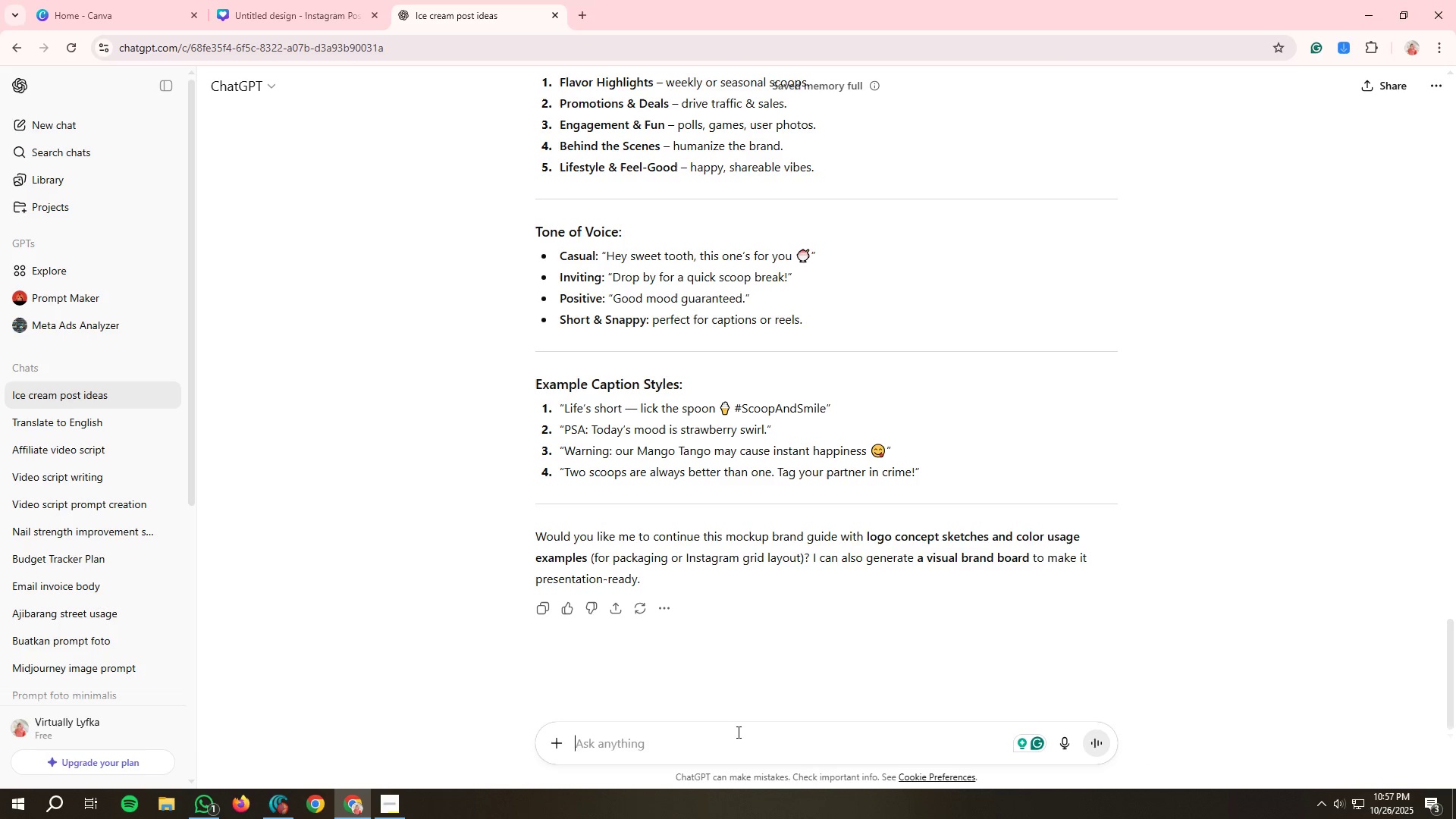 
type(generate a visual brand board)
 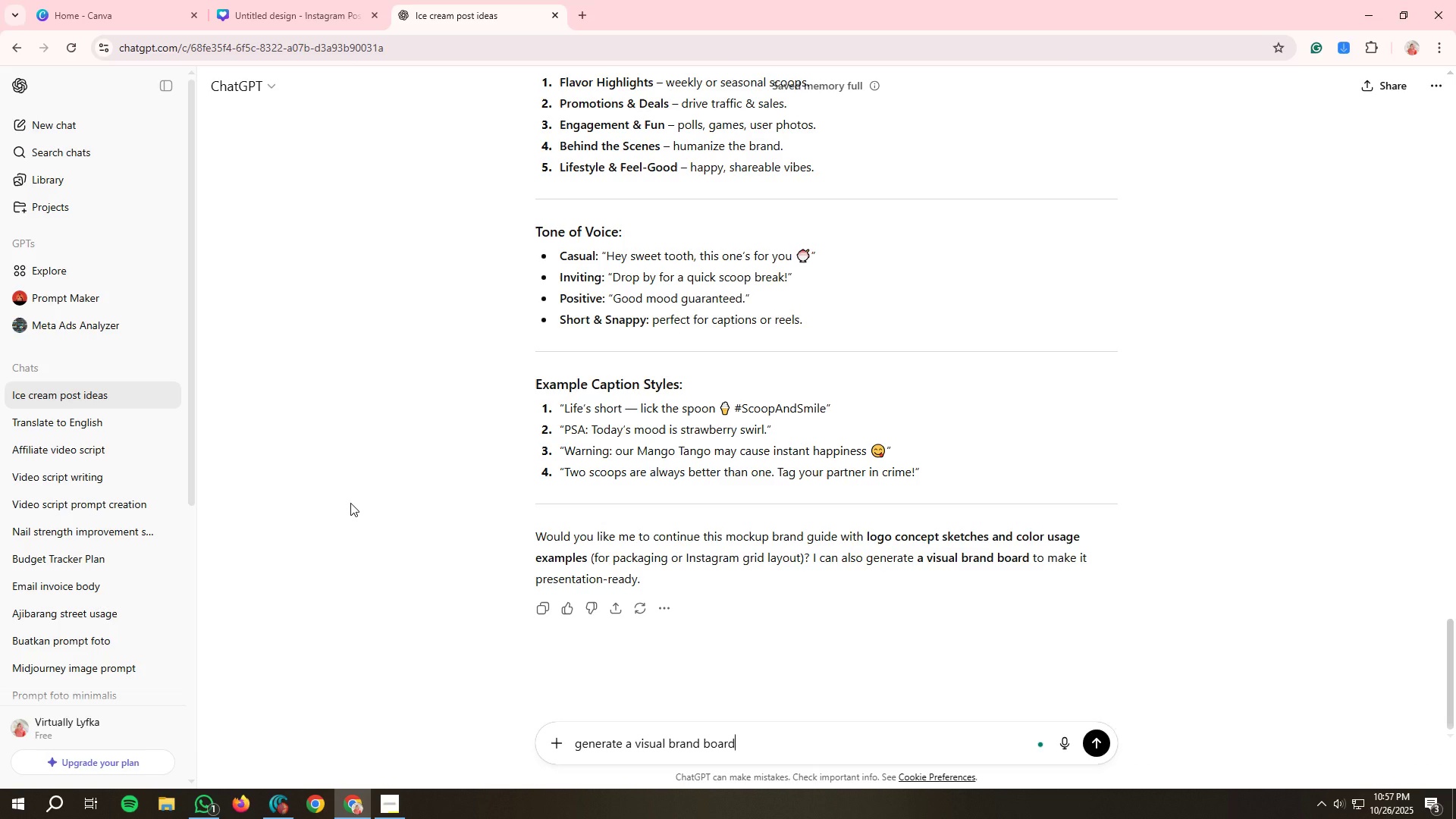 
key(Enter)
 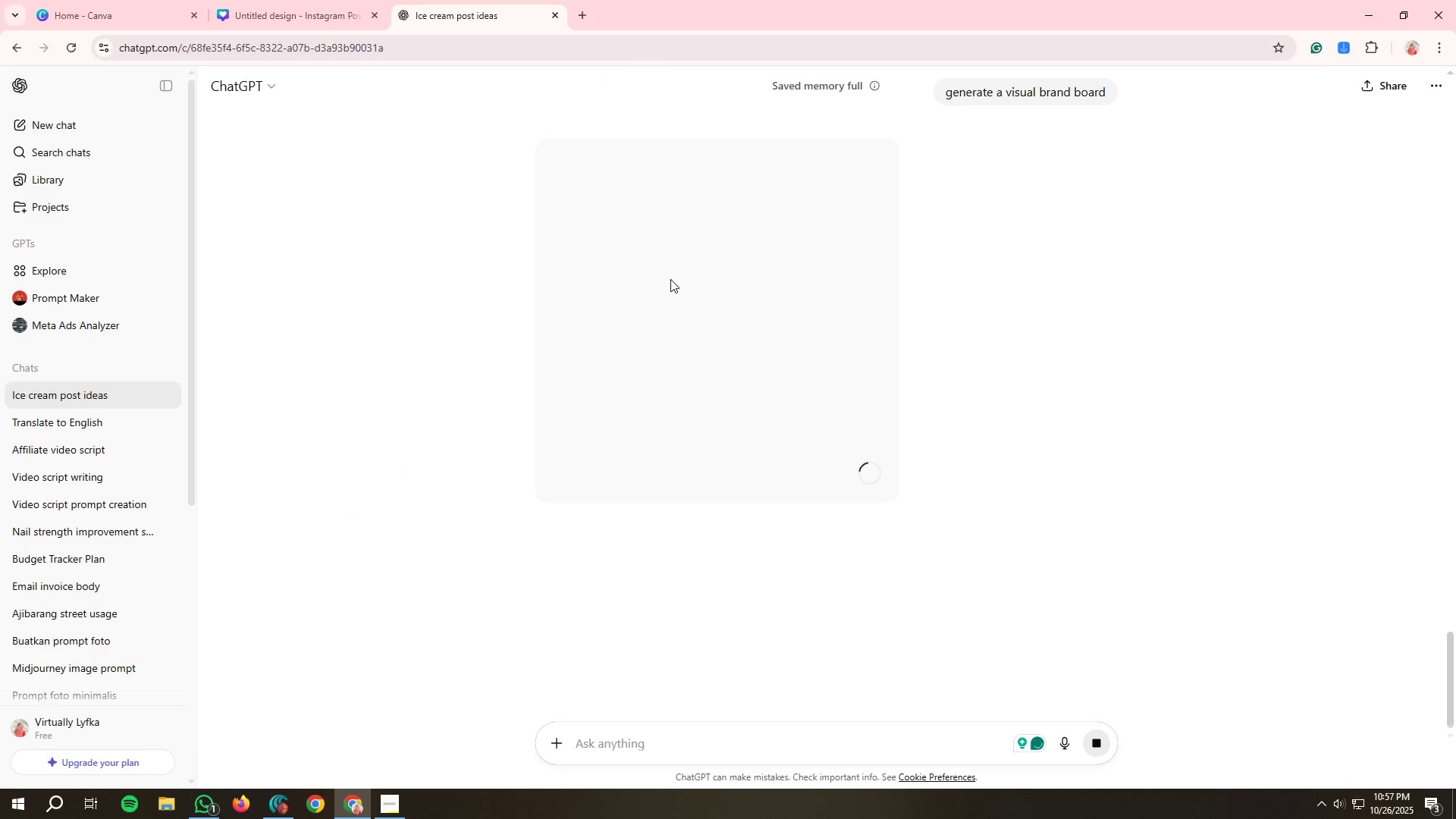 
scroll: coordinate [824, 337], scroll_direction: up, amount: 3.0
 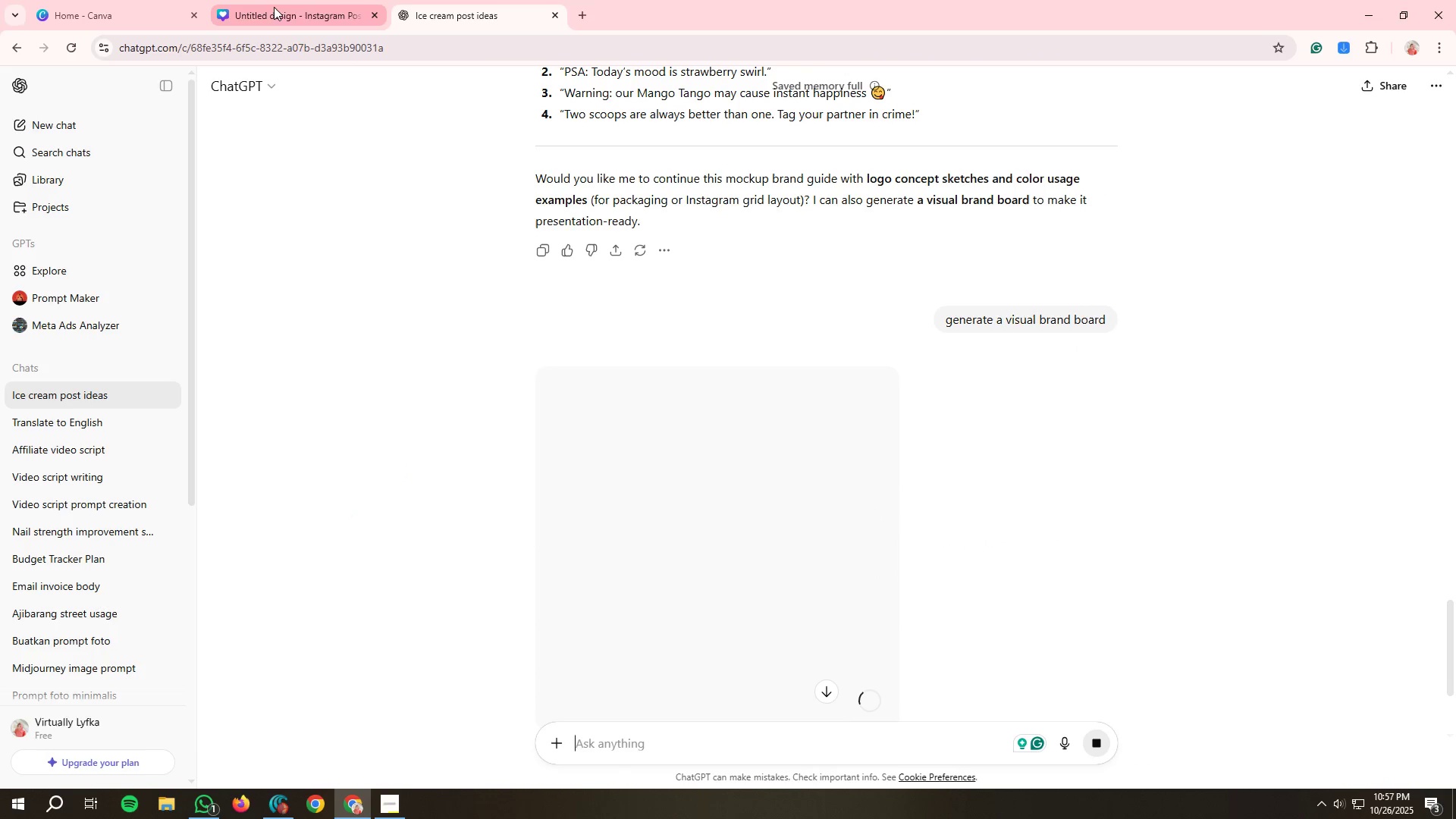 
left_click([284, 11])
 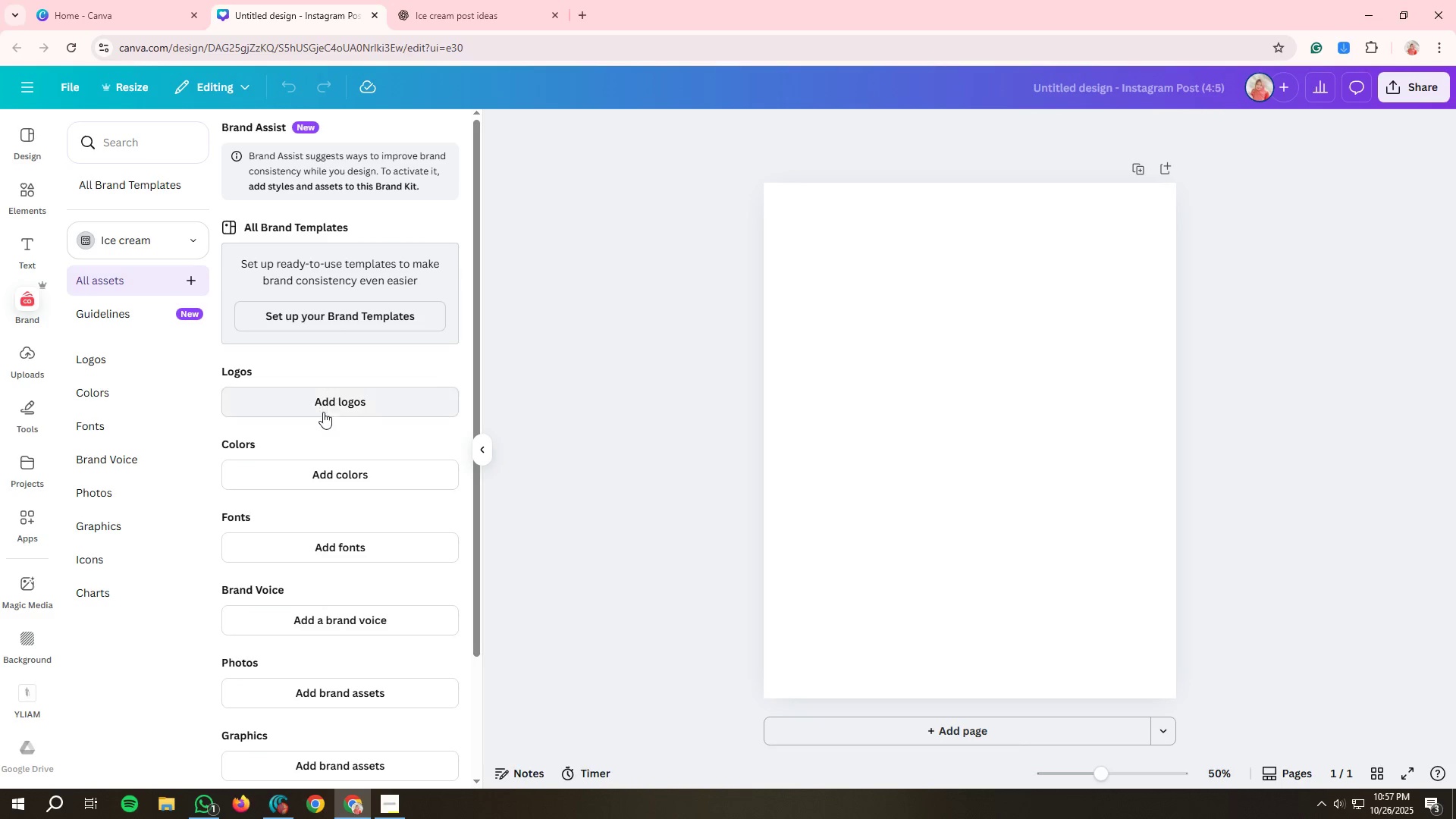 
wait(5.21)
 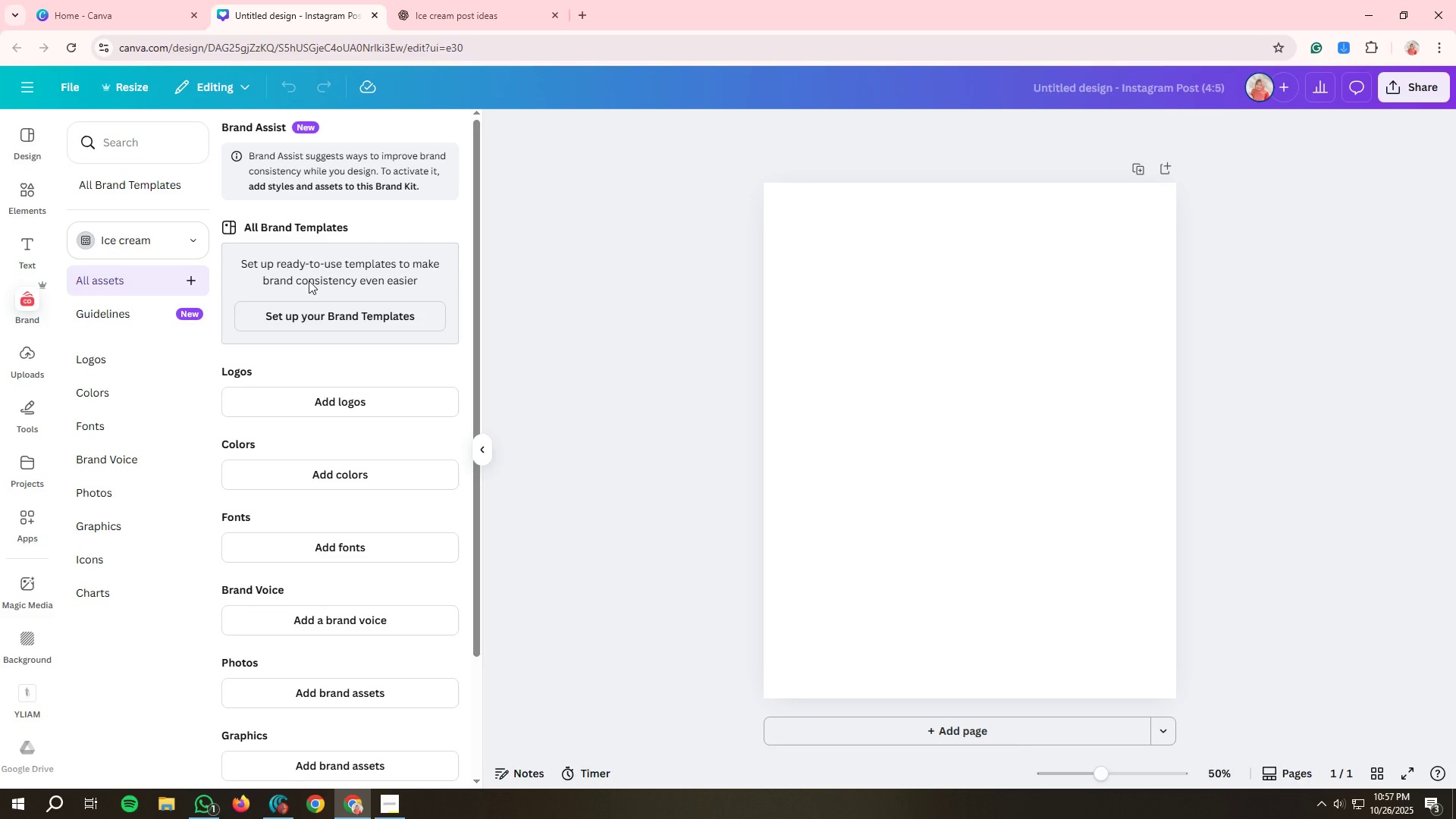 
left_click([324, 475])
 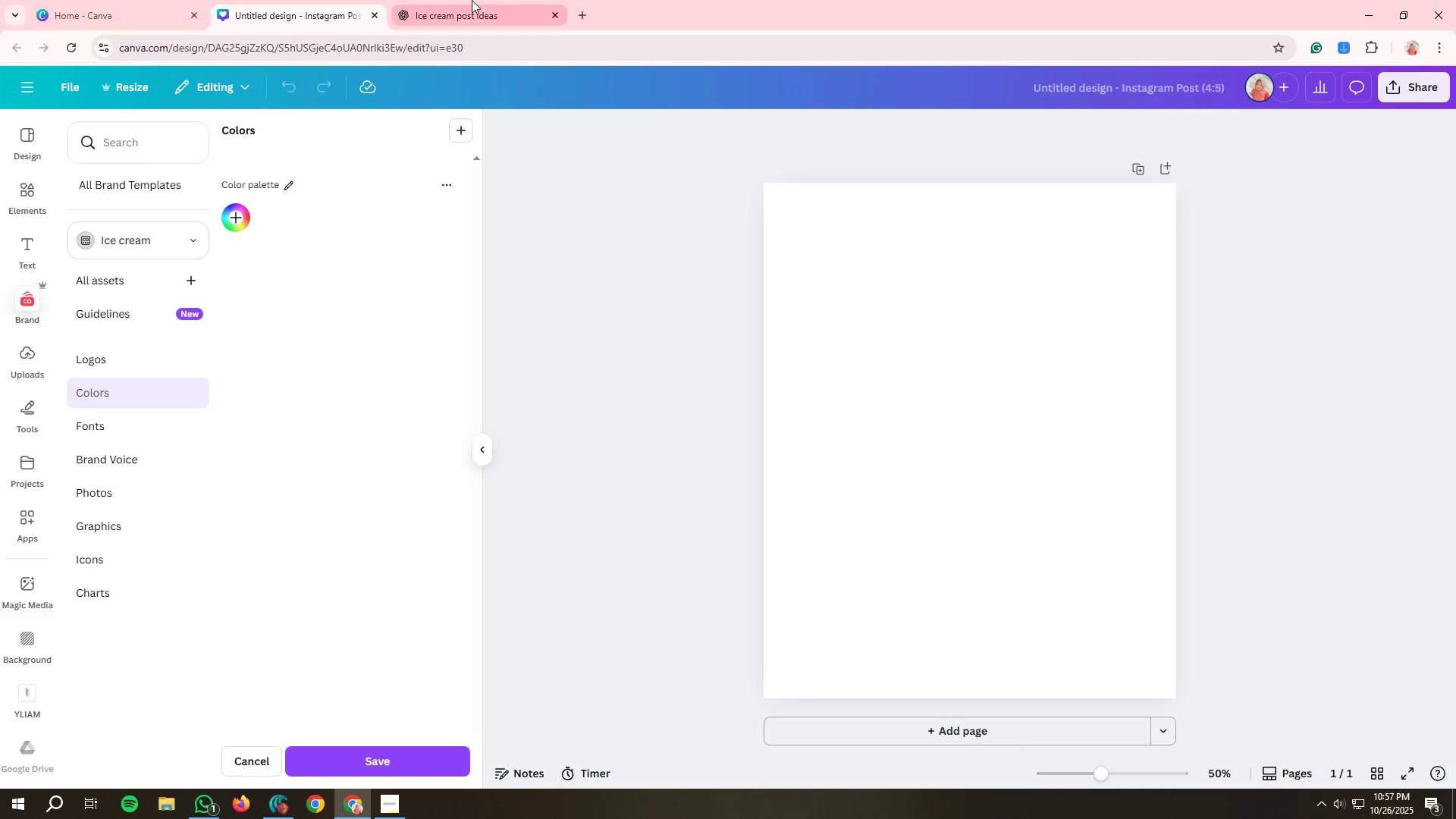 
left_click([500, 17])
 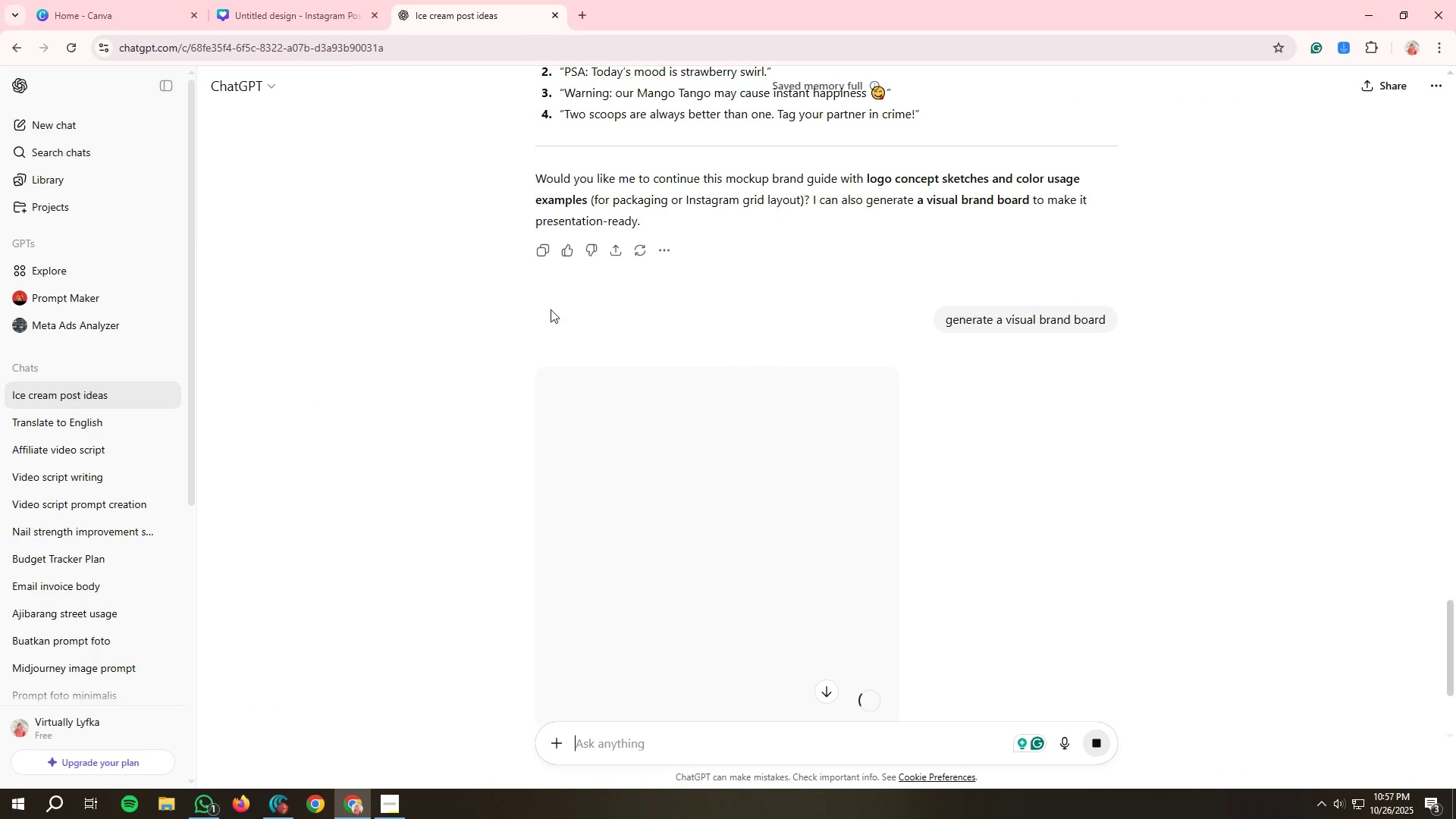 
scroll: coordinate [604, 301], scroll_direction: up, amount: 16.0
 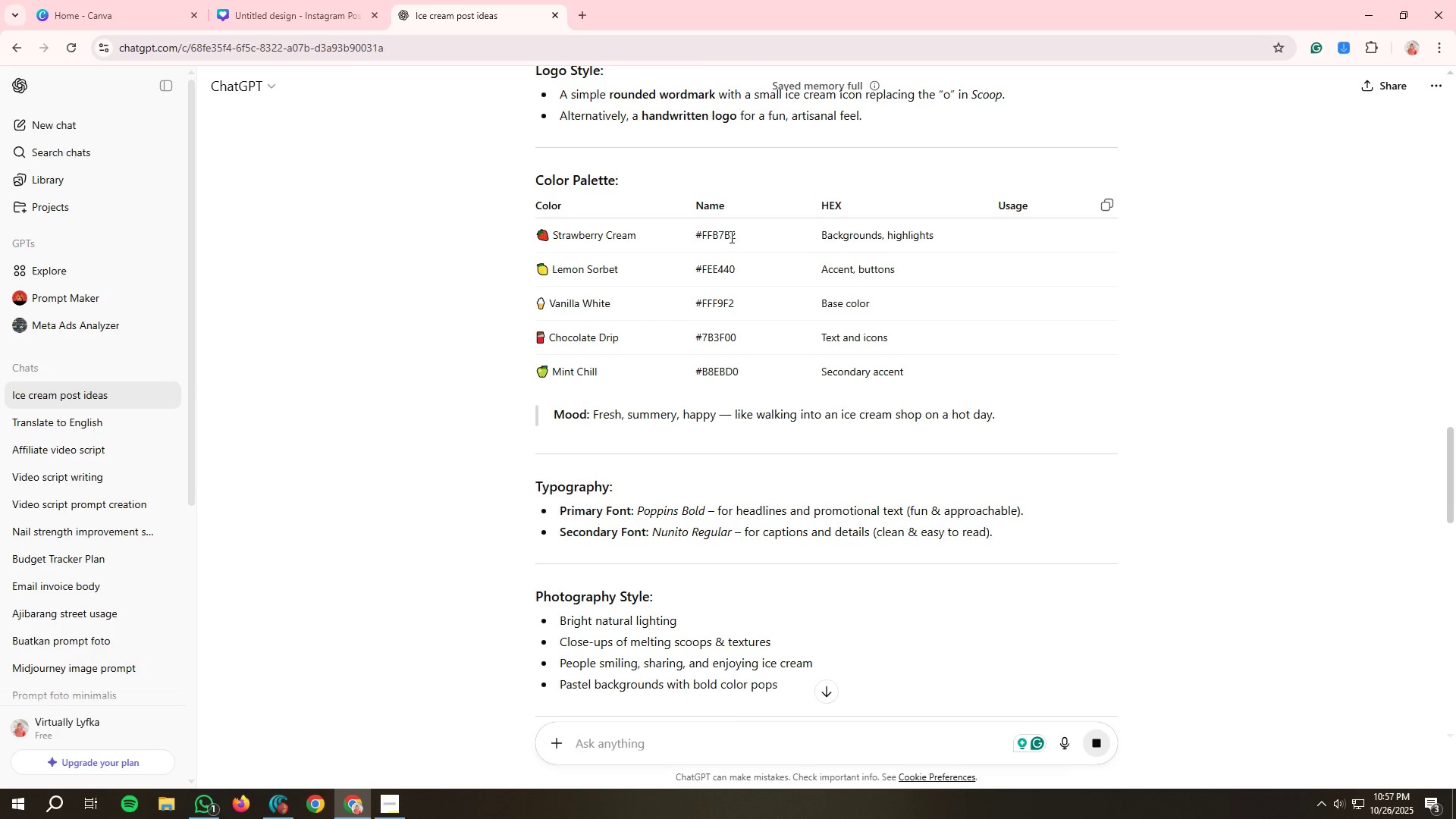 
double_click([732, 237])
 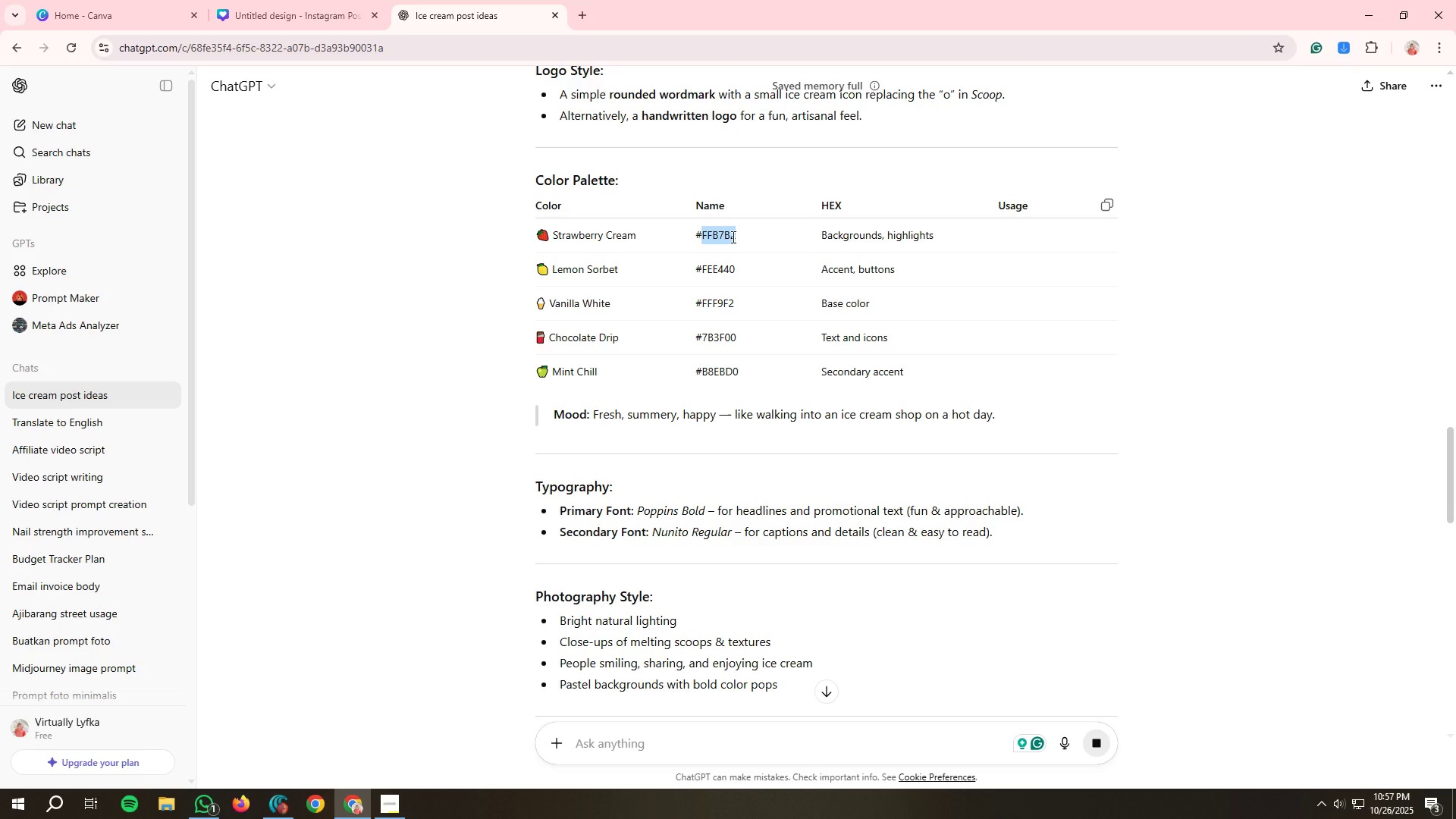 
key(Control+C)
 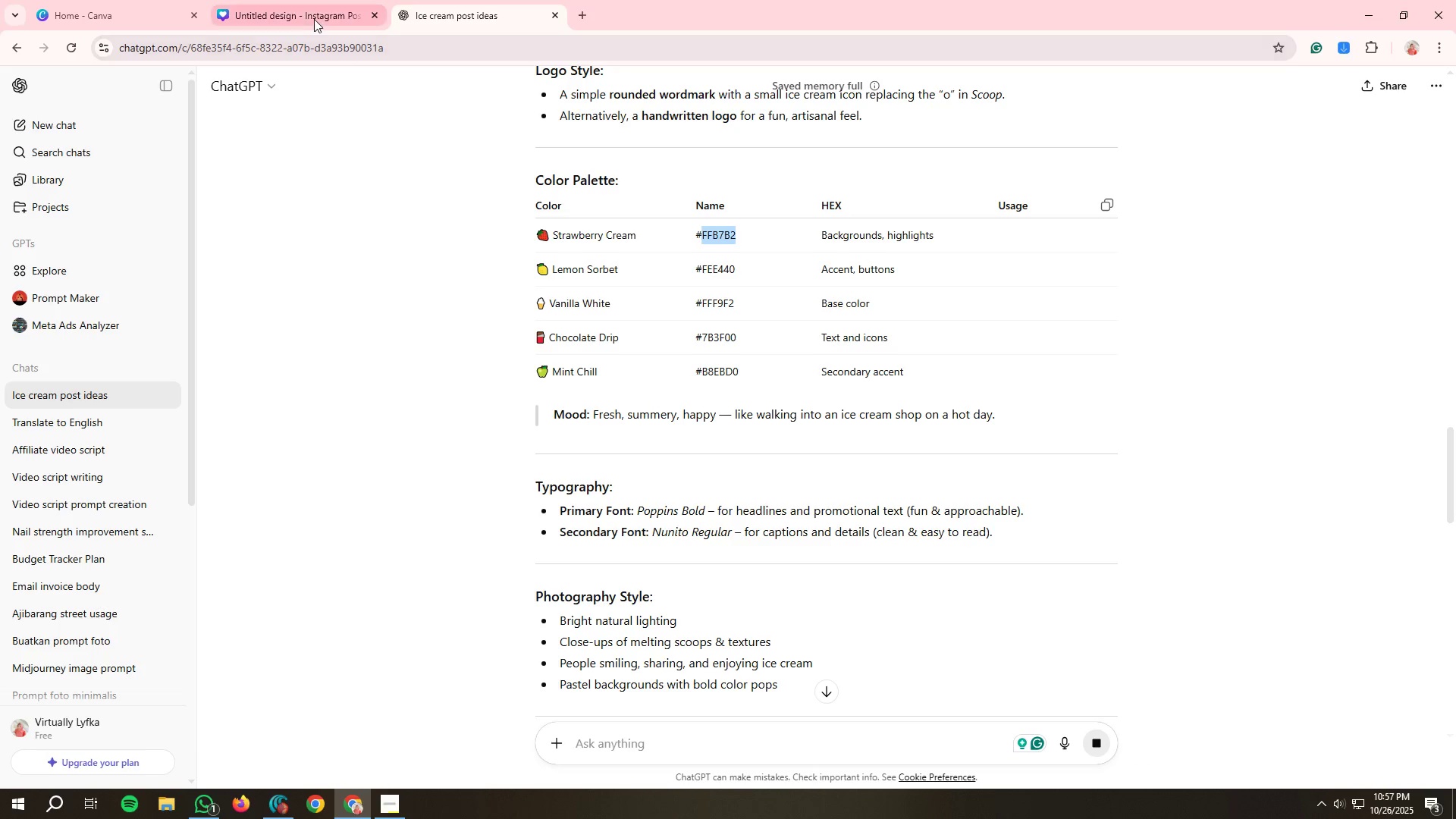 
left_click([312, 19])
 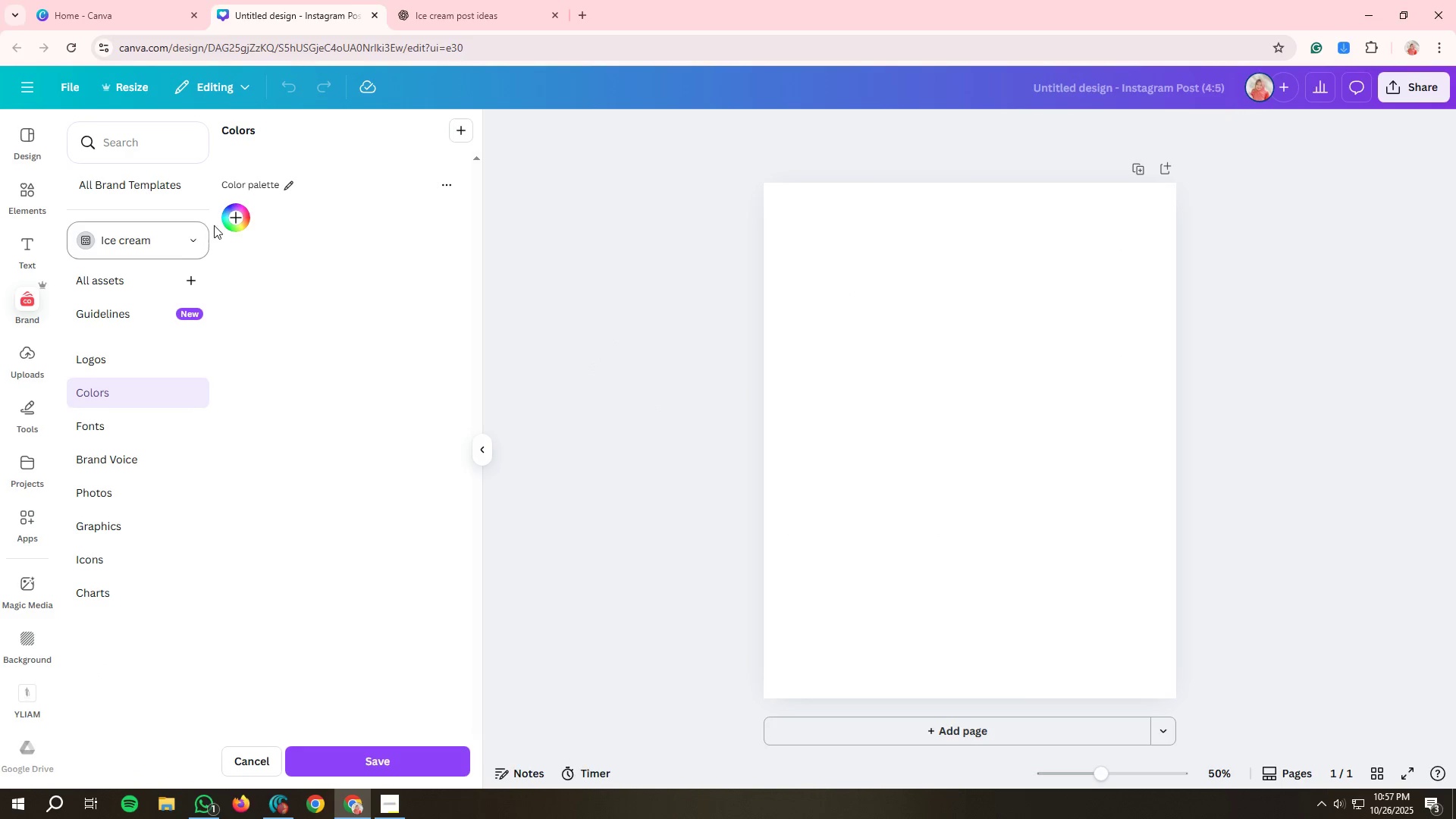 
left_click([235, 219])
 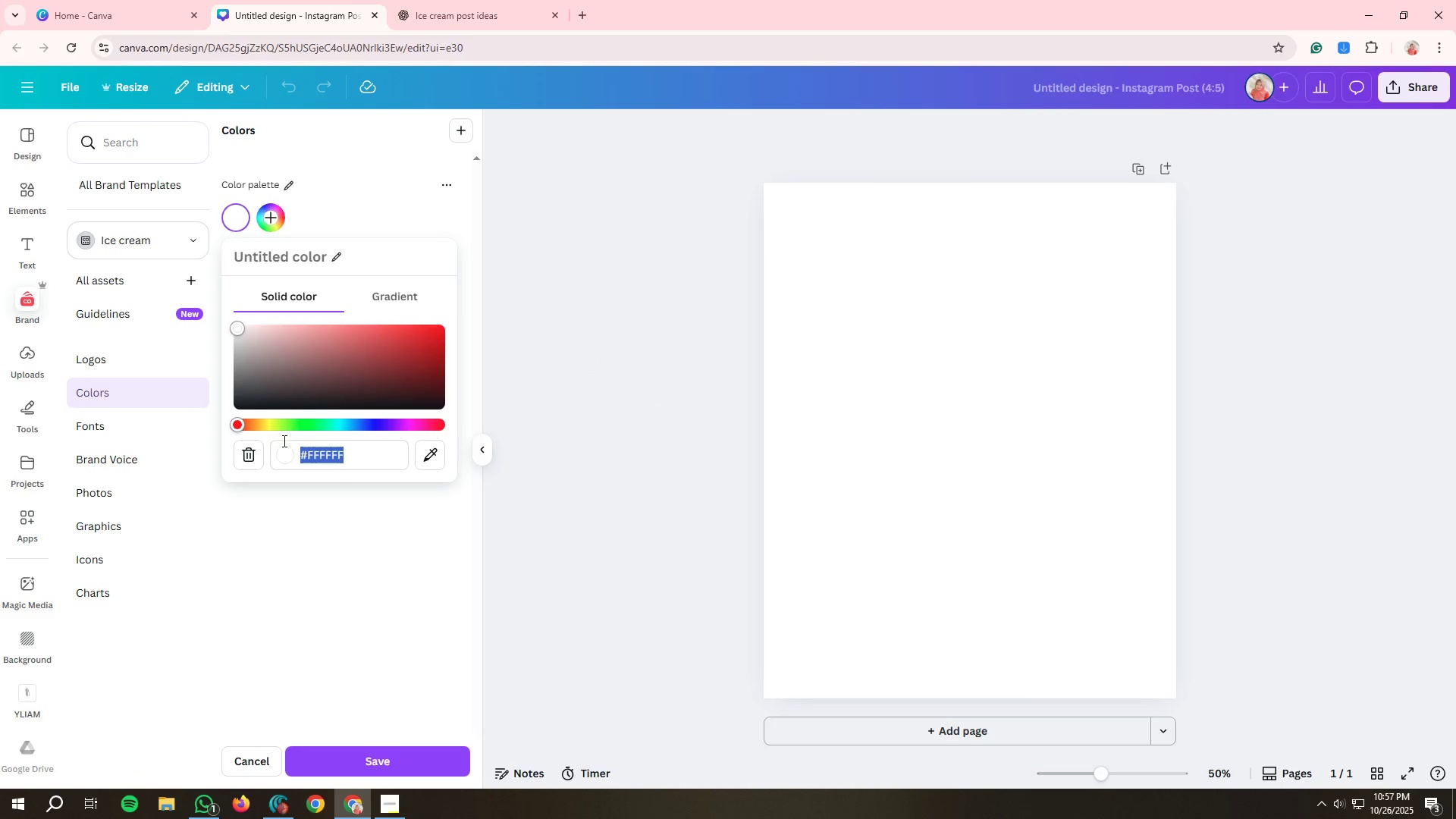 
key(Control+V)
 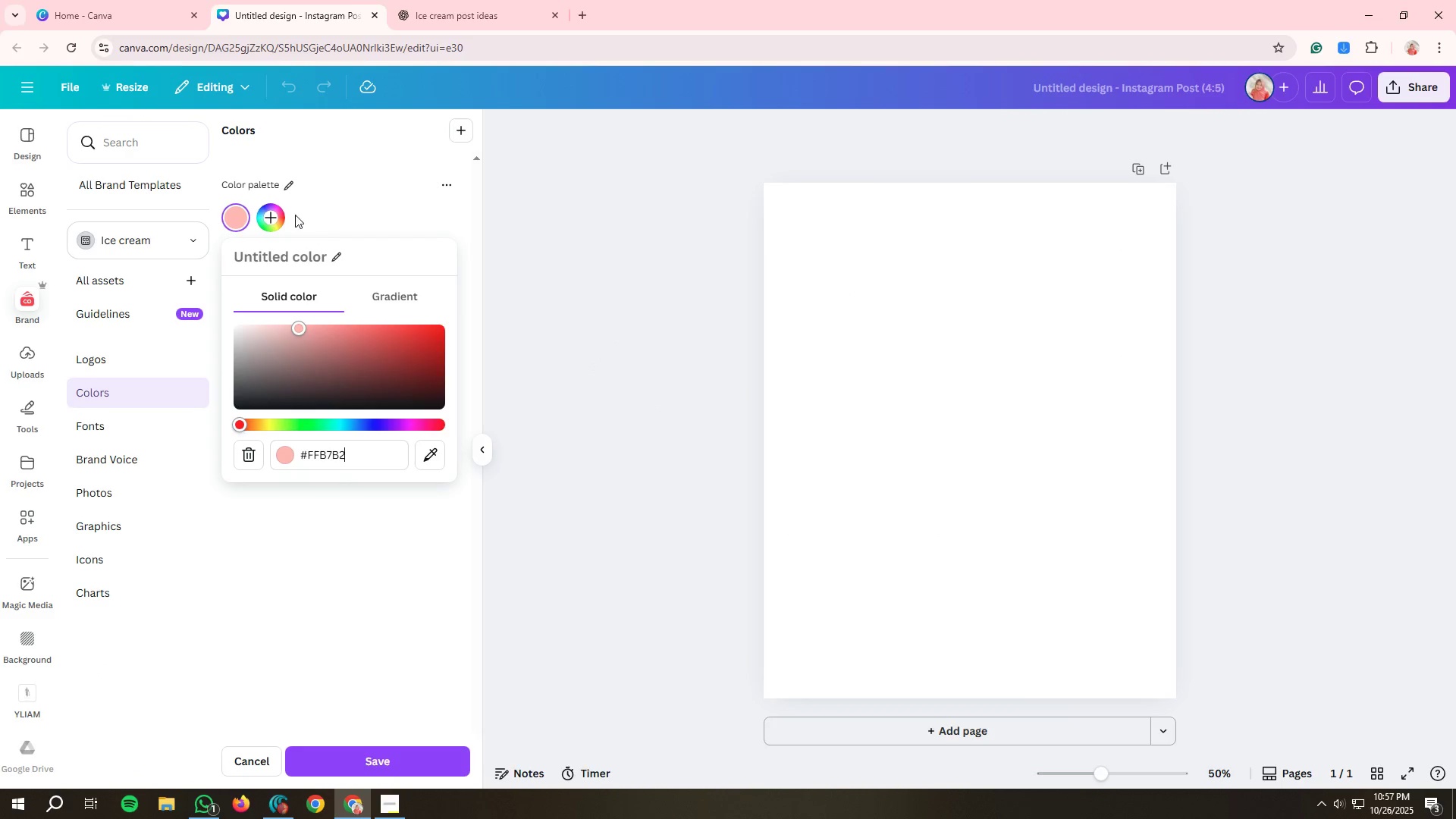 
left_click([267, 220])
 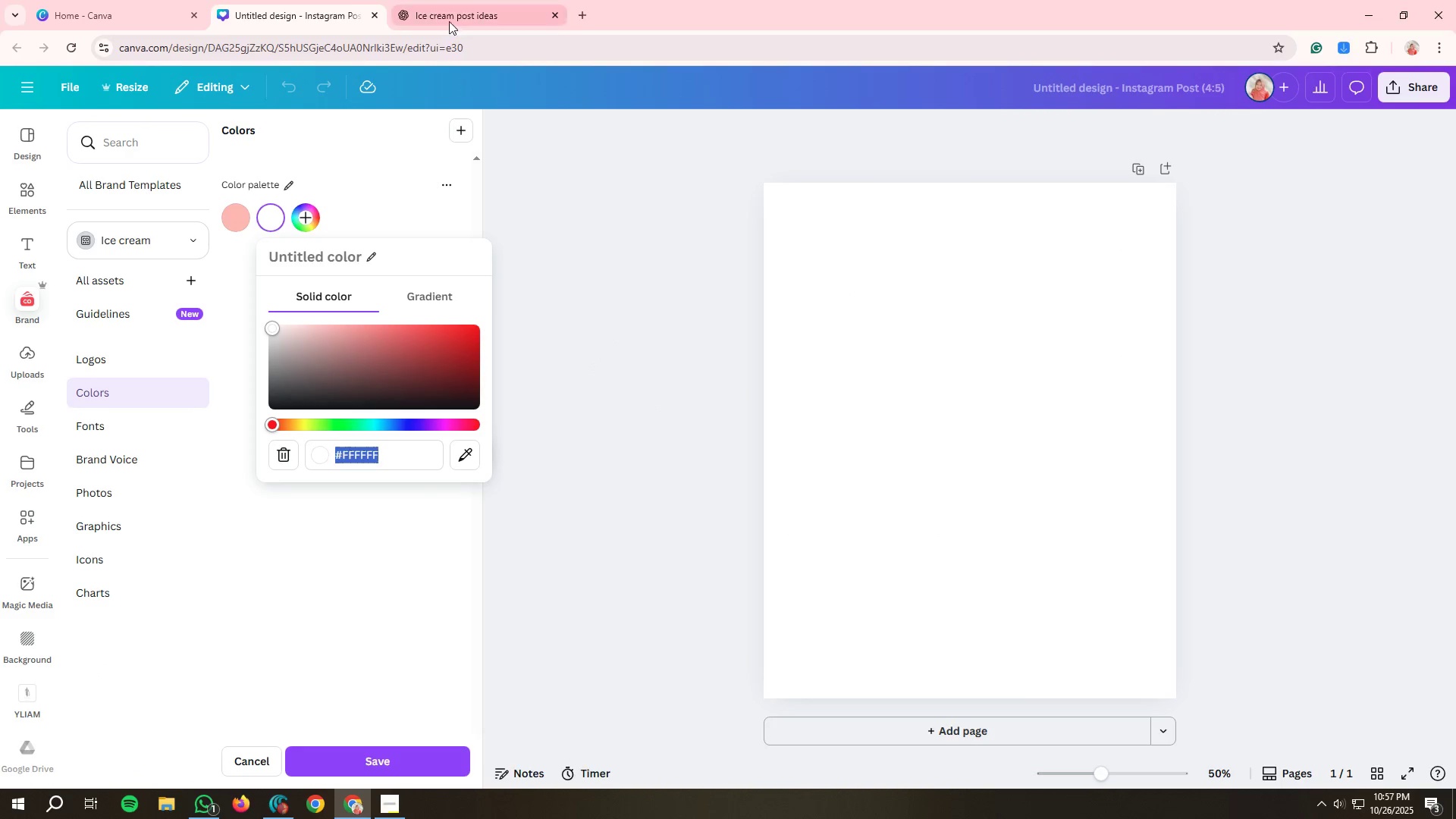 
left_click([458, 11])
 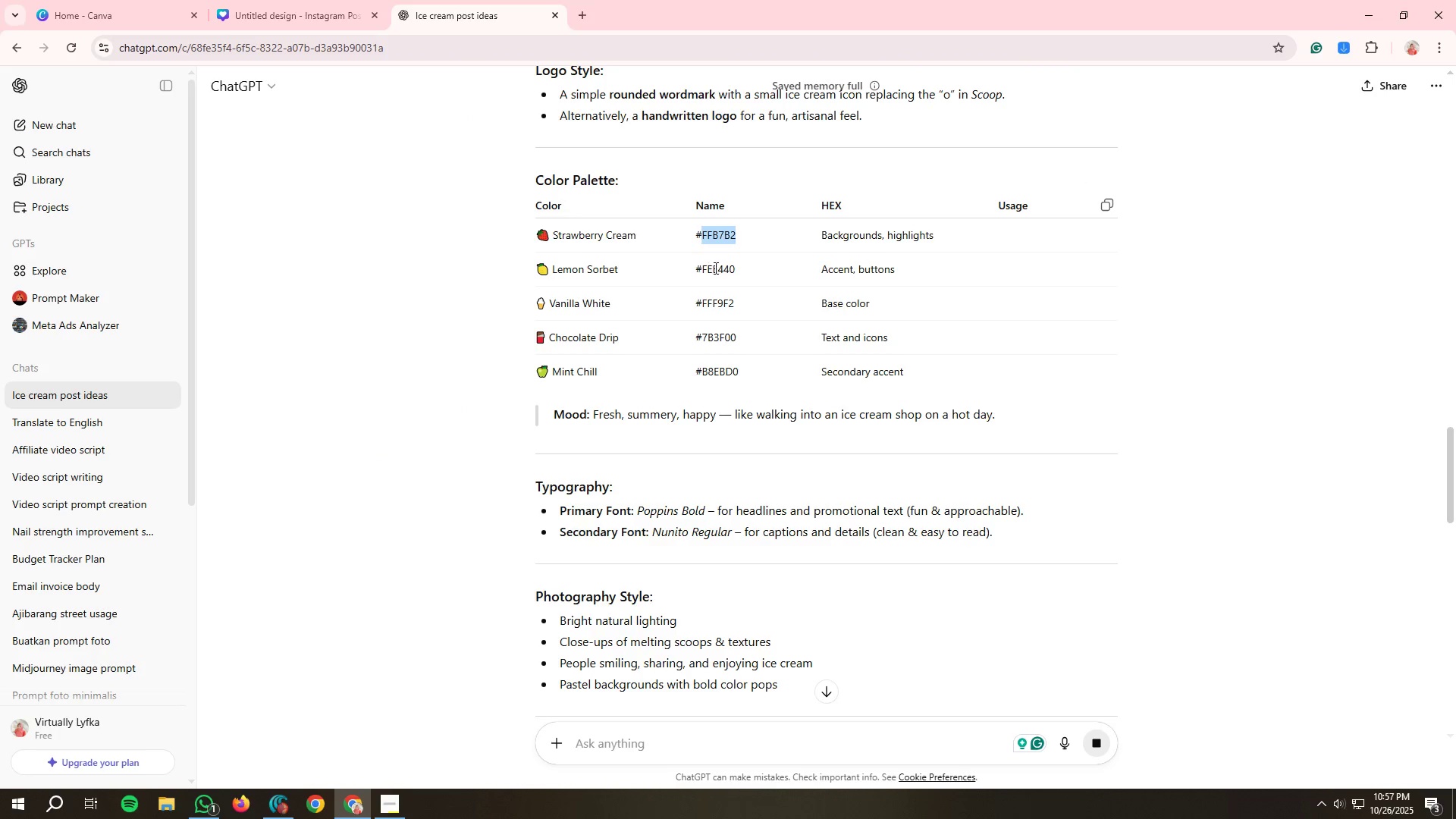 
left_click([721, 266])
 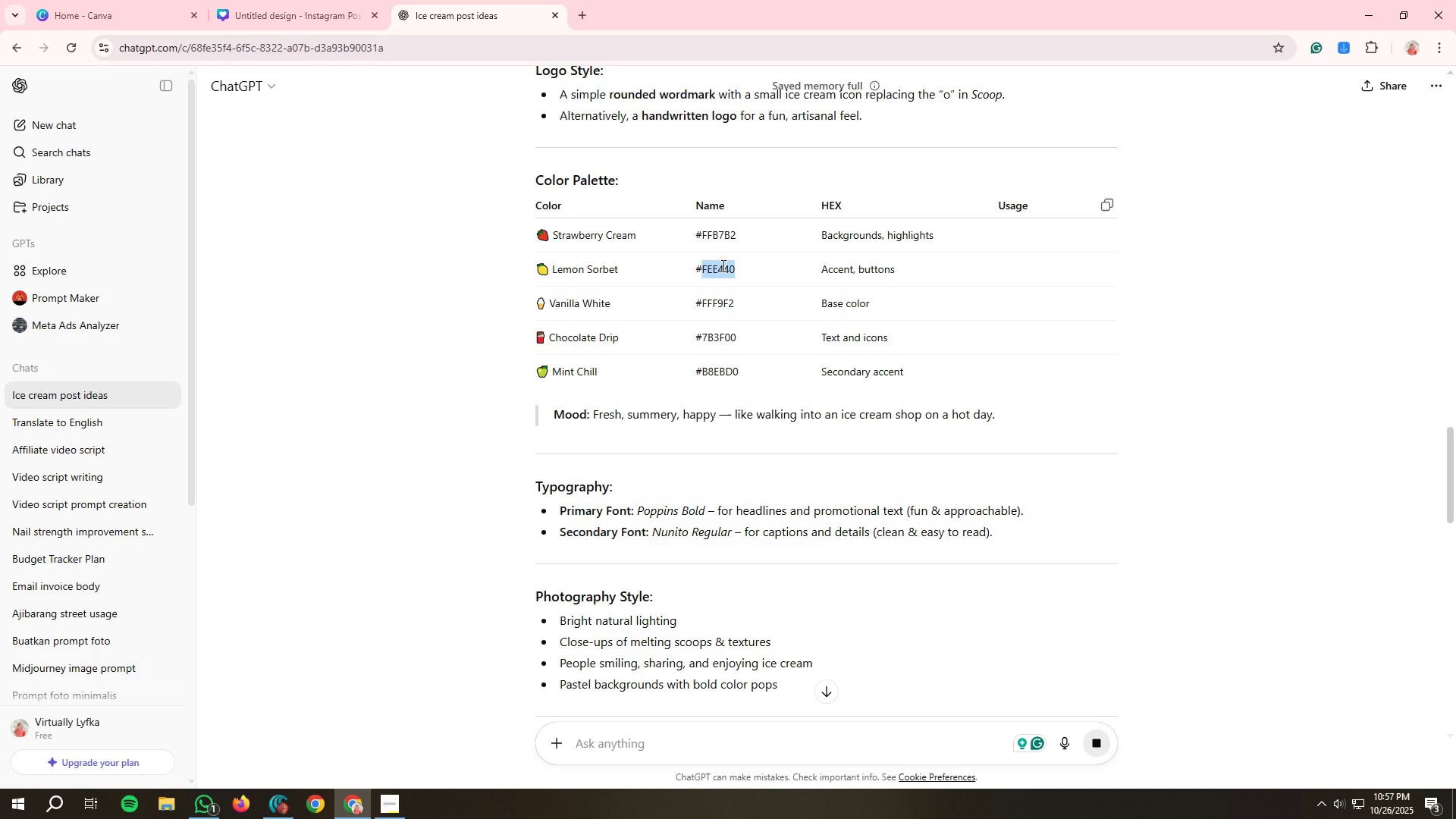 
key(Control+C)
 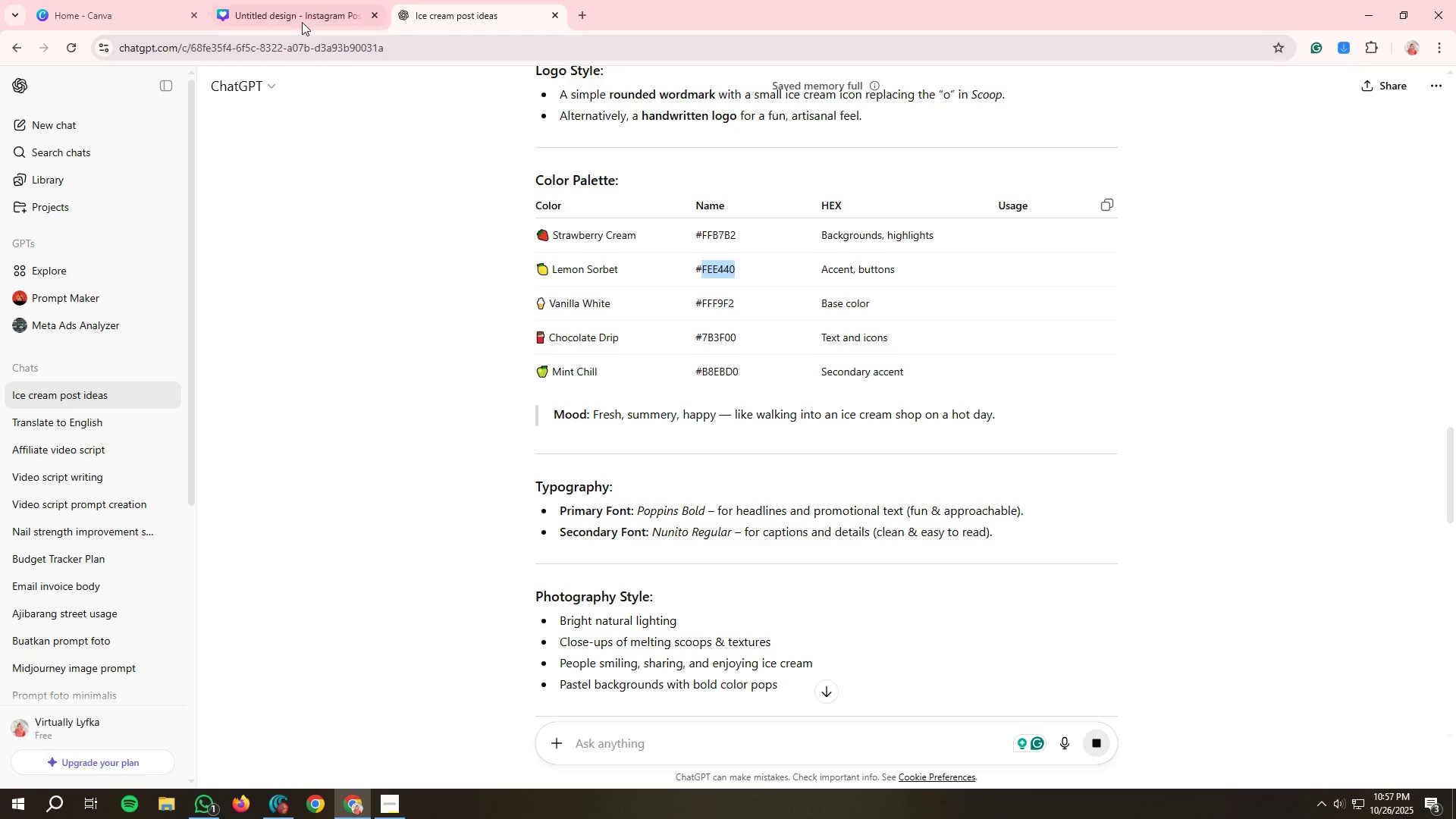 
left_click([297, 13])
 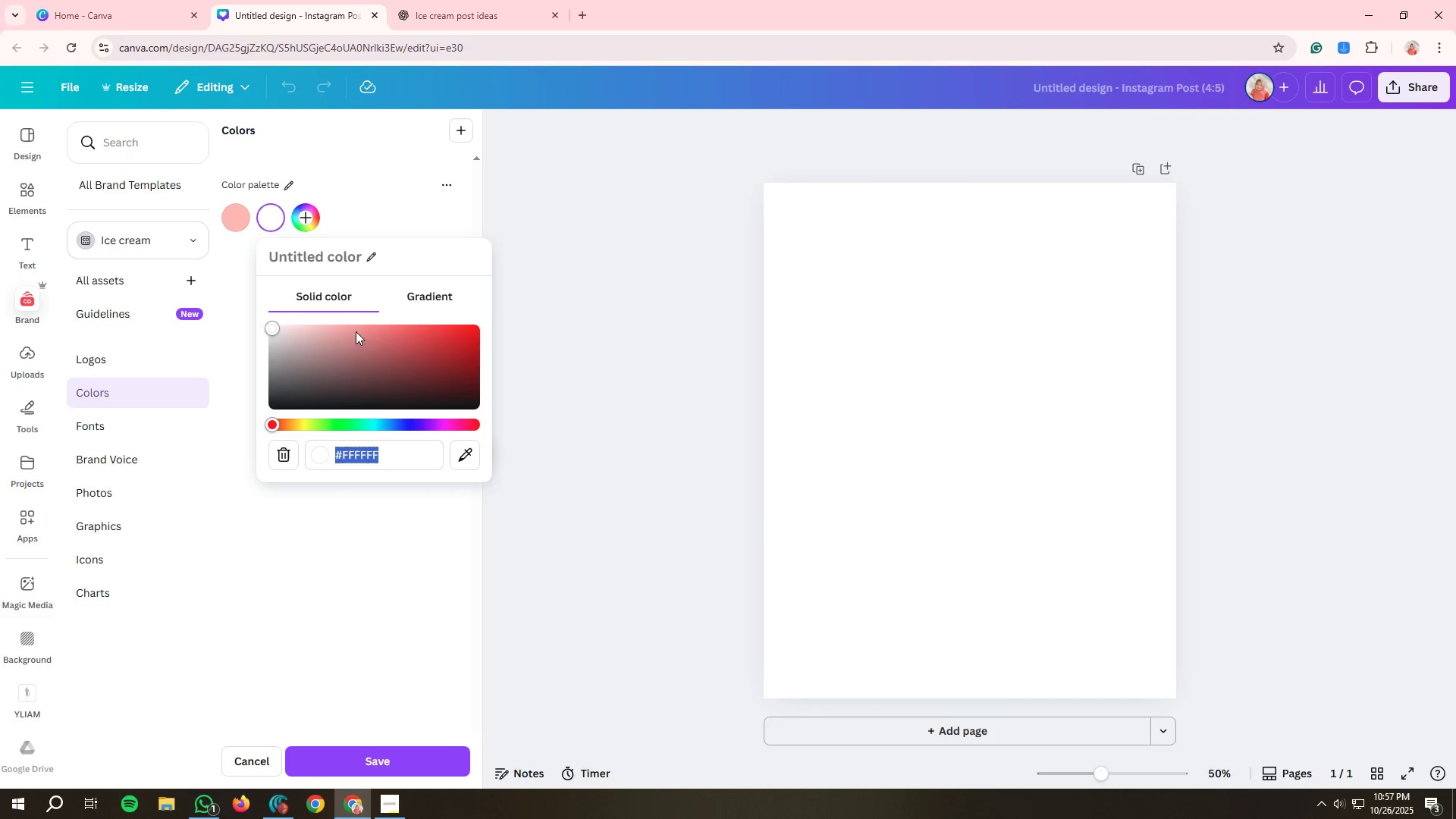 
key(Control+V)
 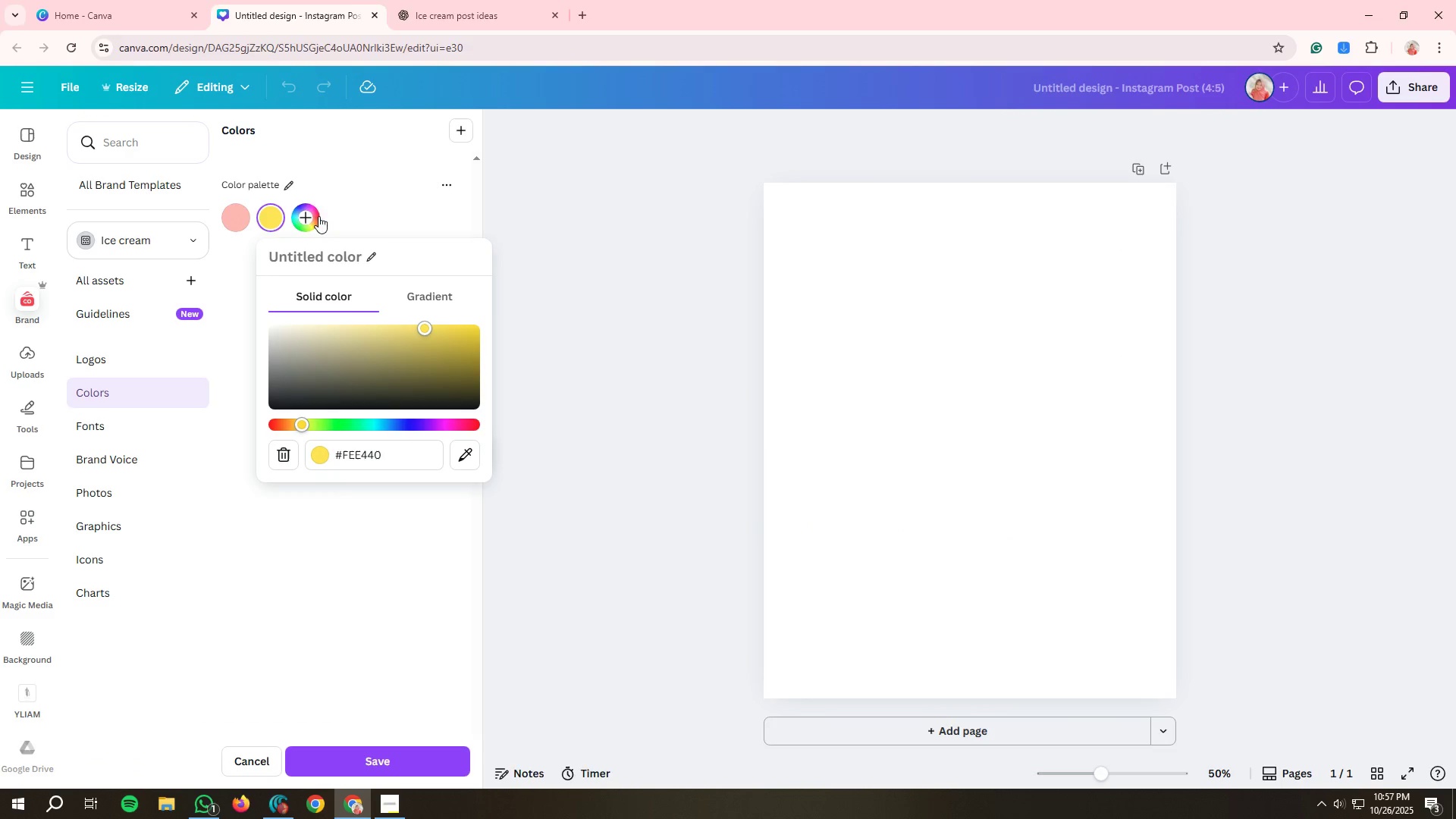 
left_click([308, 222])
 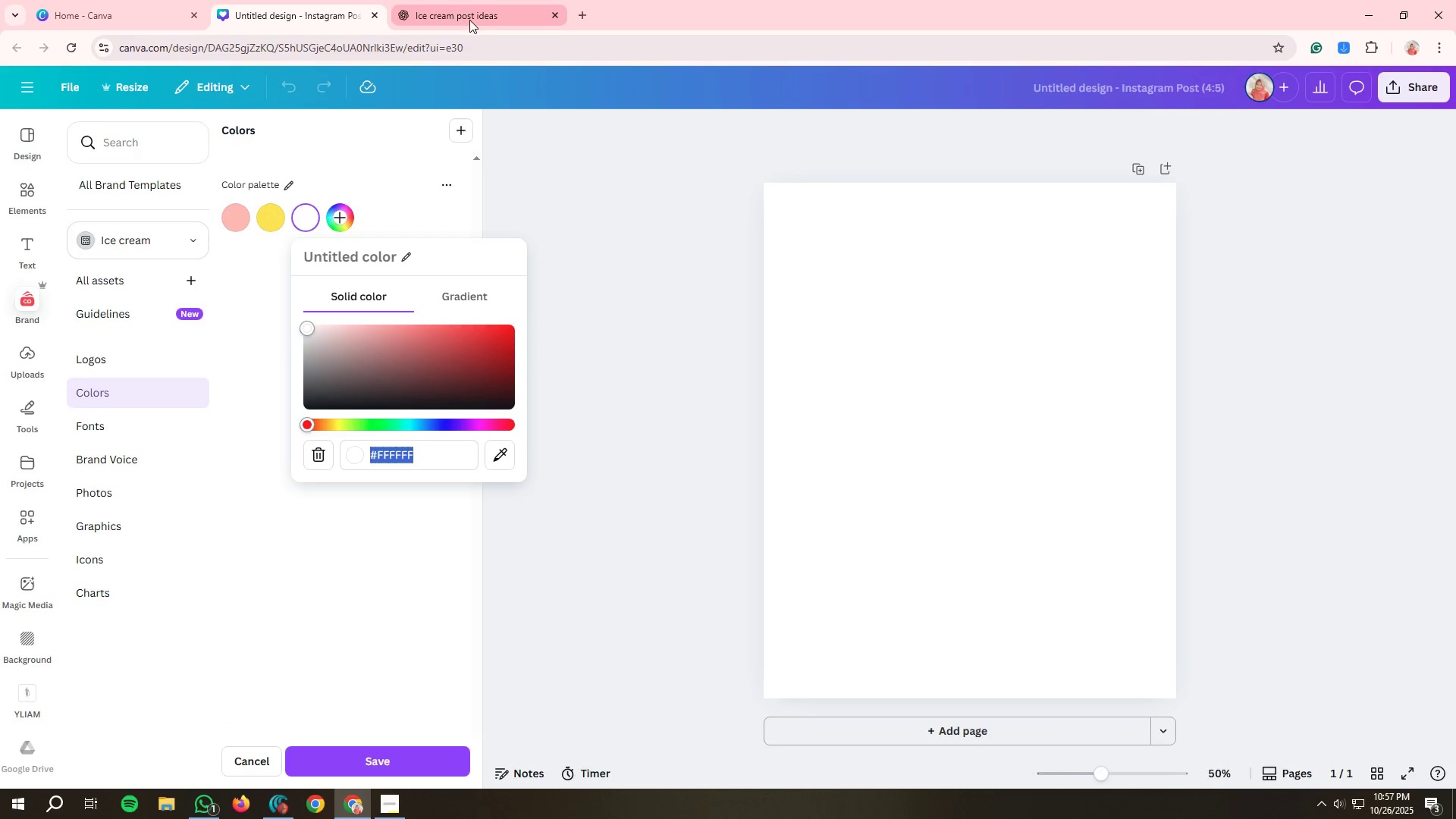 
left_click([472, 14])
 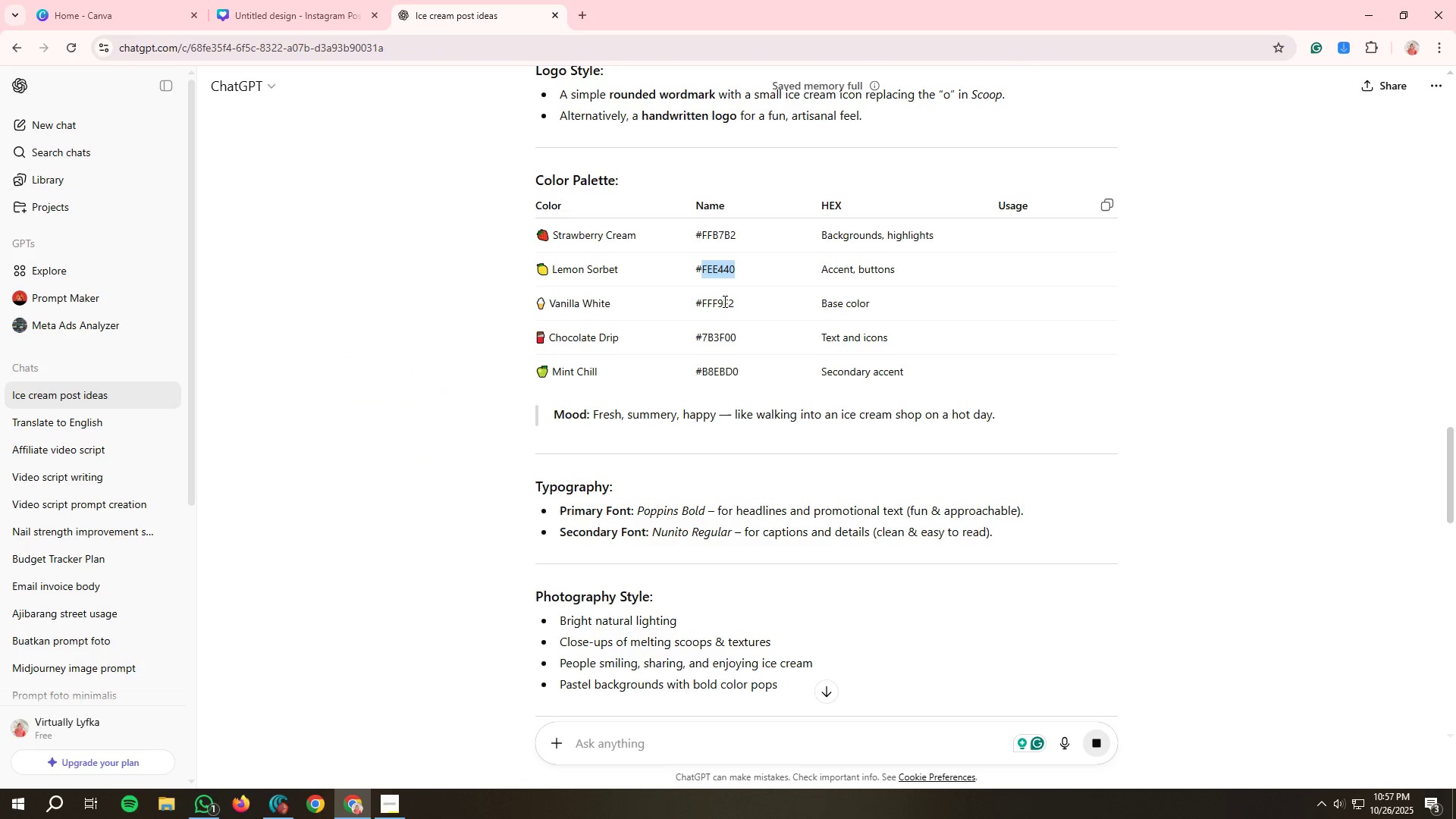 
double_click([723, 301])
 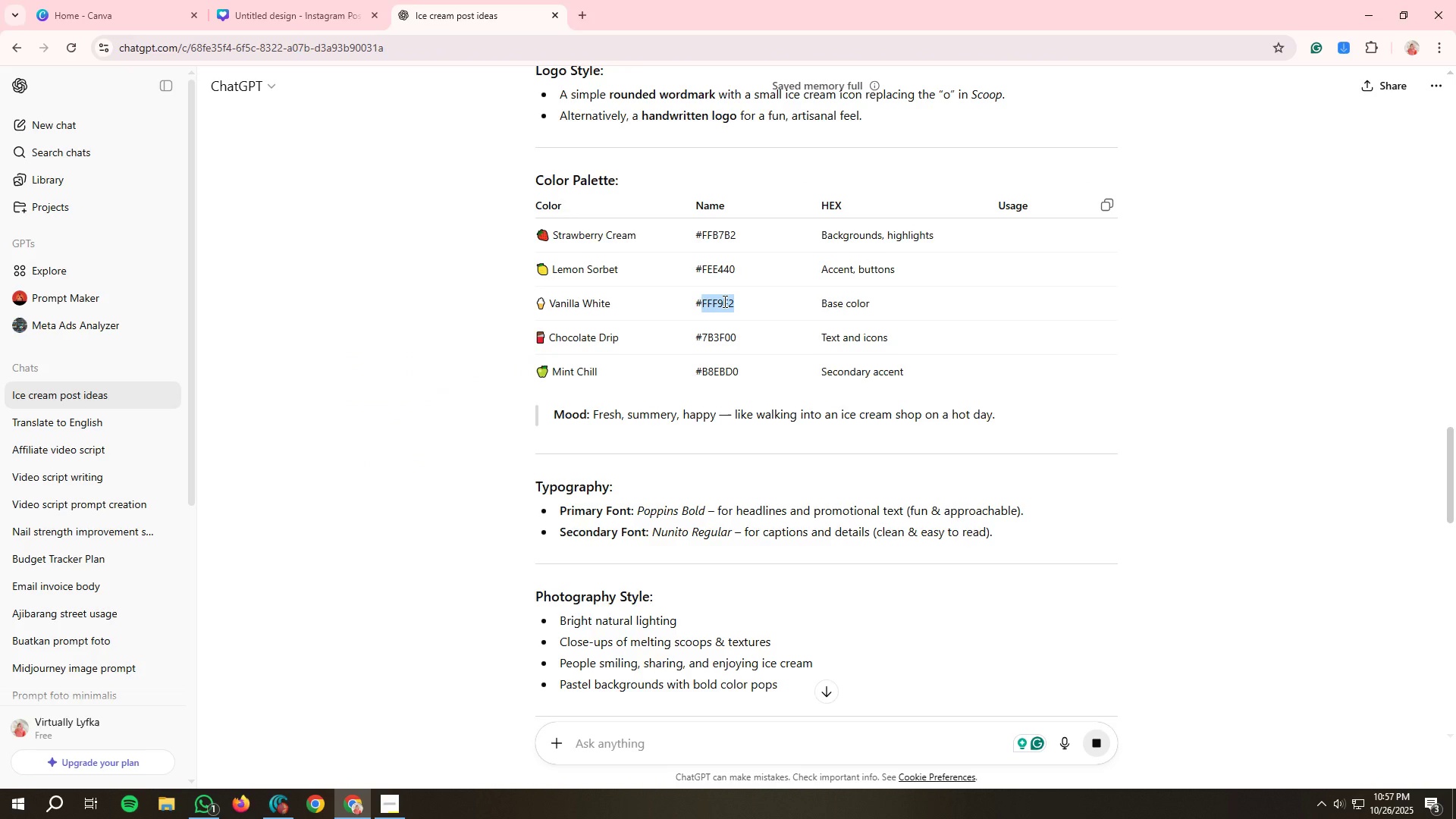 
key(Control+C)
 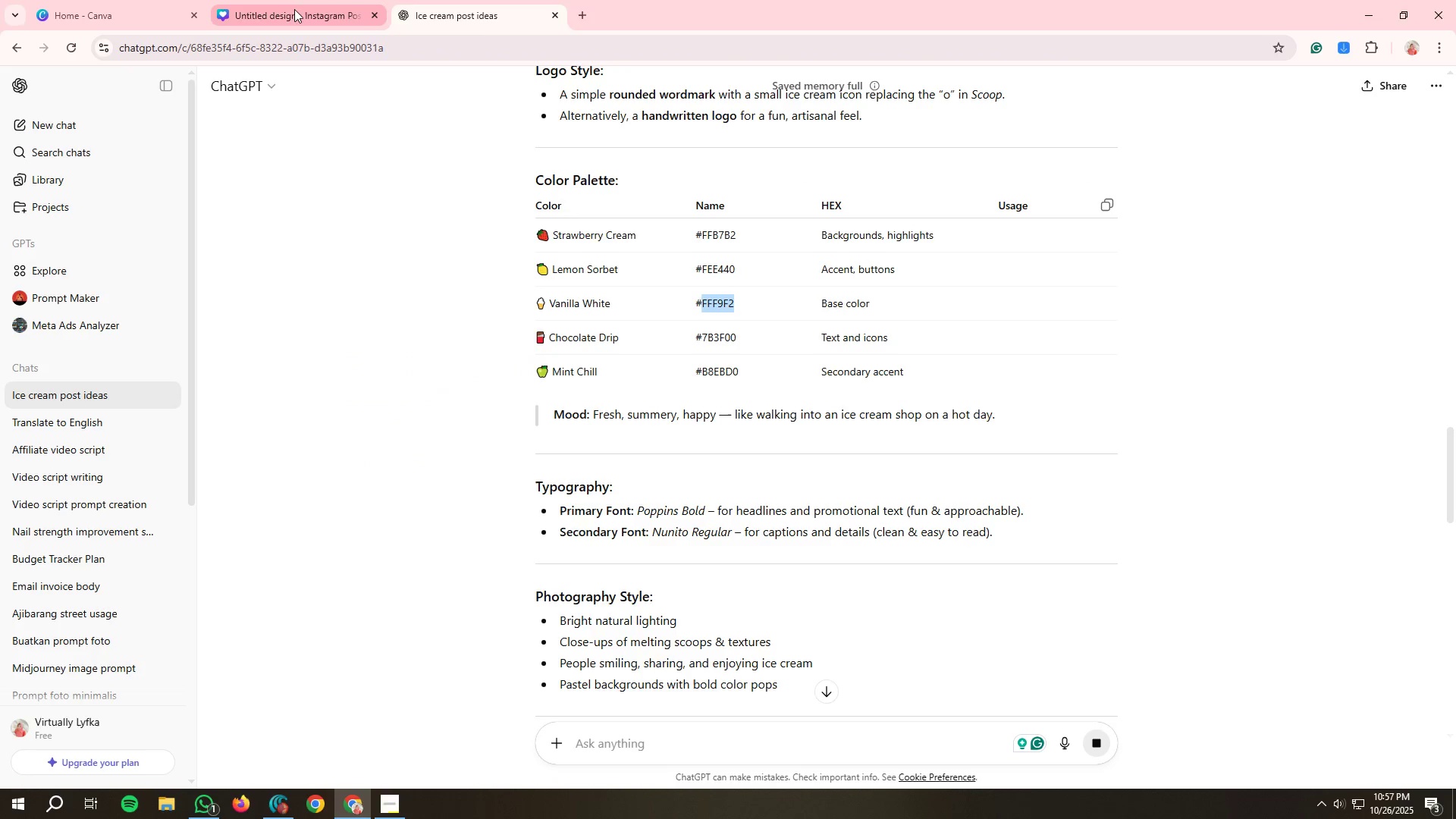 
left_click([294, 14])
 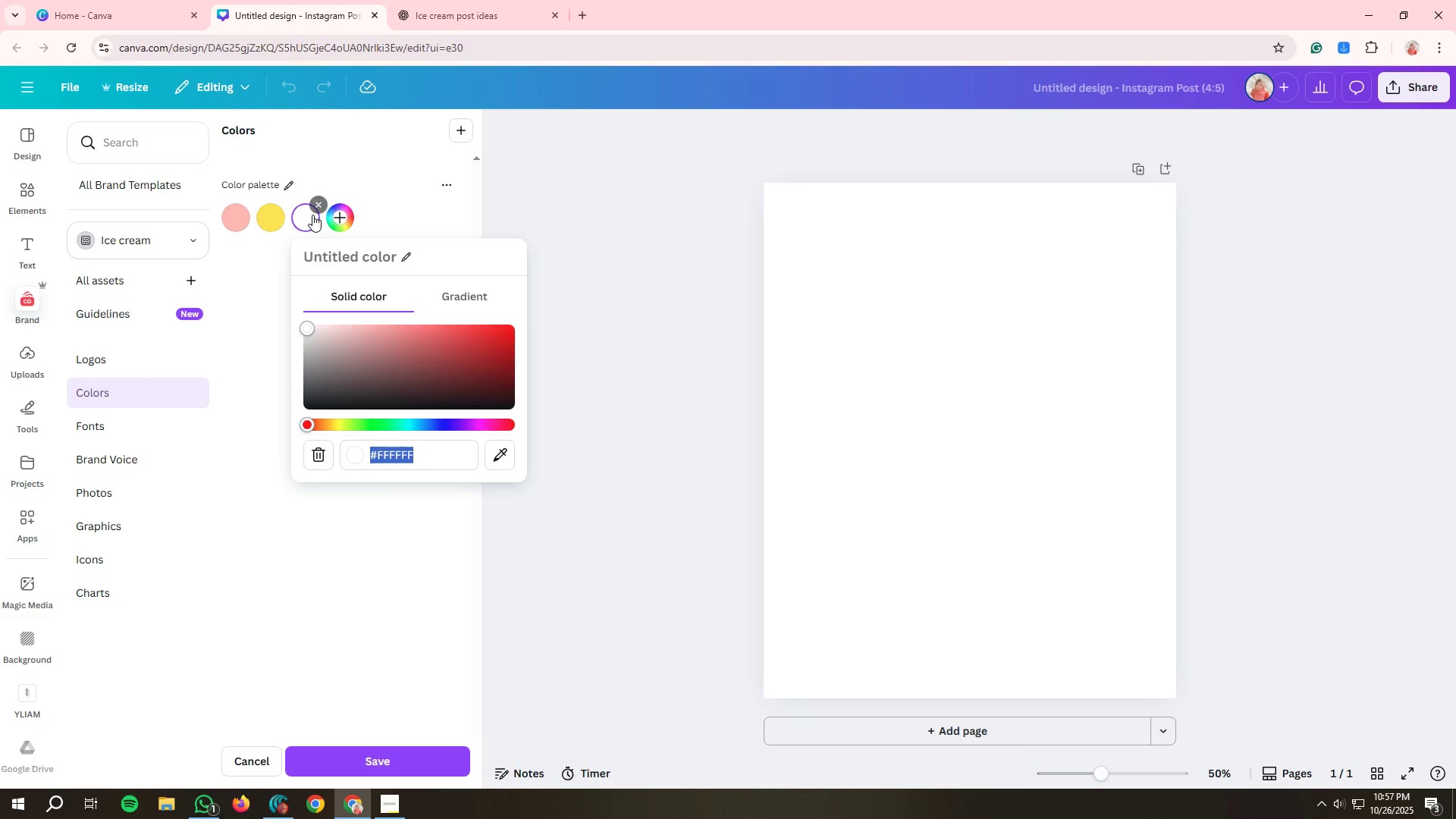 
key(Control+V)
 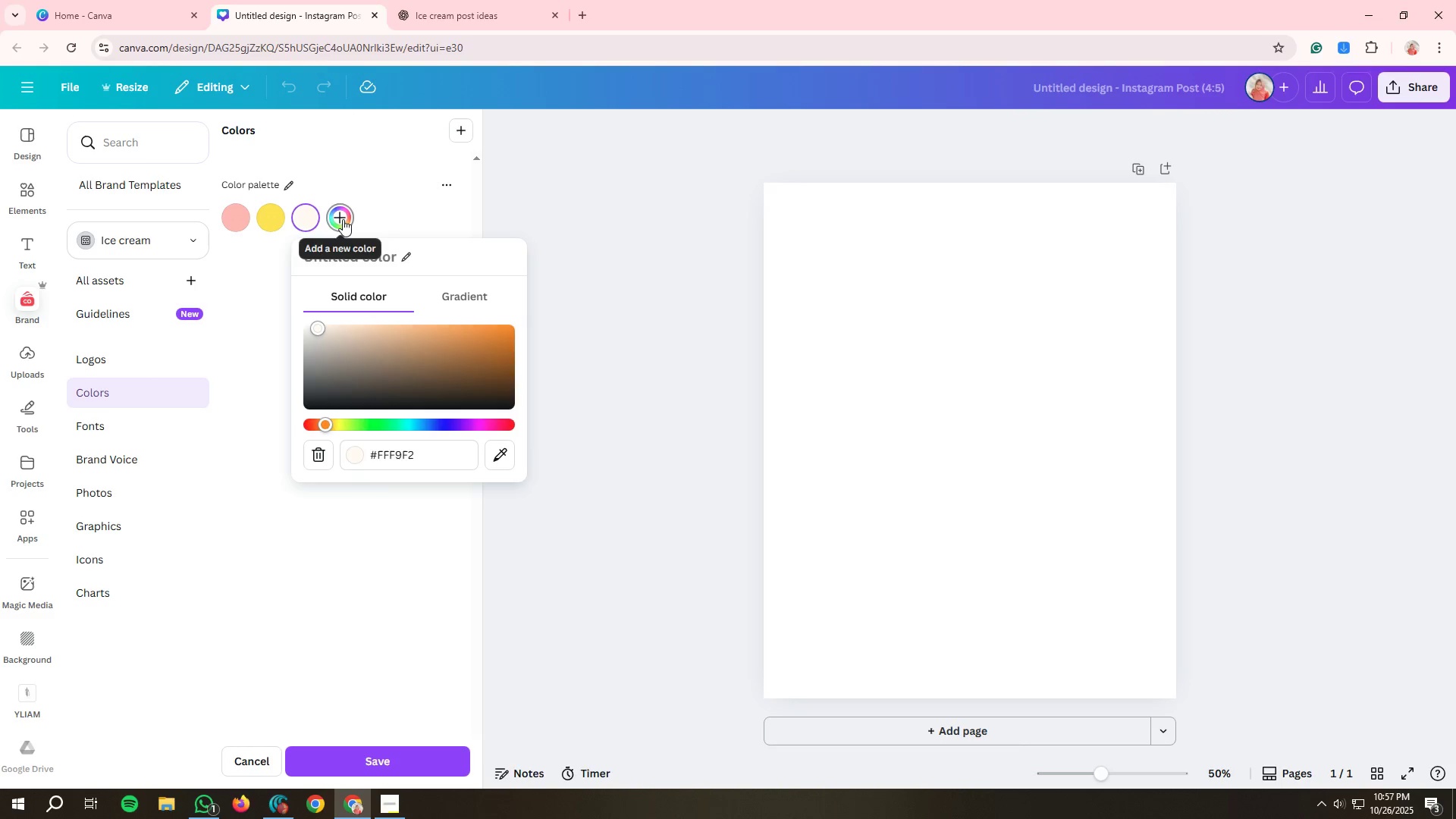 
left_click([343, 219])
 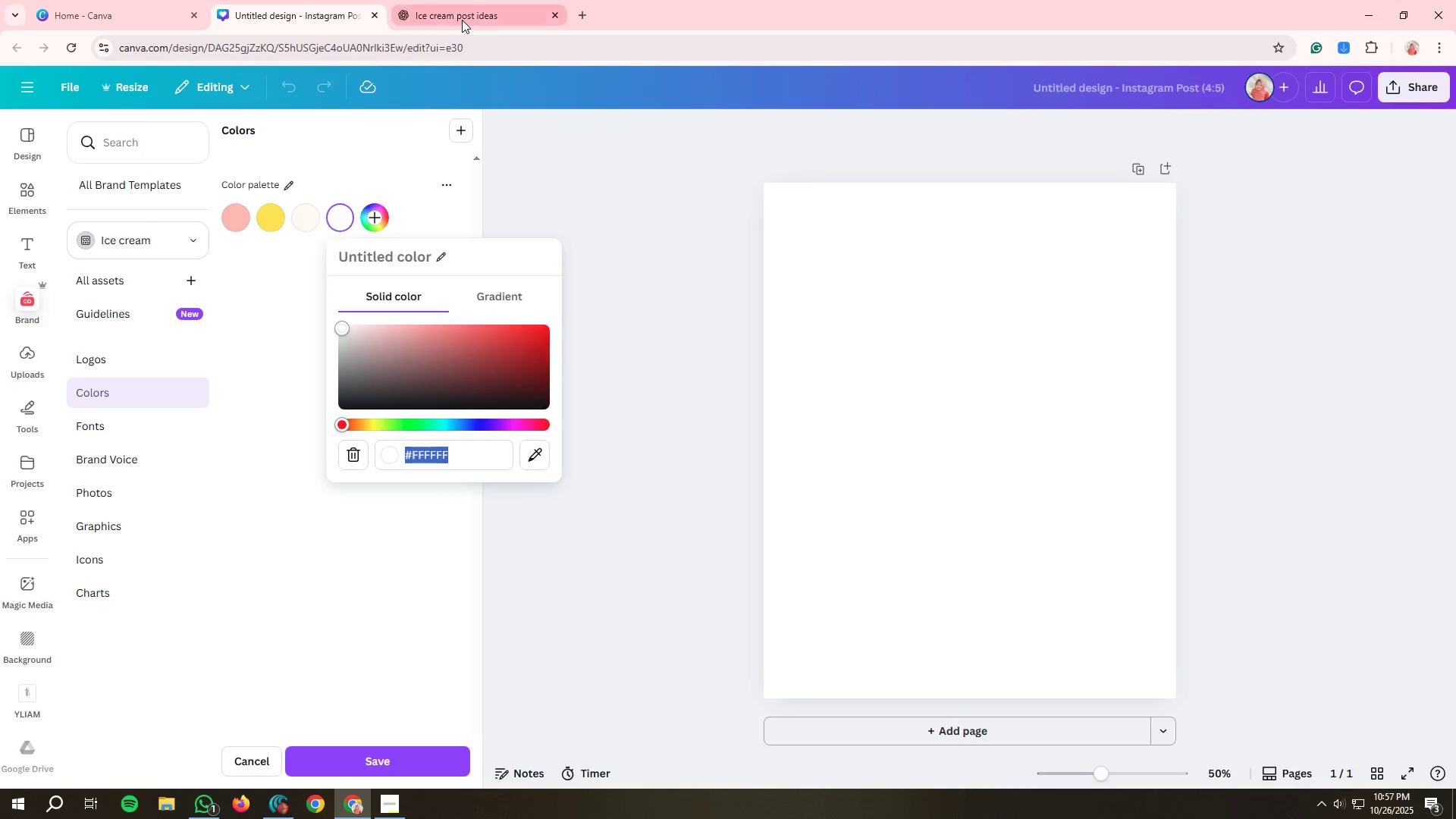 
left_click([462, 20])
 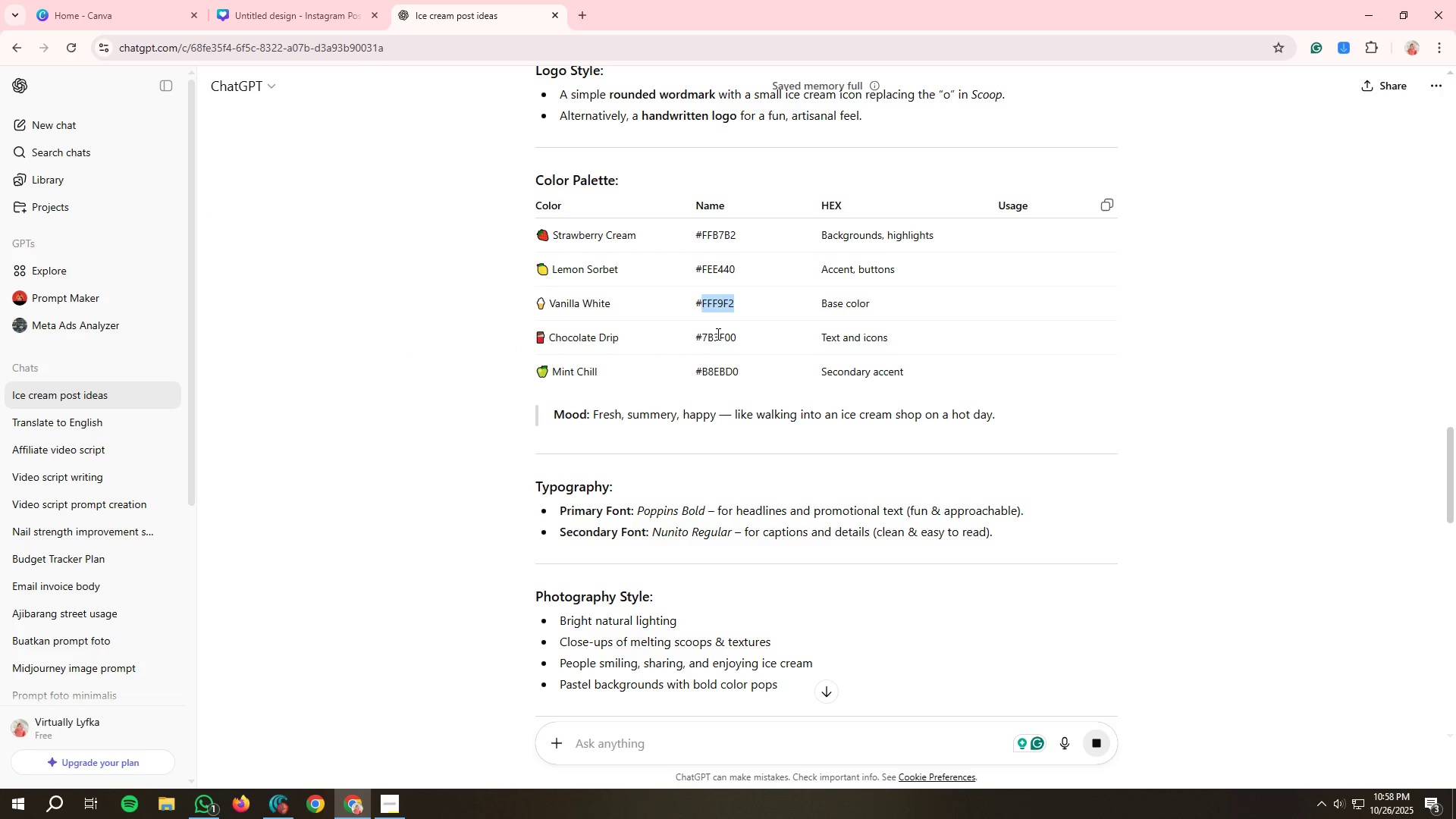 
double_click([717, 334])
 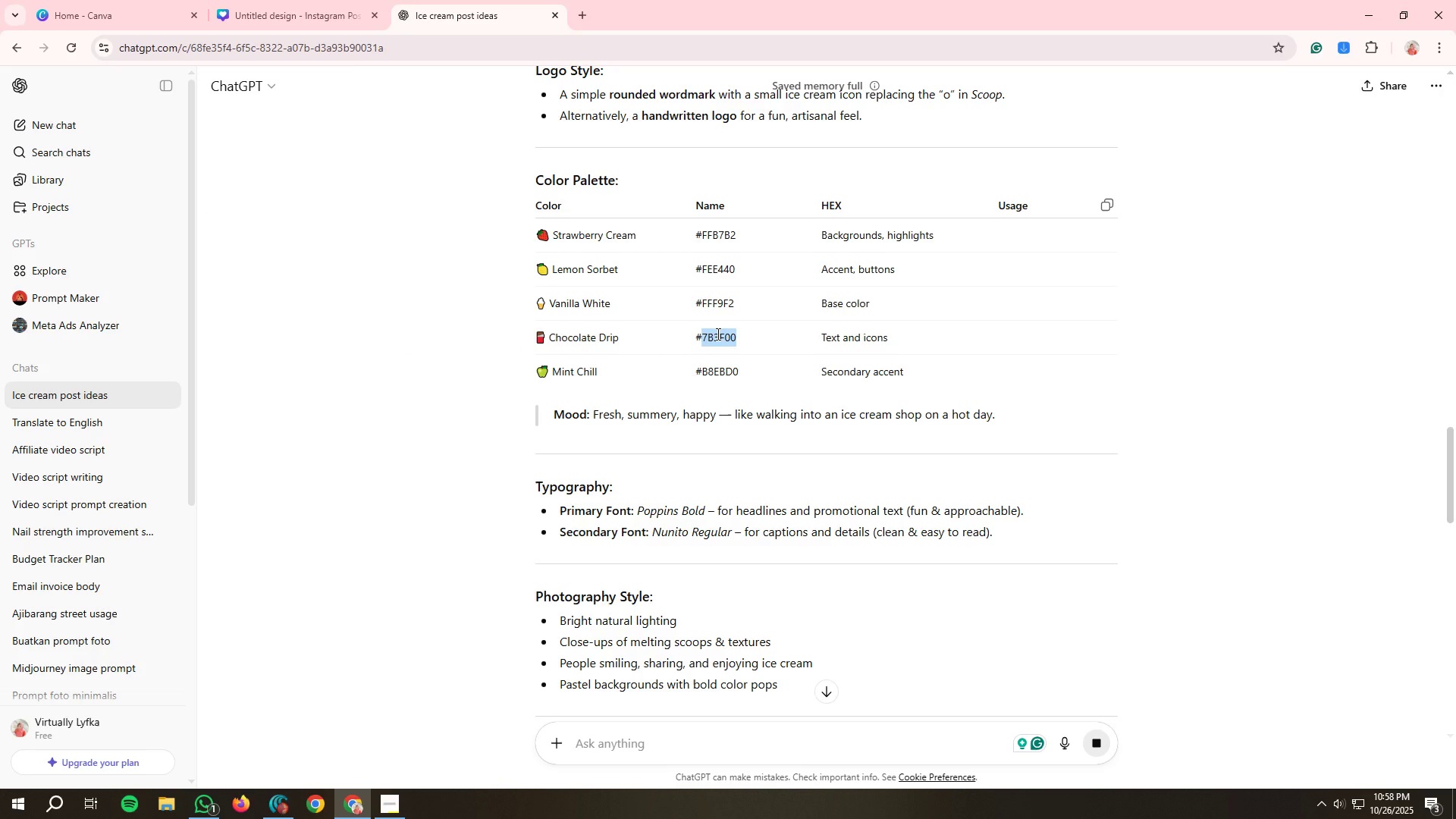 
key(Control+C)
 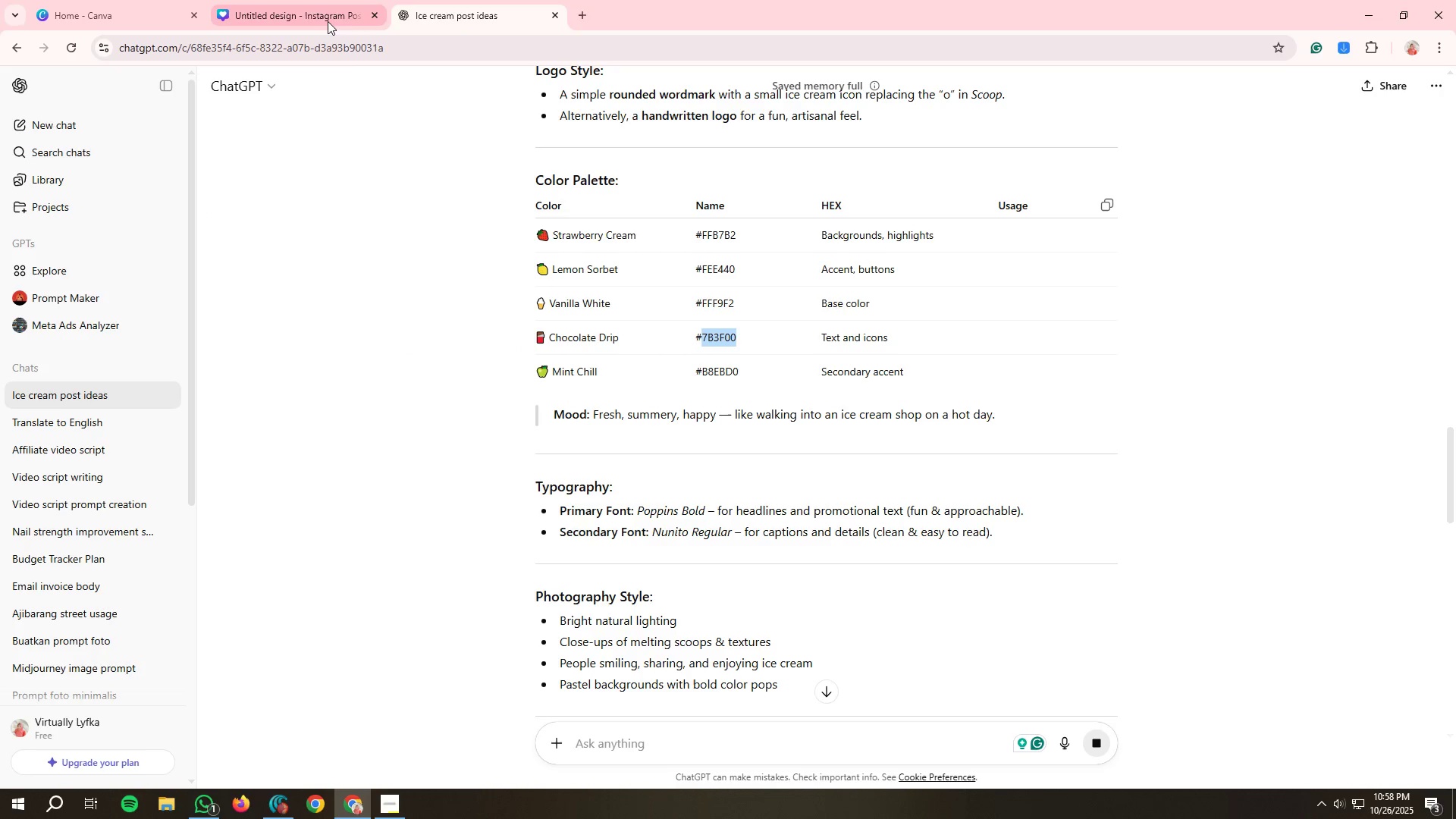 
left_click([300, 16])
 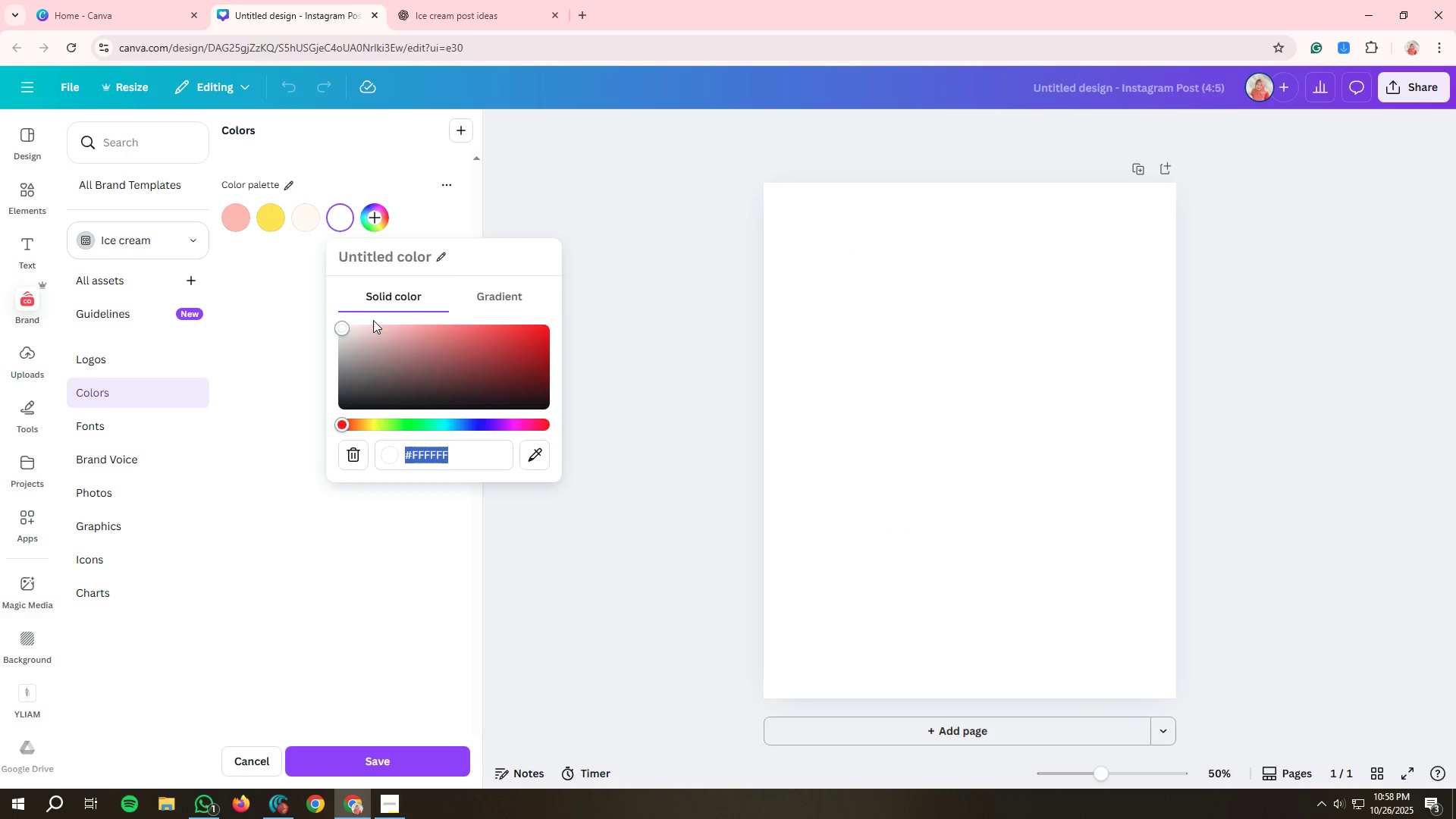 
key(Control+V)
 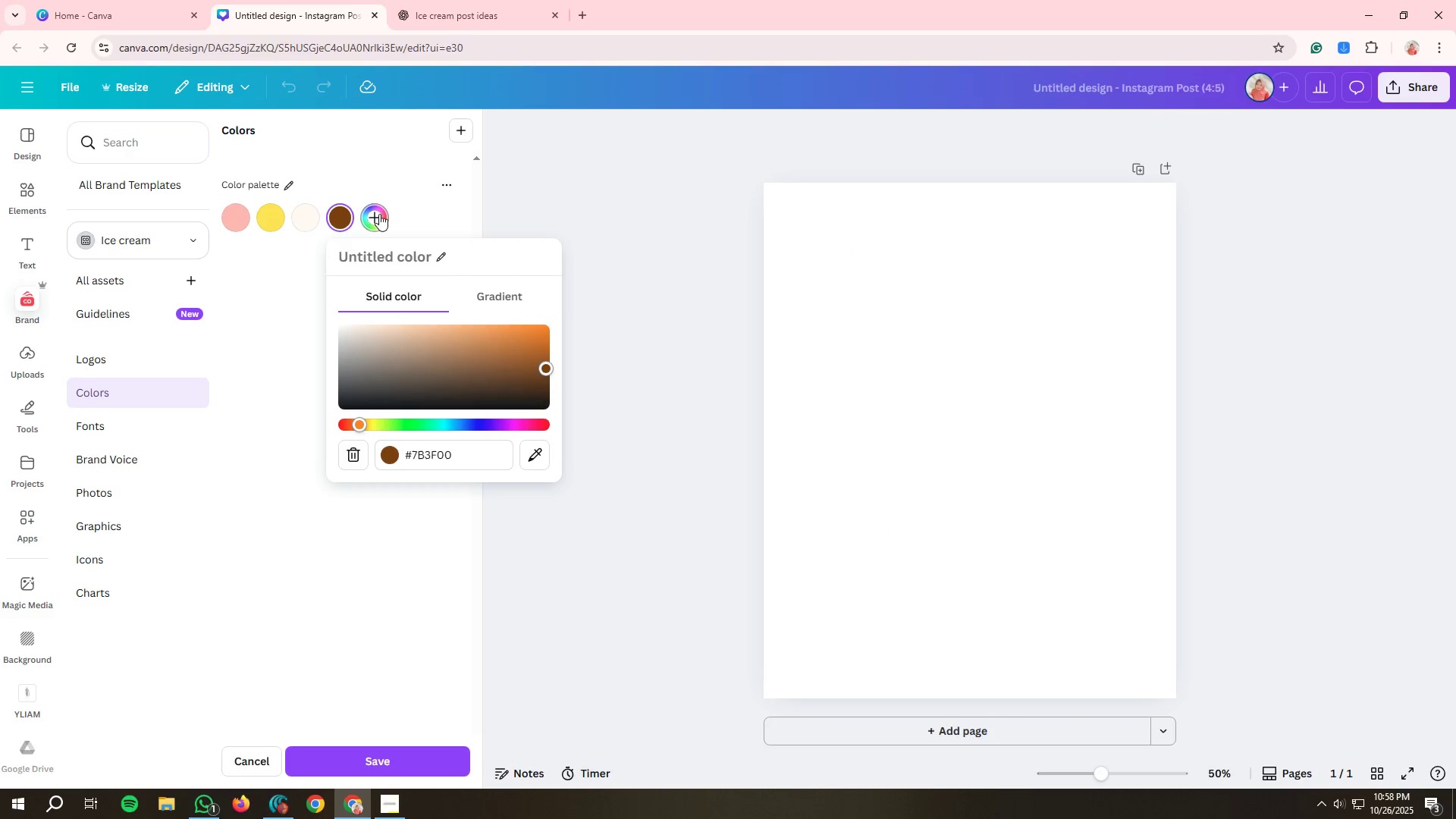 
left_click([377, 212])
 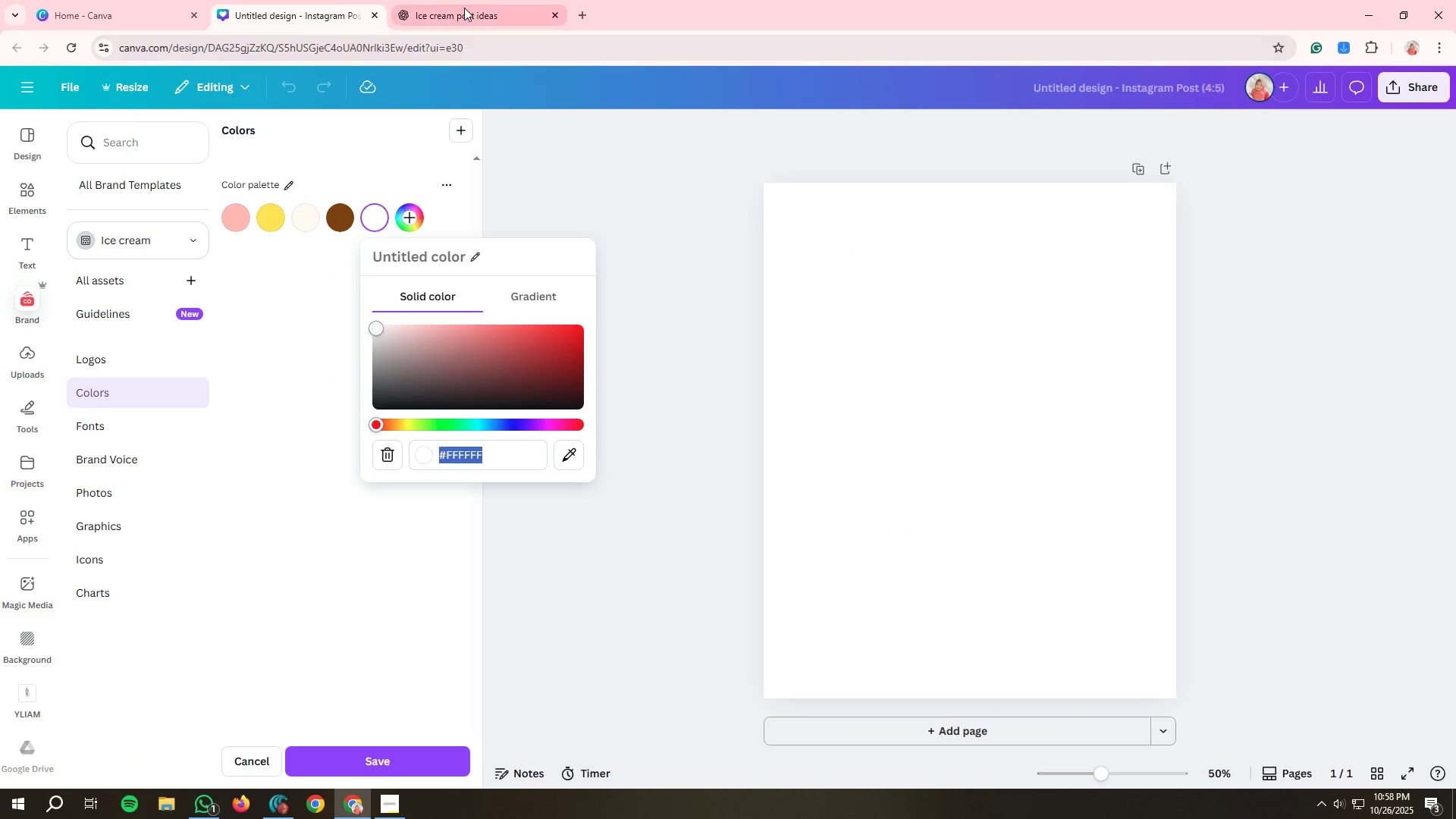 
left_click([464, 8])
 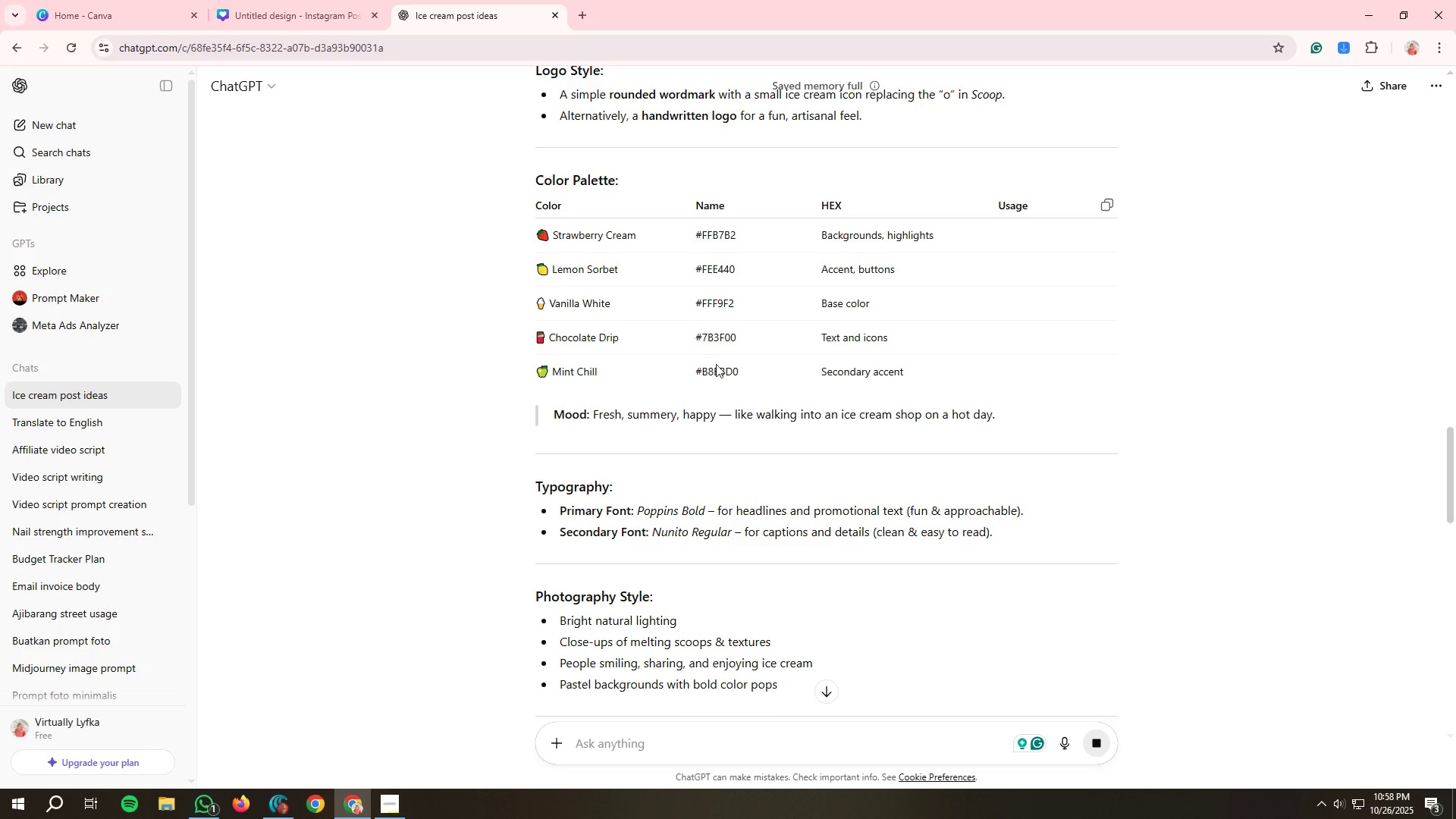 
double_click([723, 371])
 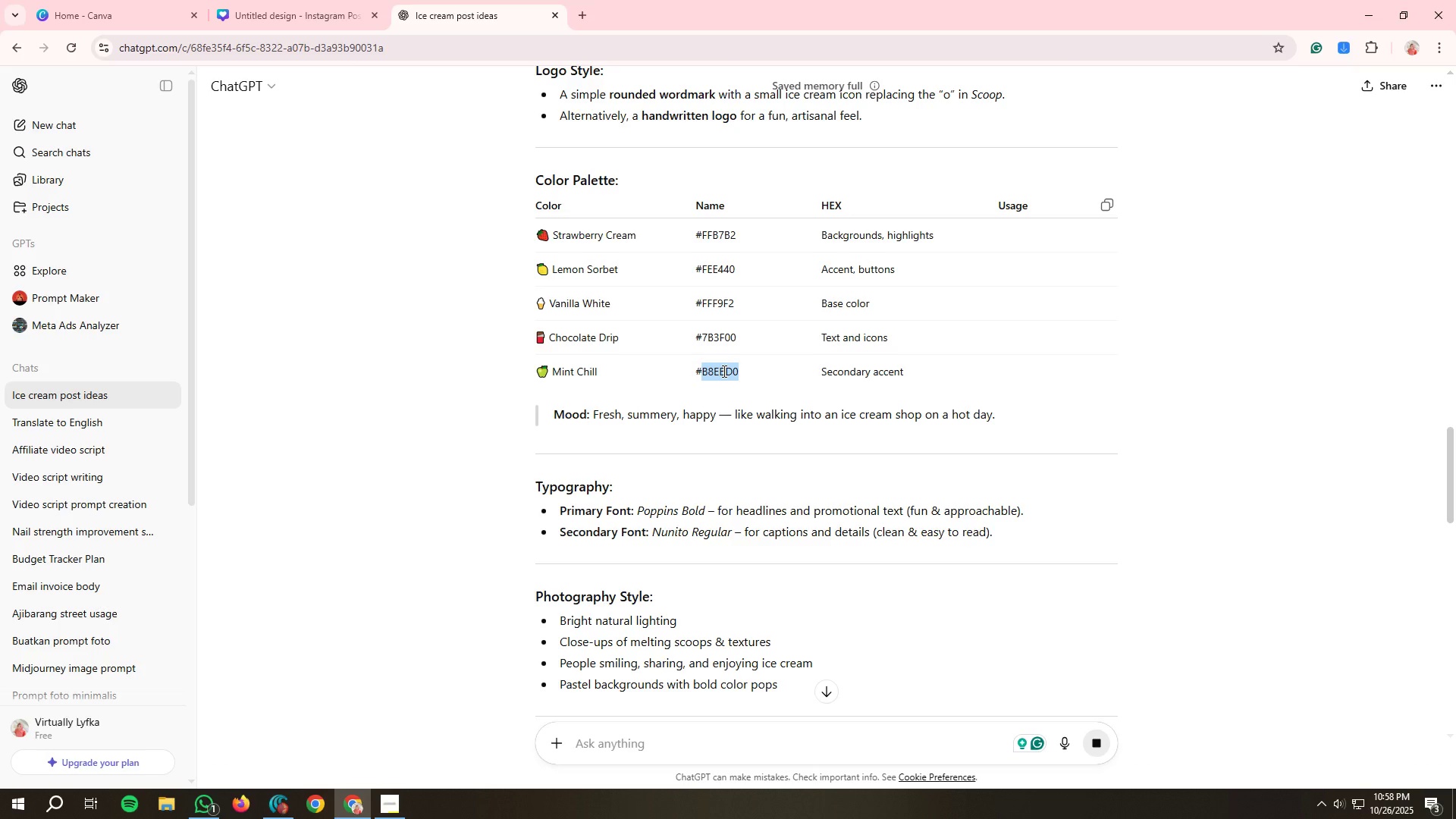 
triple_click([723, 371])
 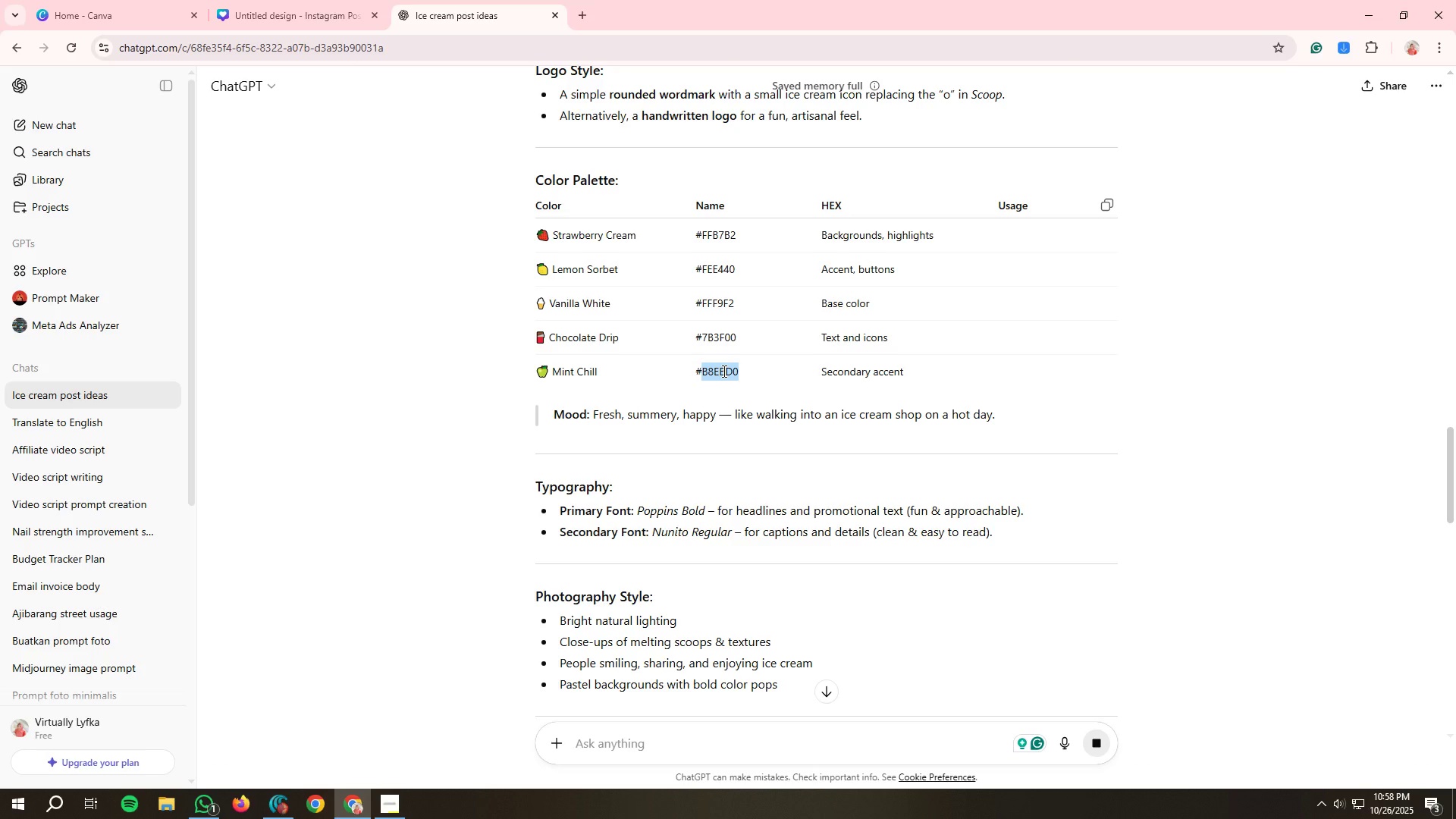 
key(Control+C)
 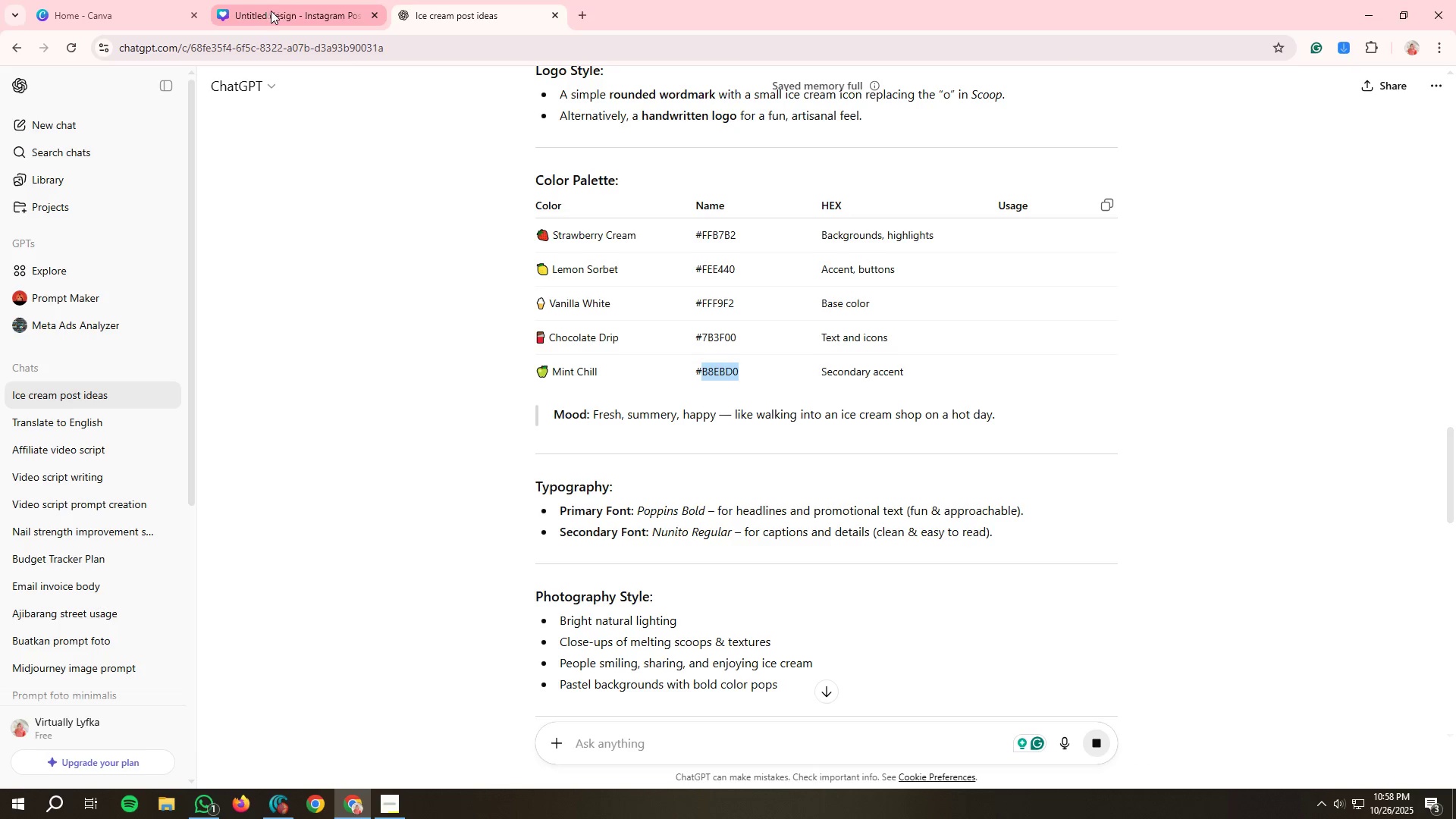 
left_click([284, 13])
 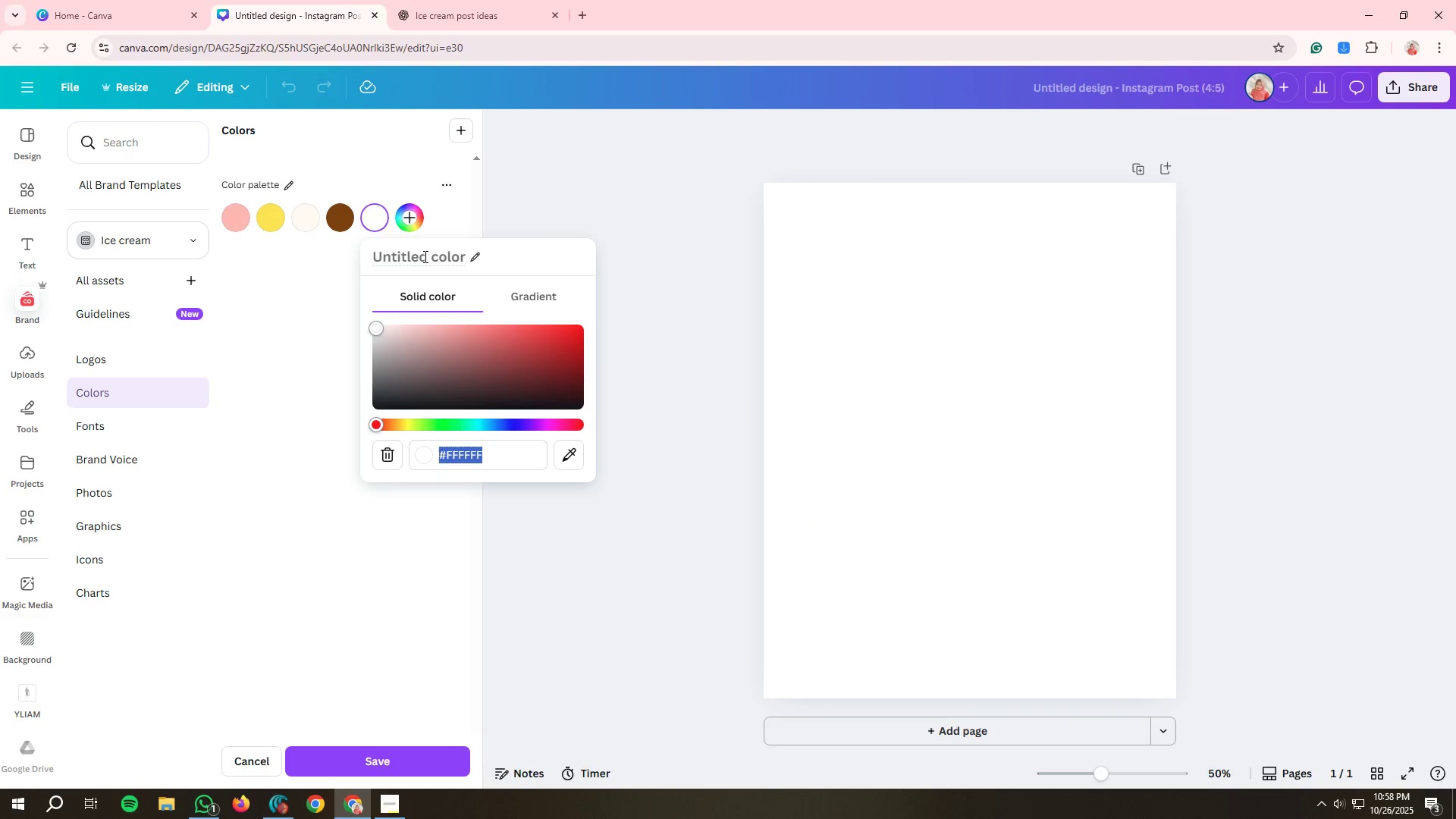 
key(Control+V)
 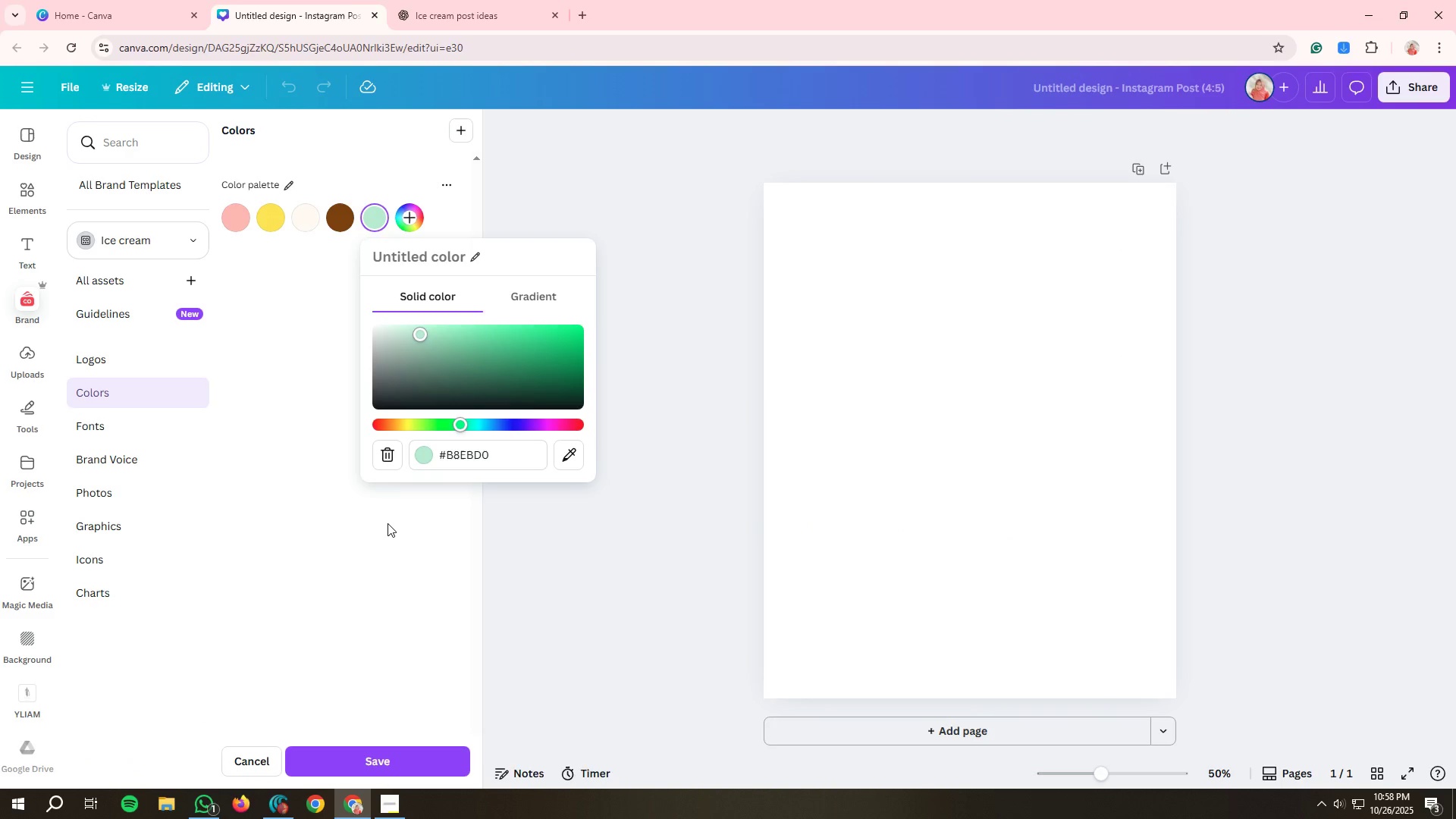 
left_click([388, 523])
 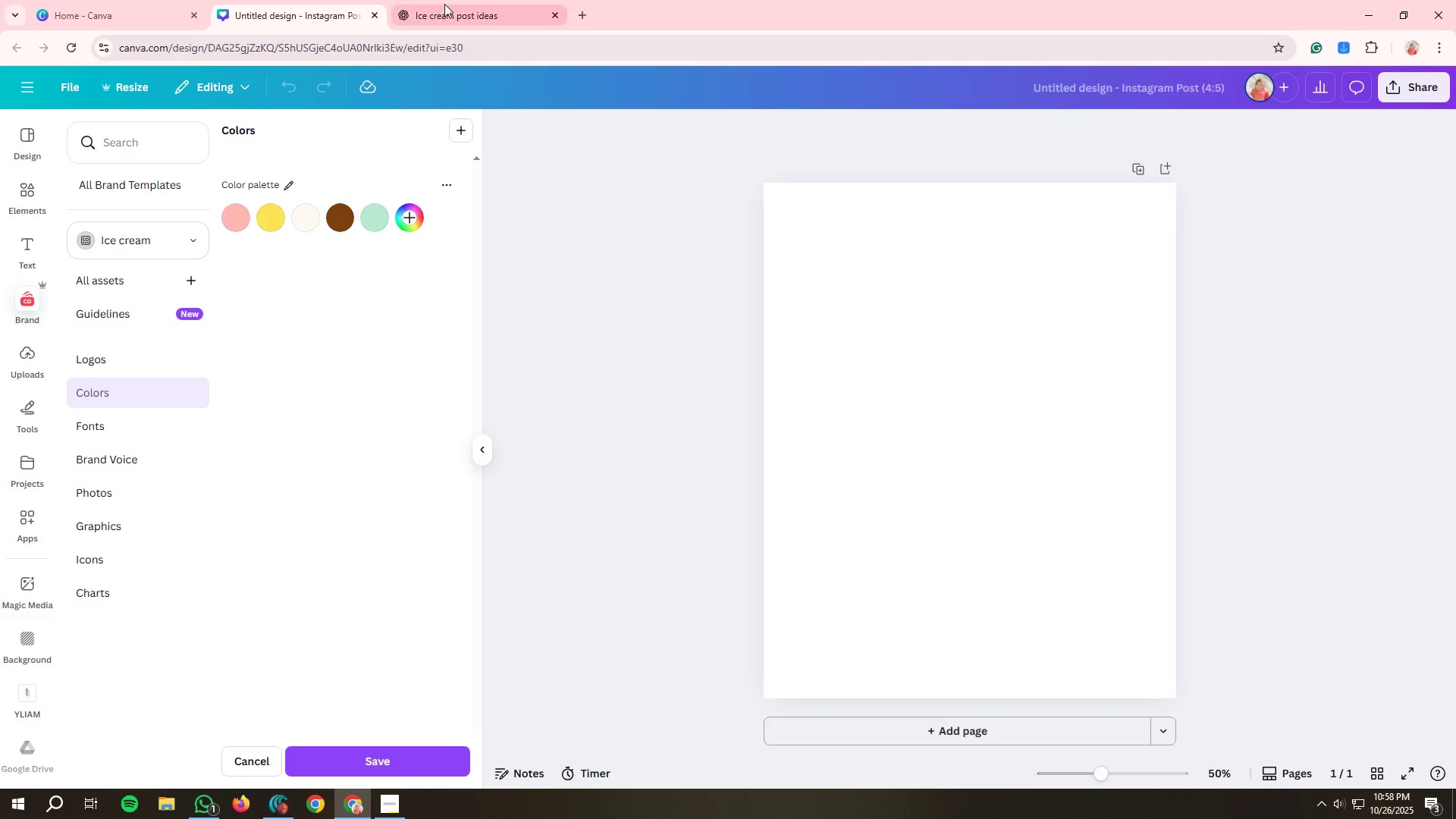 
left_click([458, 9])
 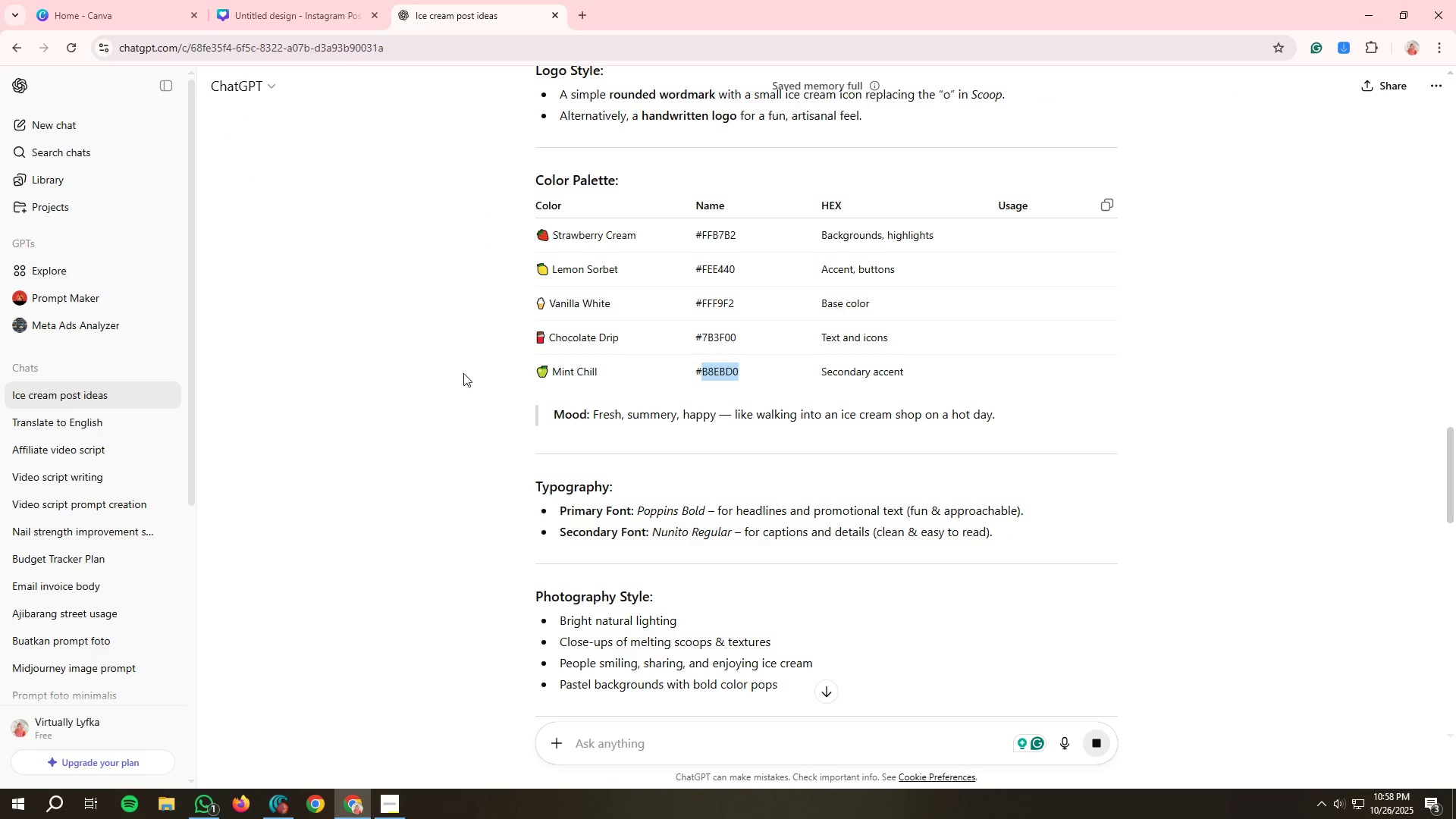 
left_click([300, 18])
 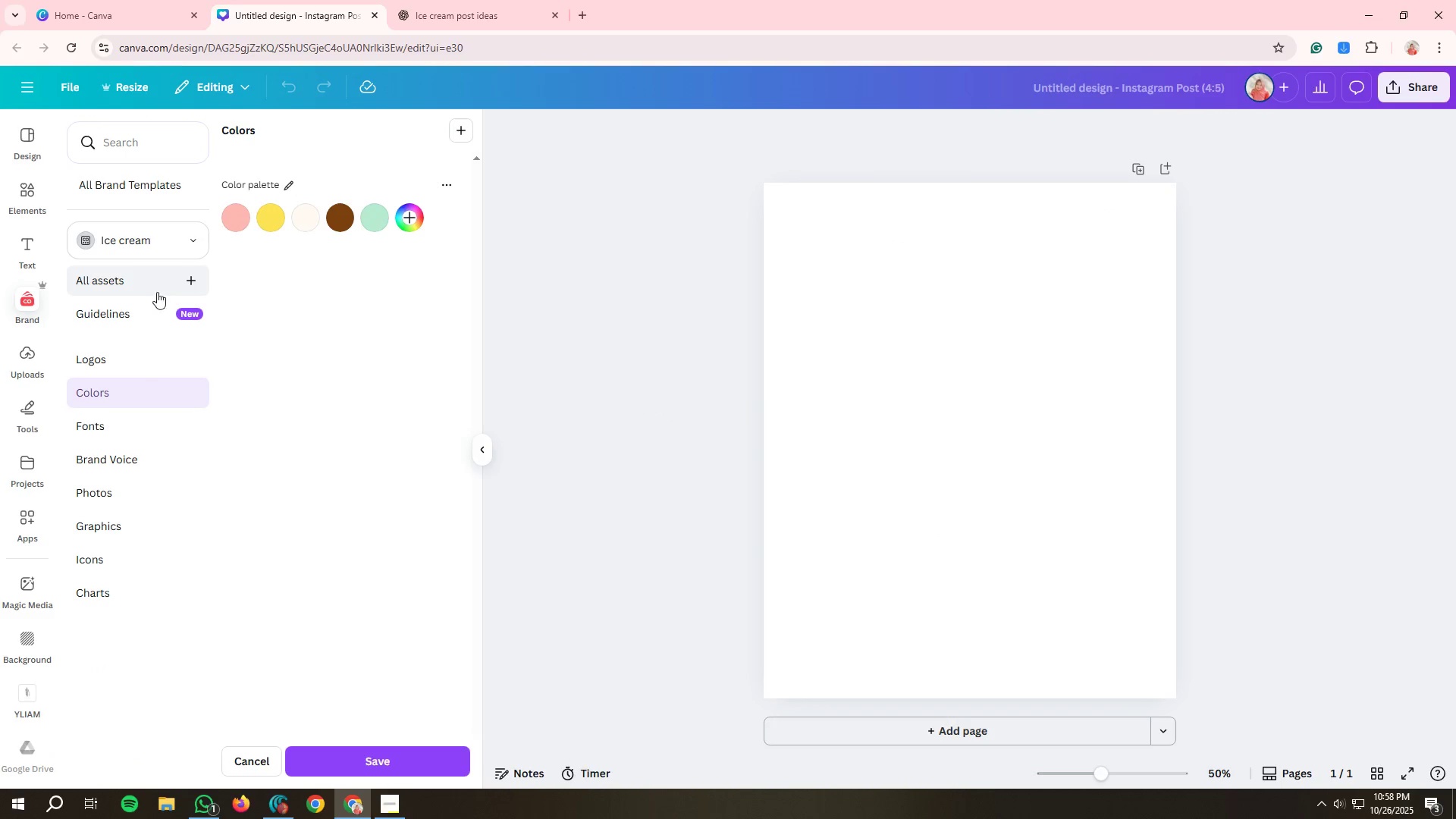 
left_click([122, 425])
 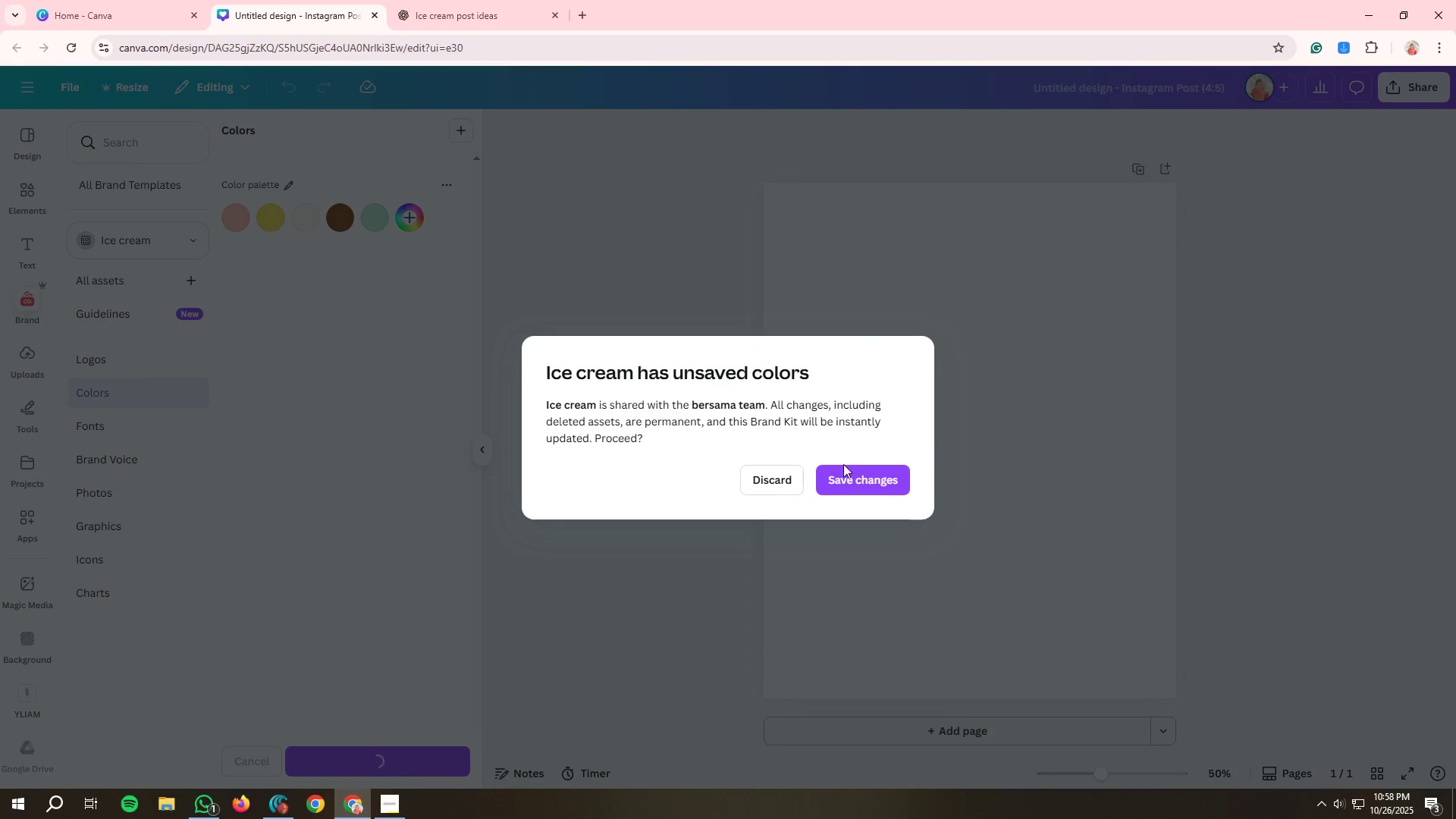 
left_click([839, 482])
 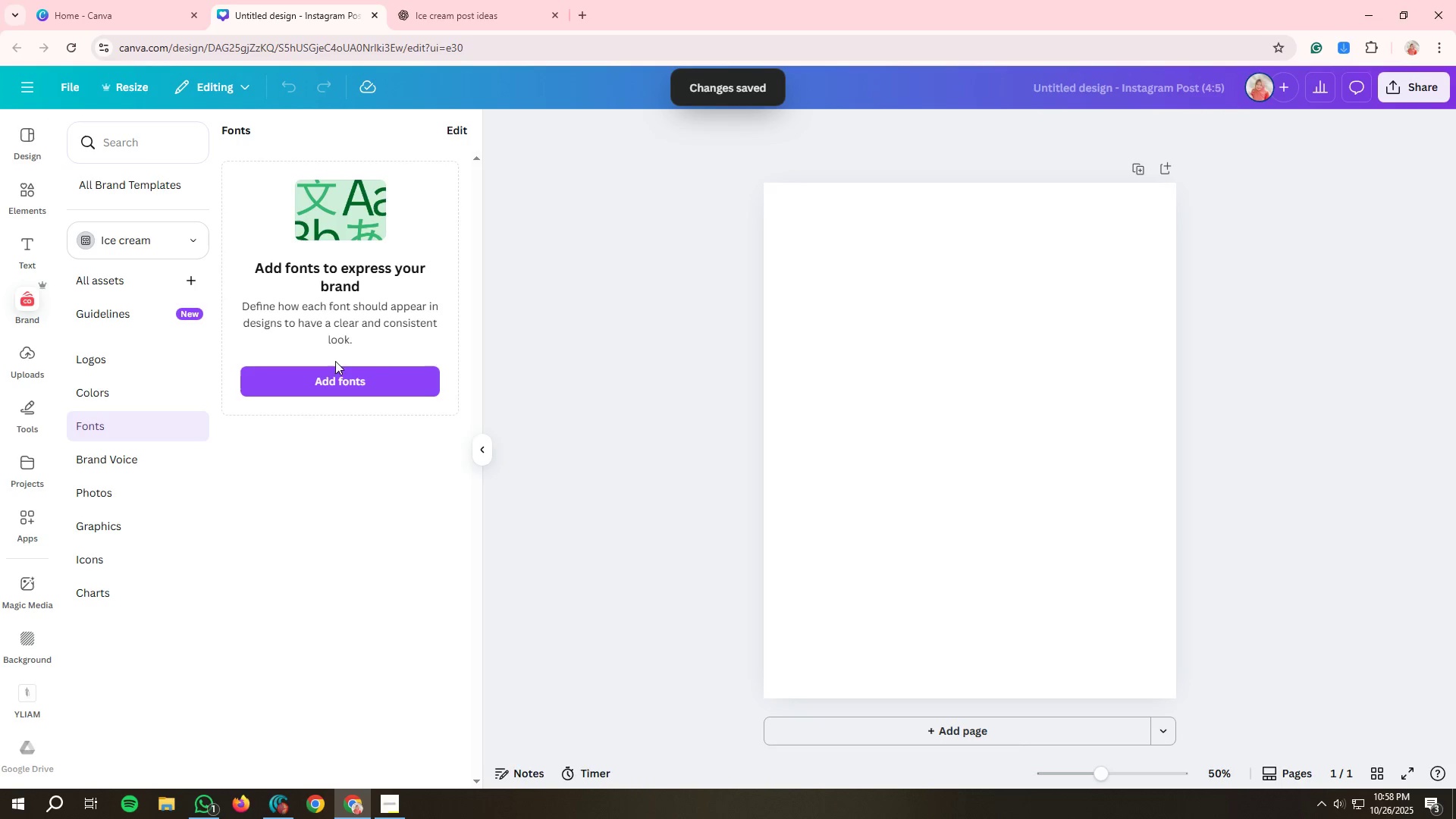 
left_click([391, 381])
 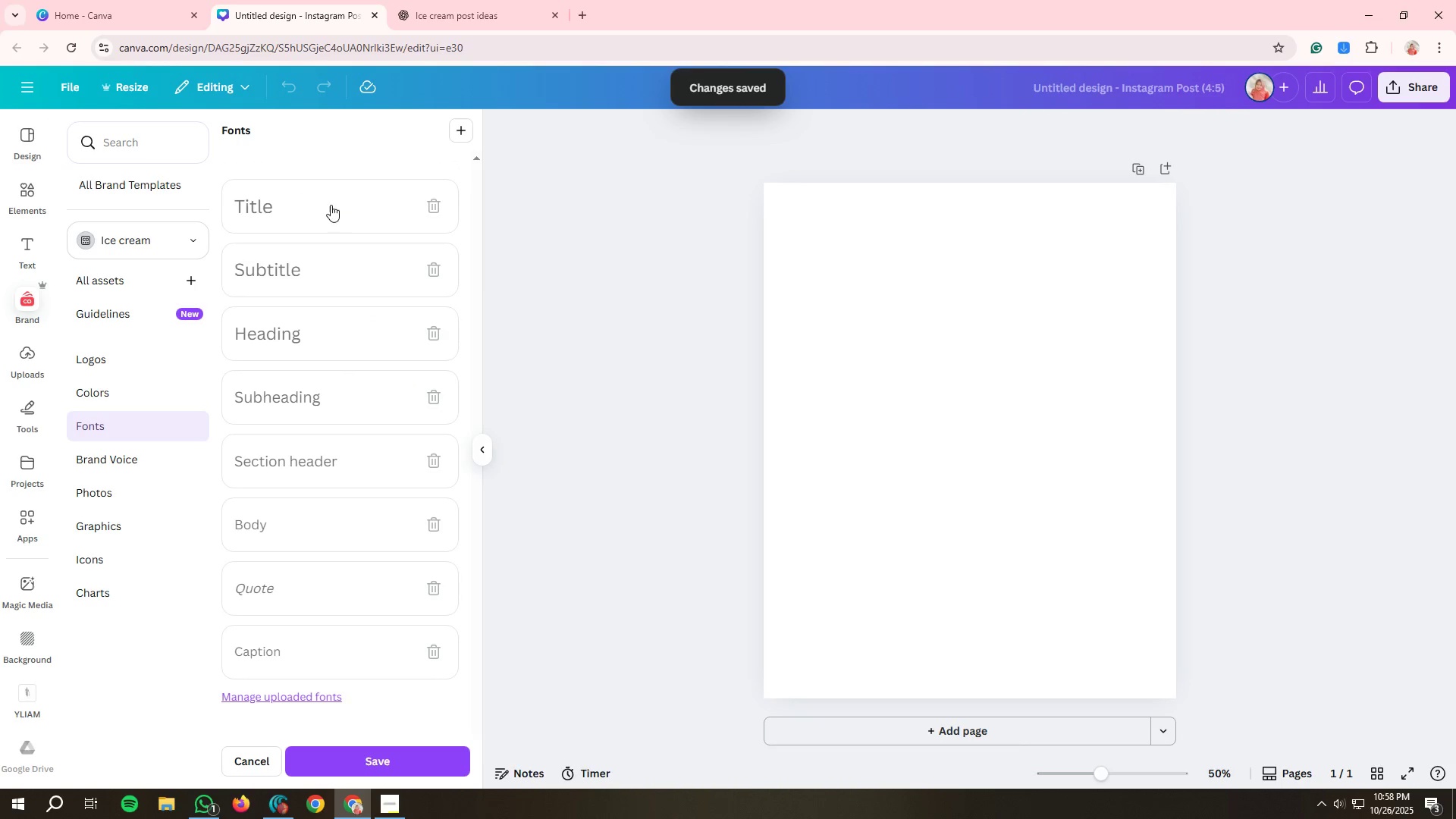 
left_click([319, 204])
 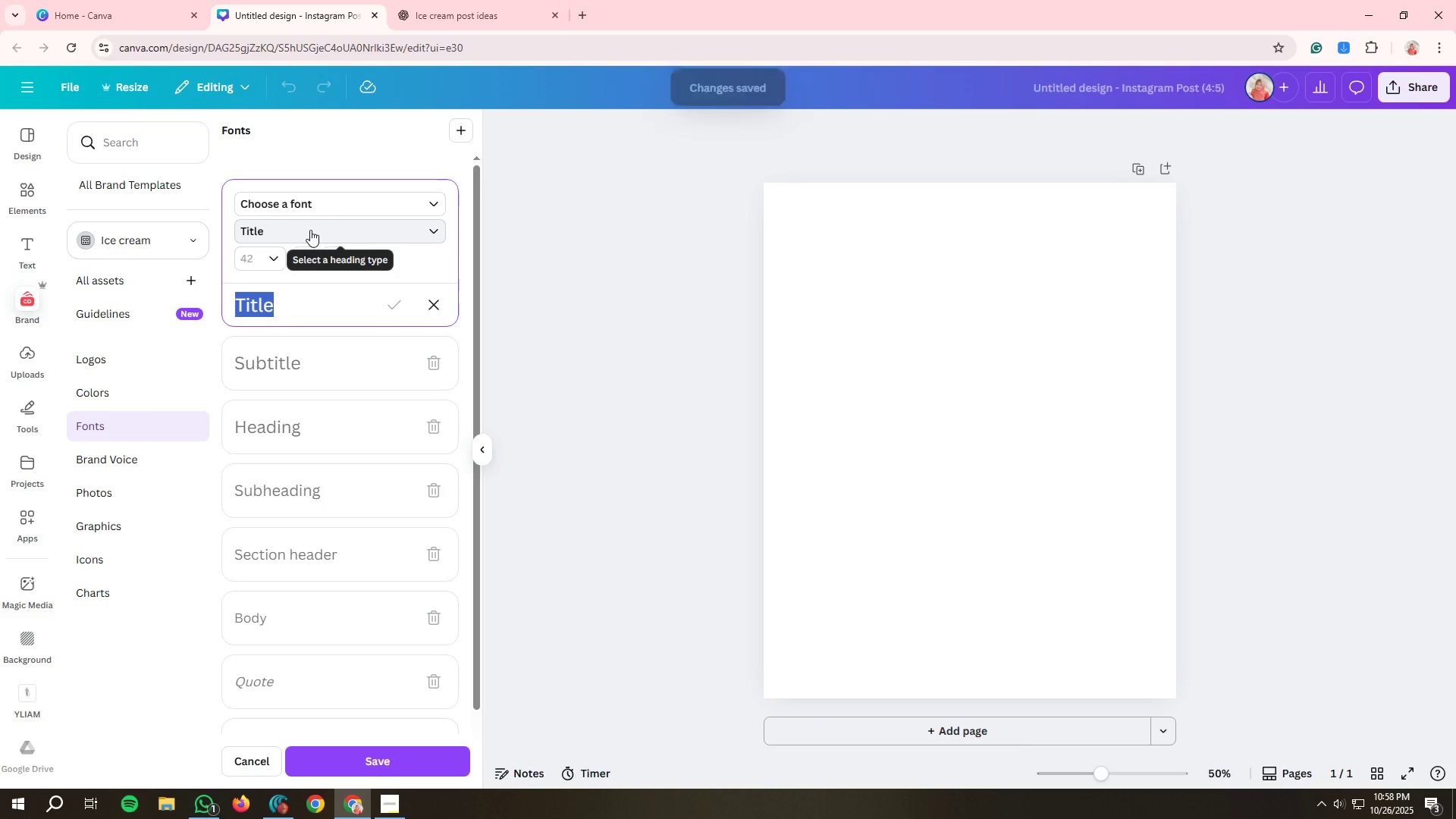 
left_click([344, 209])
 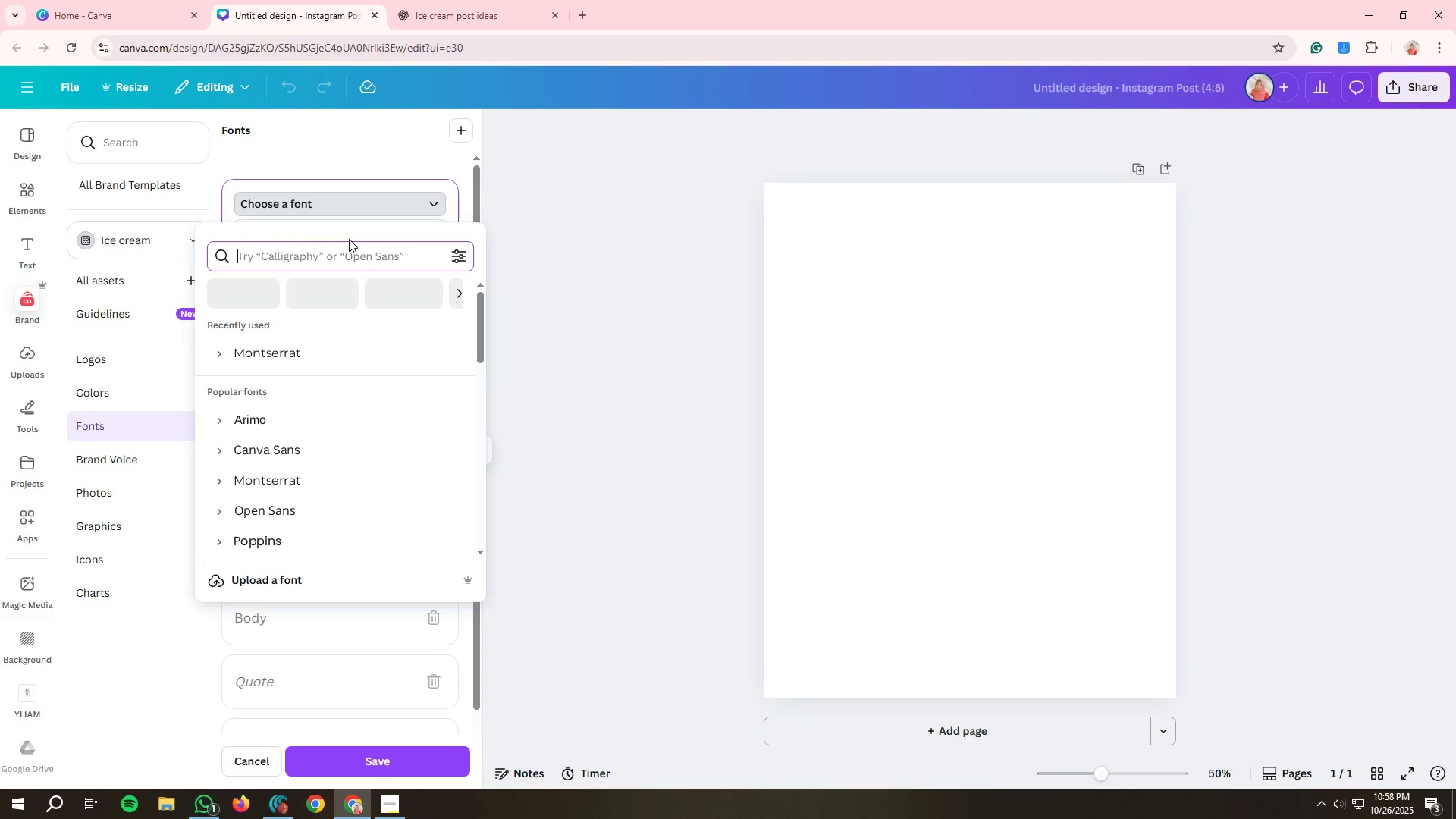 
type(popp)
 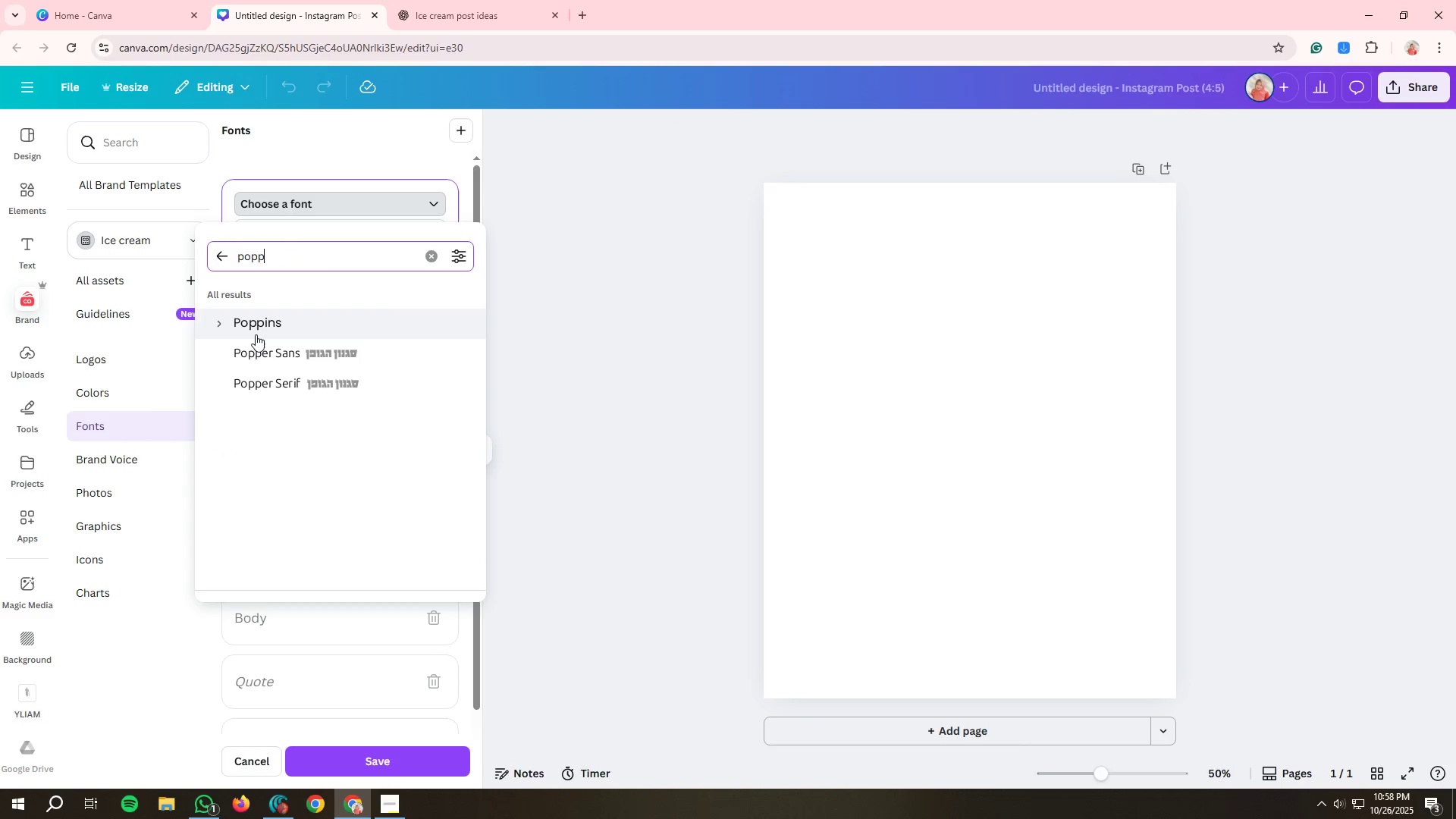 
left_click([218, 324])
 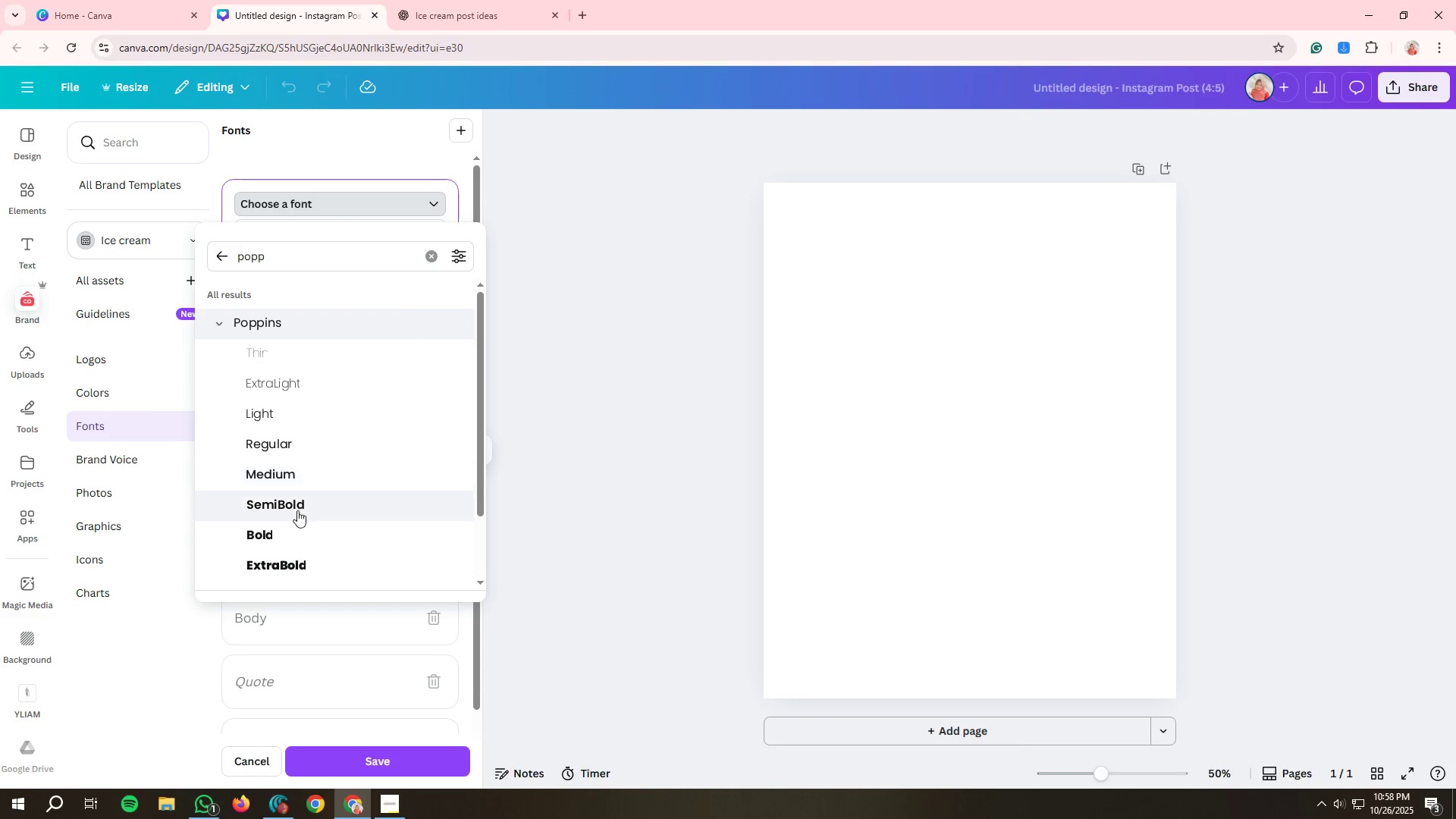 
left_click([296, 536])
 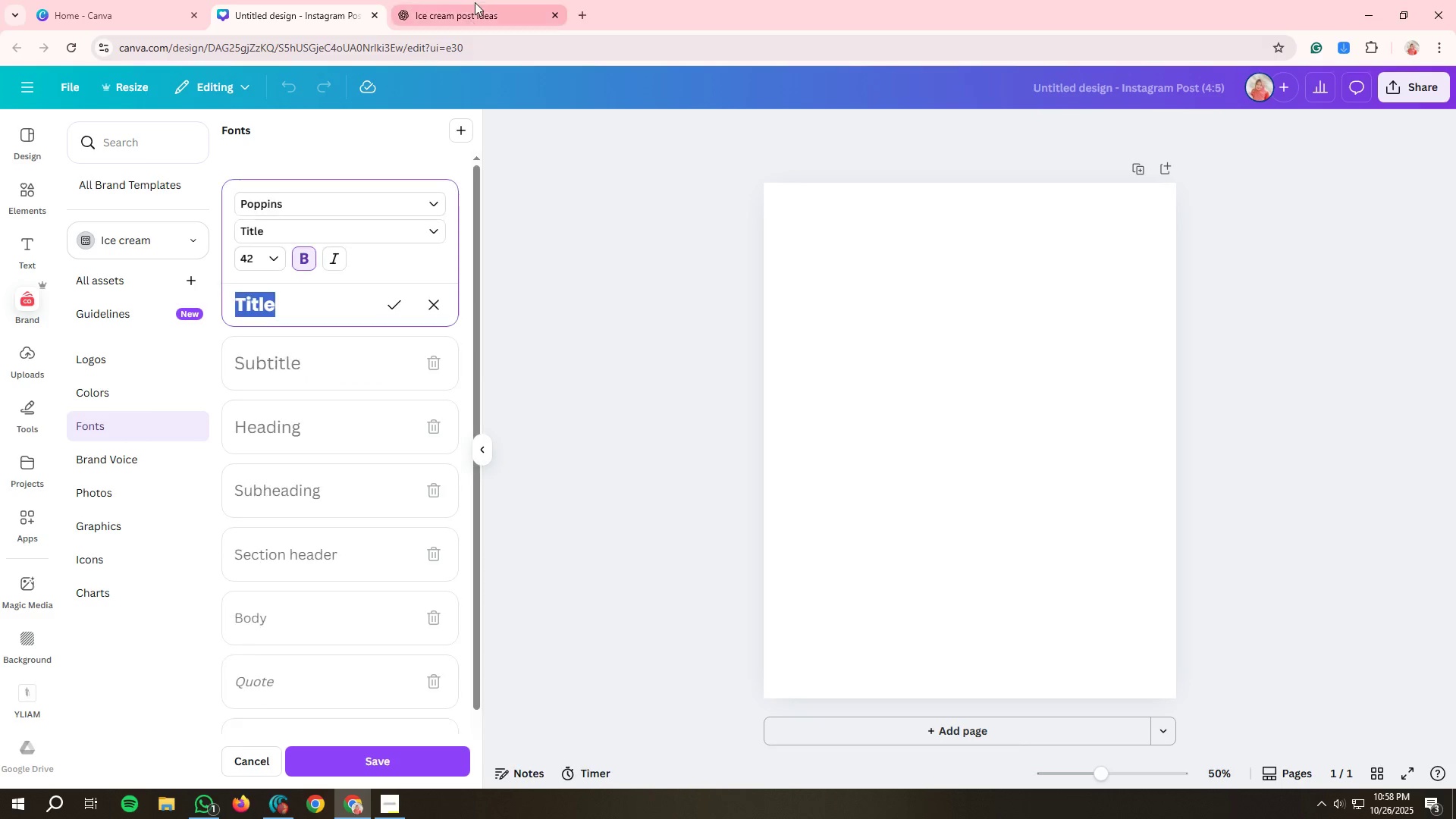 
left_click([476, 11])
 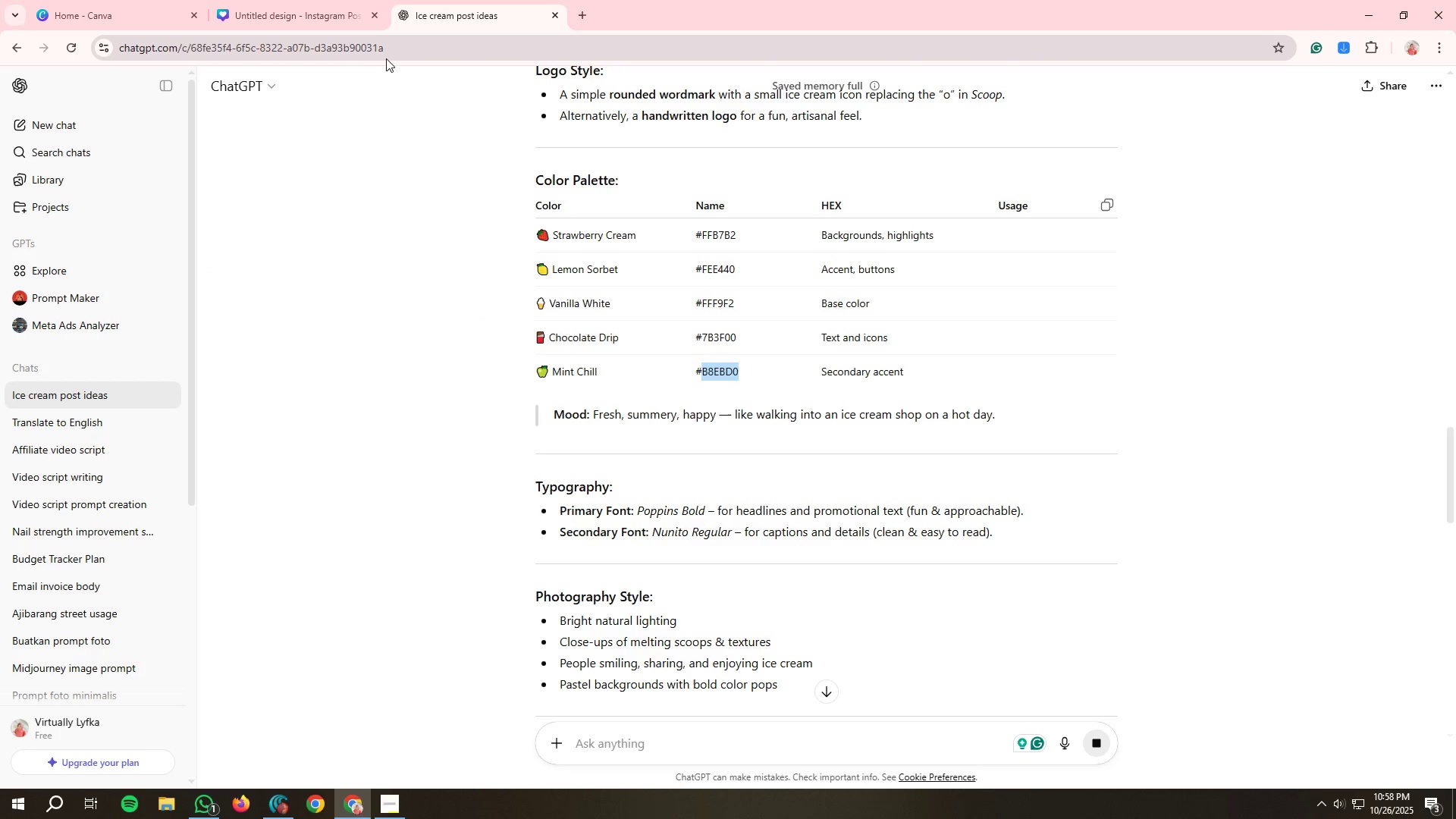 
wait(6.09)
 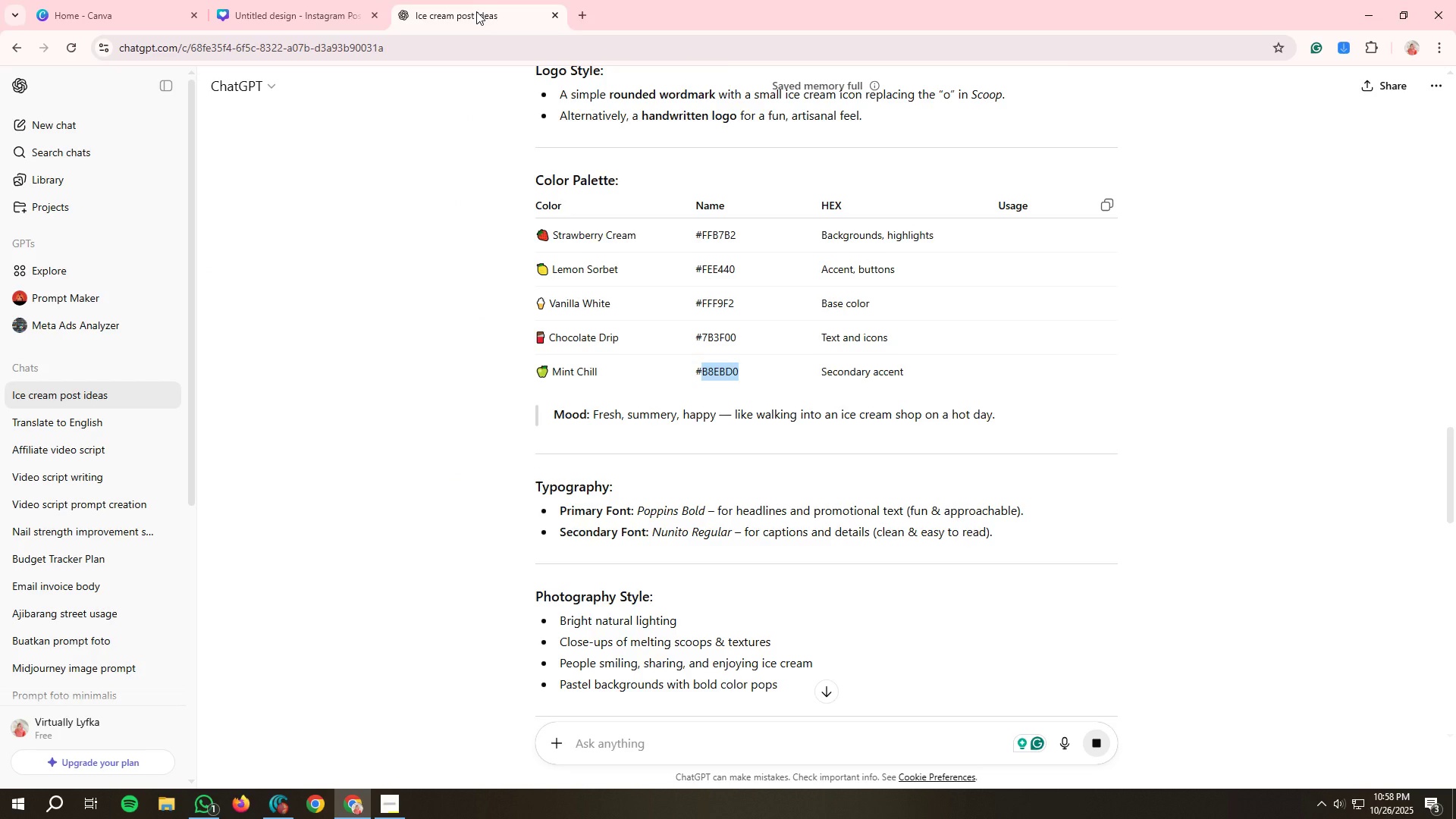 
left_click([300, 10])
 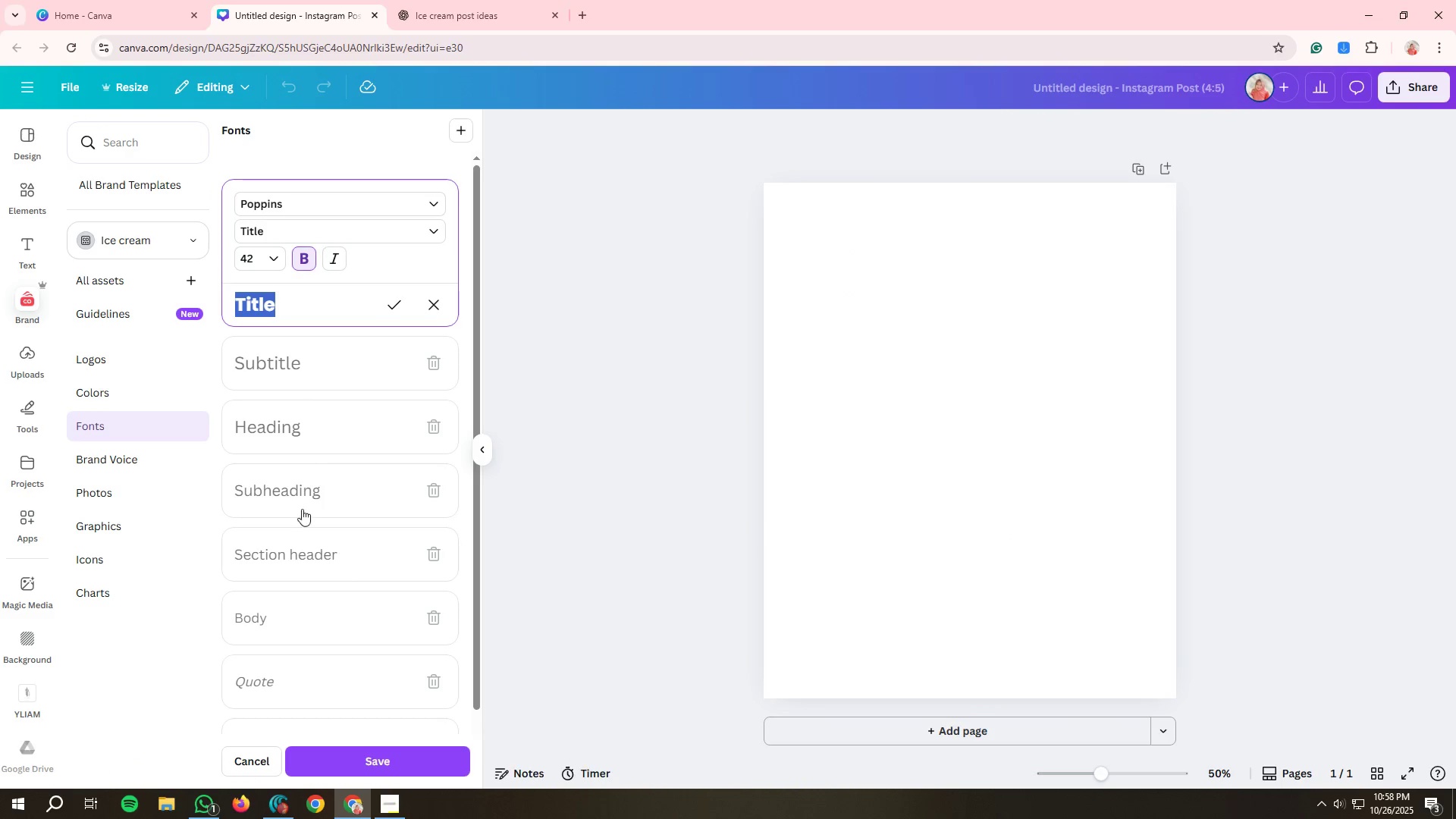 
left_click([293, 612])
 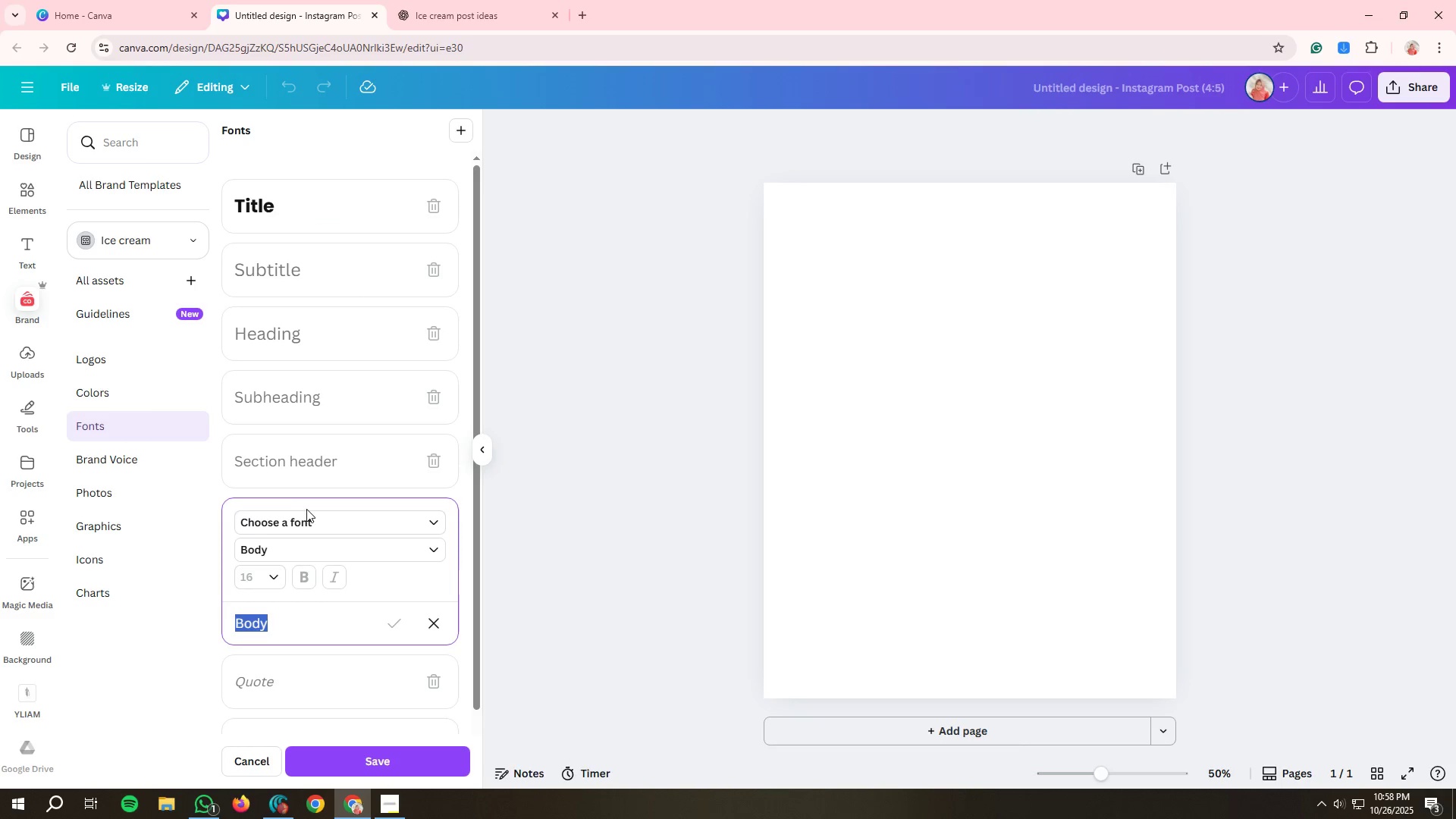 
left_click([309, 520])
 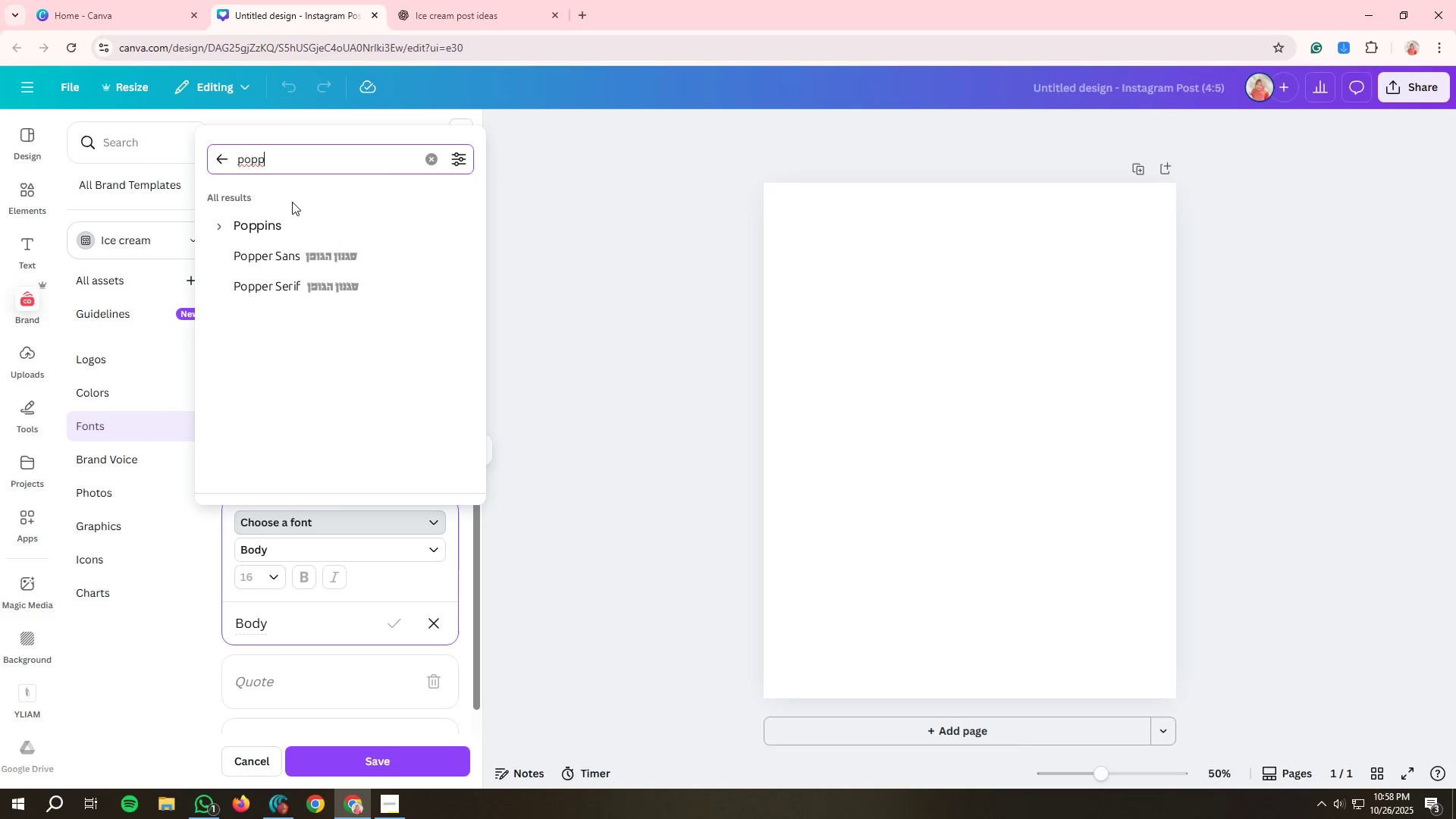 
key(Backspace)
key(Backspace)
key(Backspace)
key(Backspace)
type(nunito)
 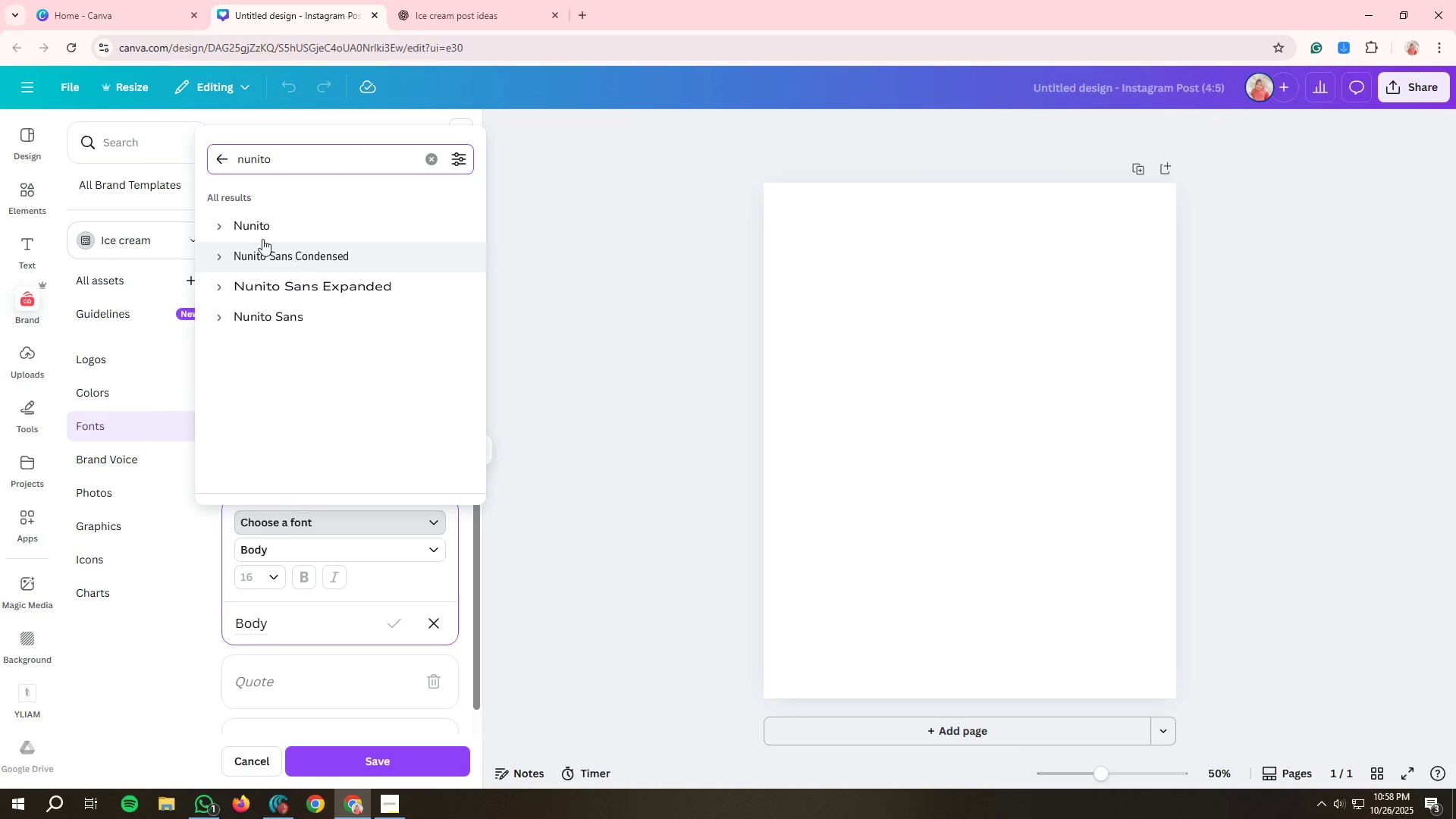 
left_click([212, 224])
 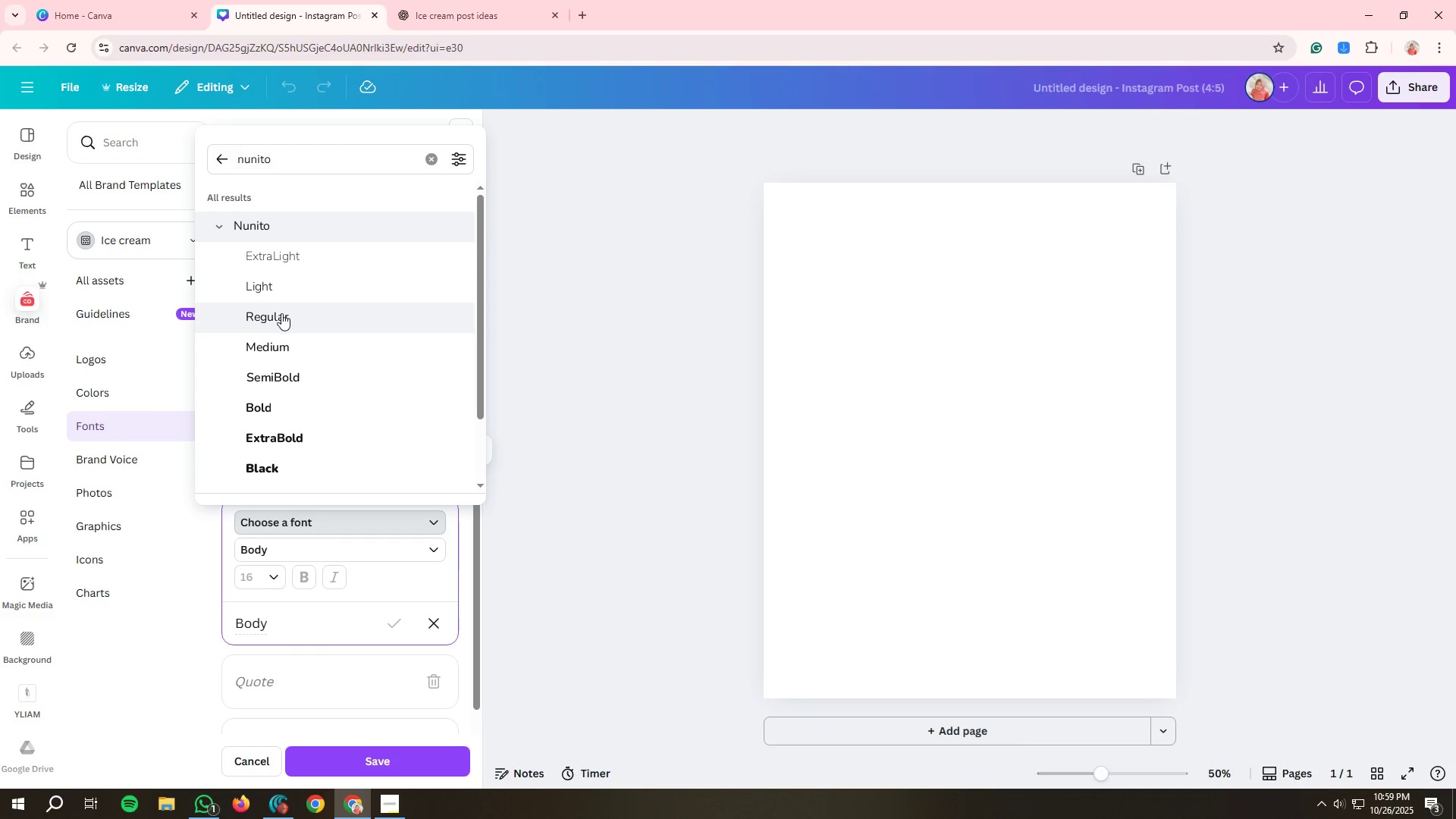 
left_click([281, 313])
 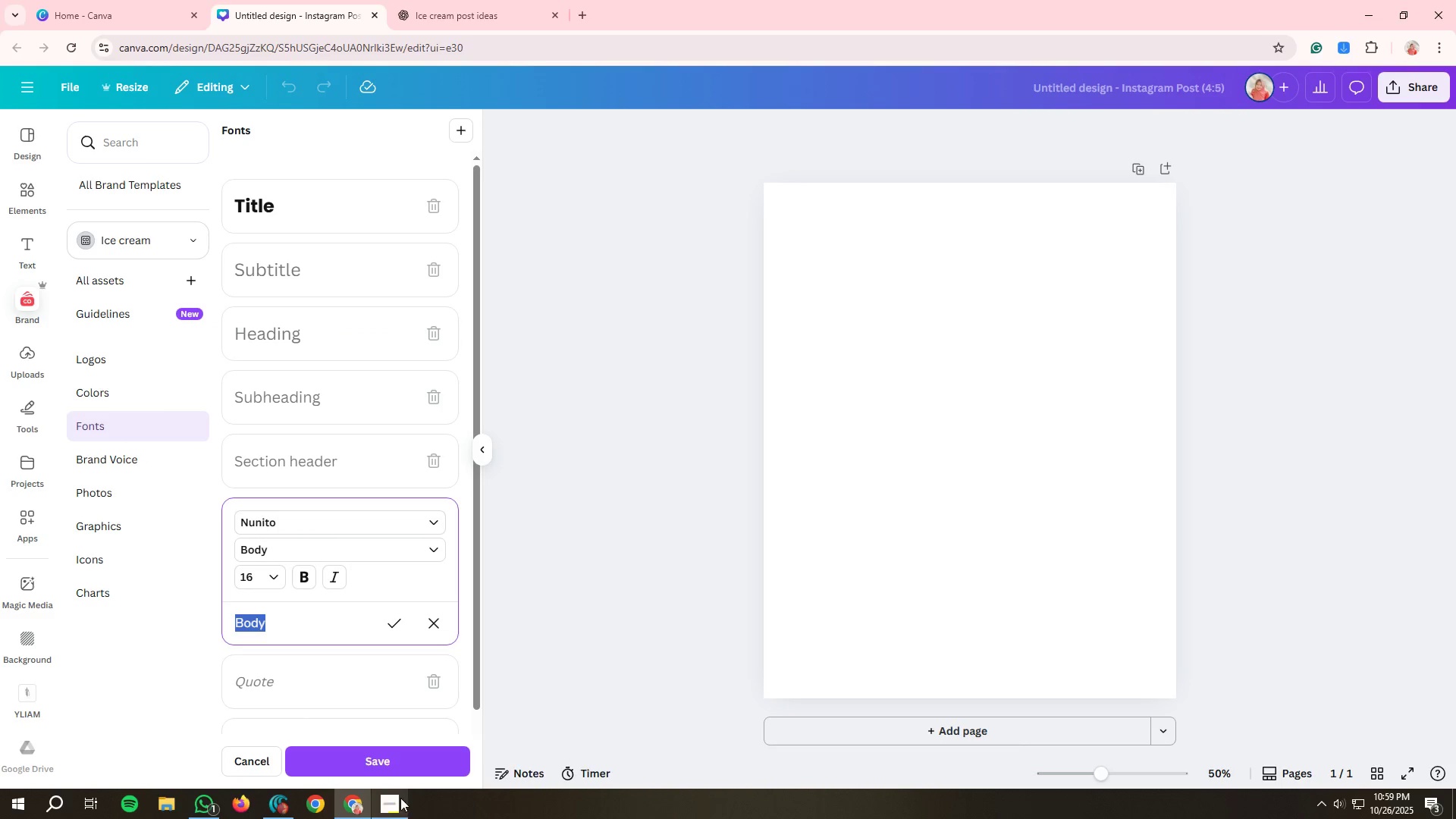 
wait(5.38)
 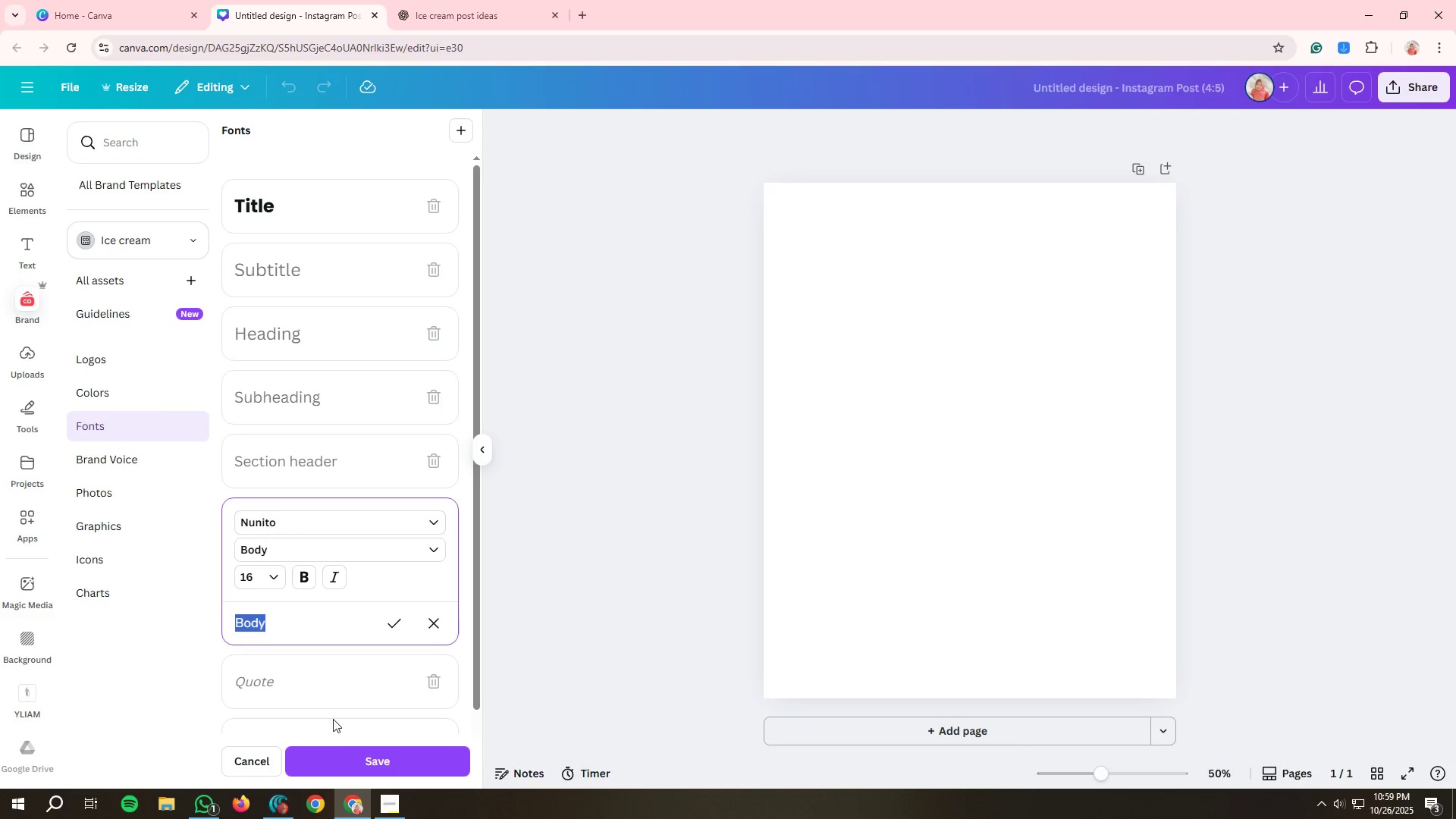 
left_click([390, 754])
 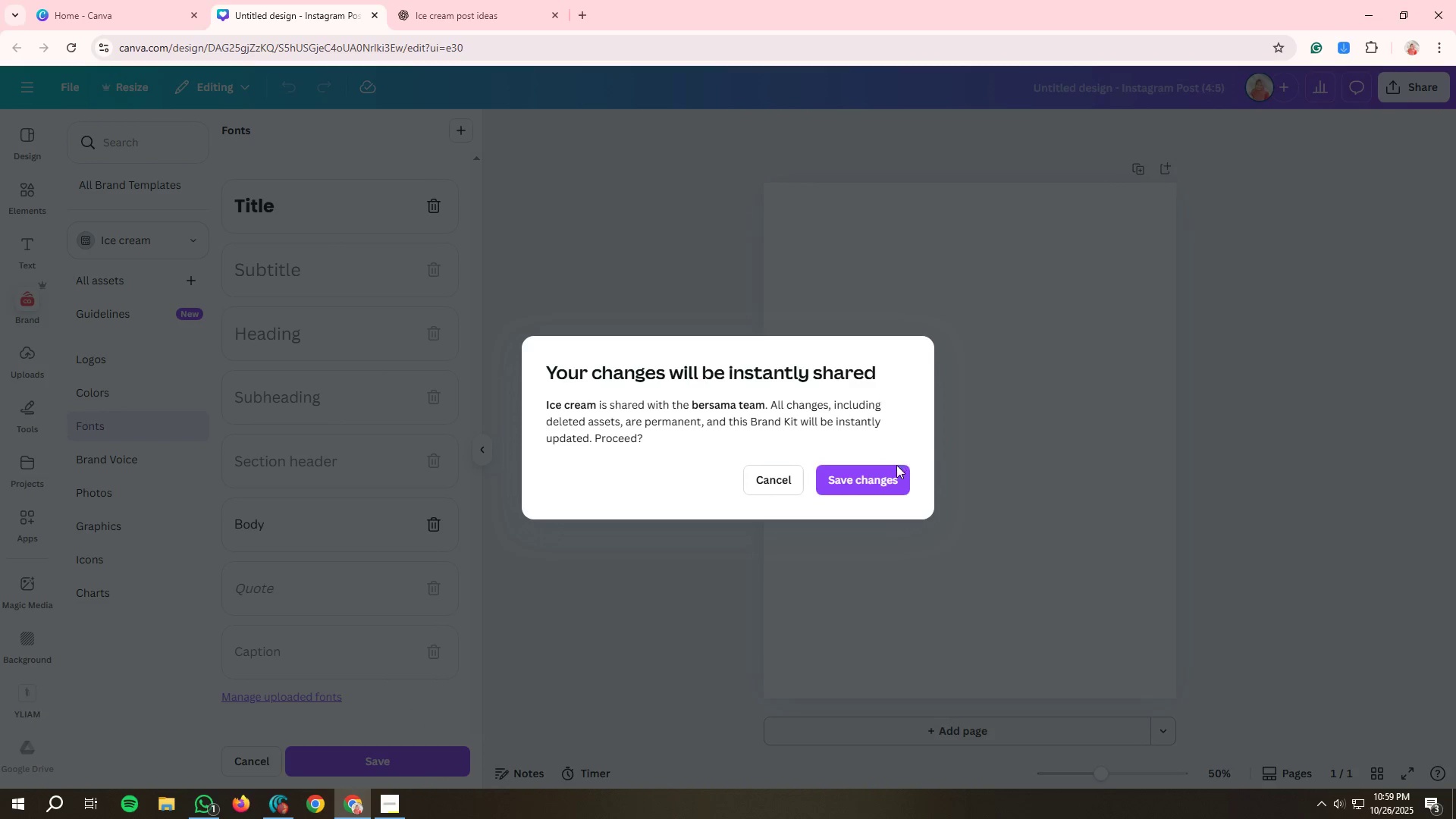 
left_click([895, 482])
 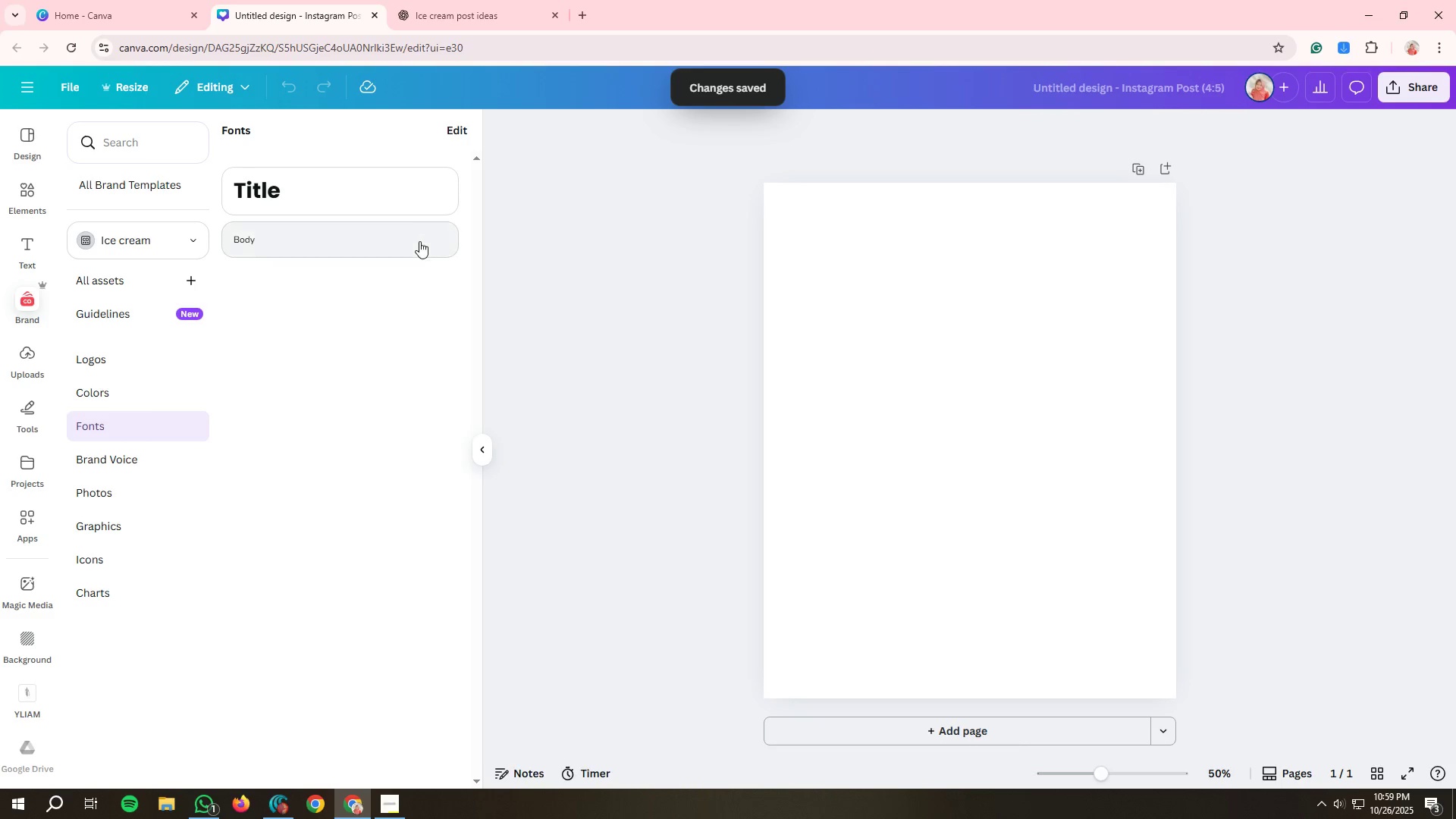 
left_click([451, 5])
 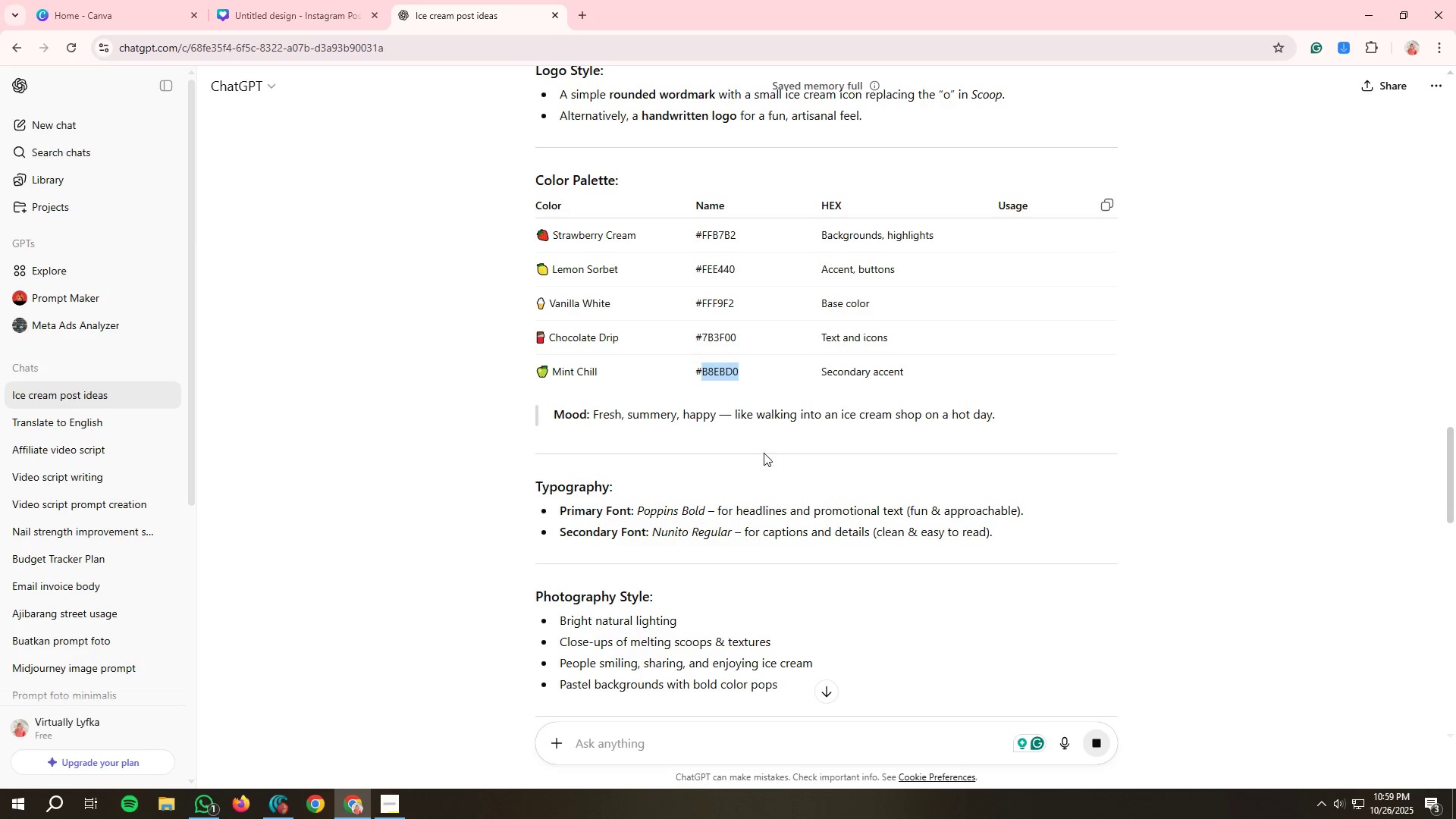 
scroll: coordinate [890, 364], scroll_direction: down, amount: 25.0
 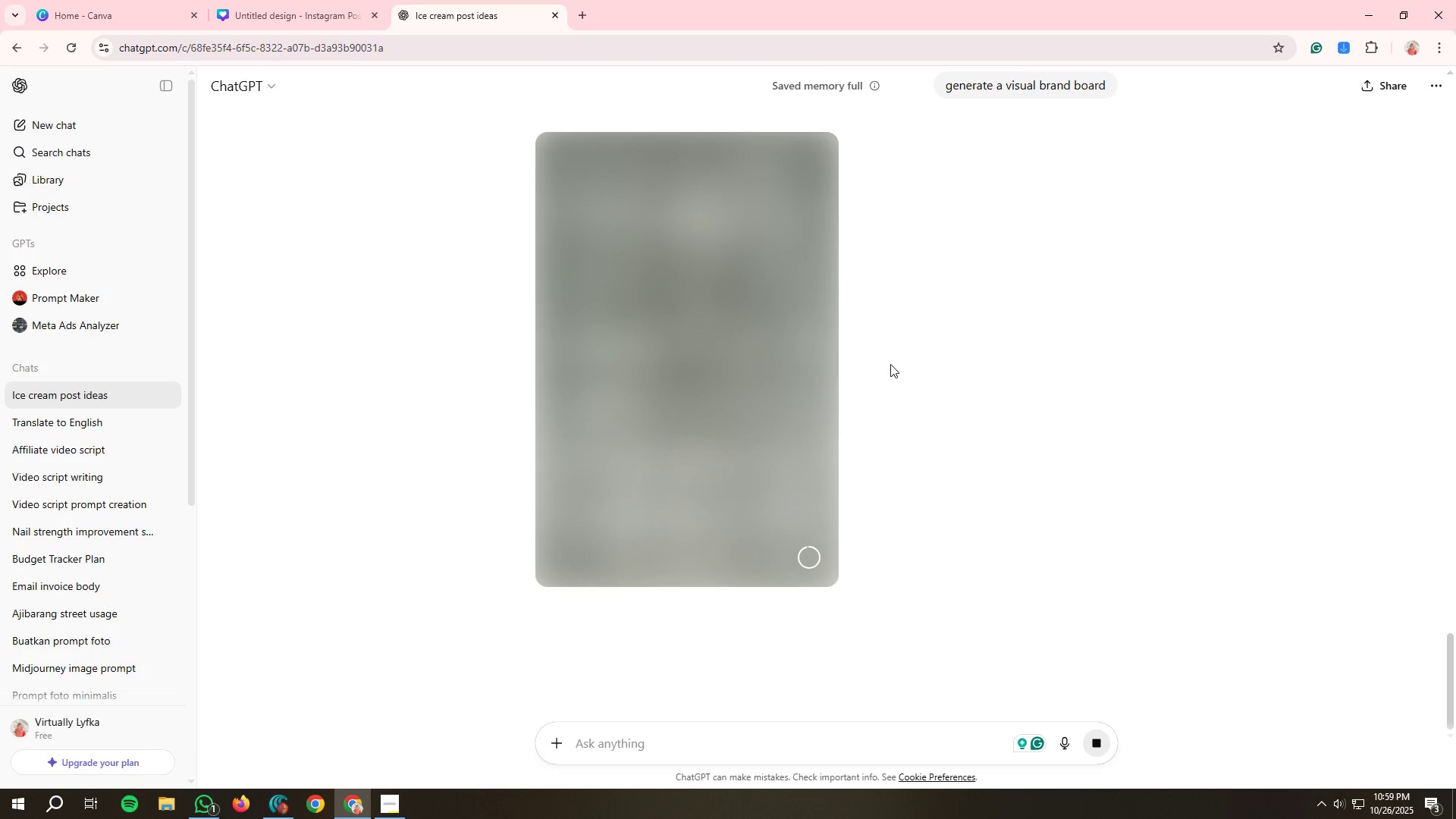 
scroll: coordinate [890, 364], scroll_direction: up, amount: 2.0
 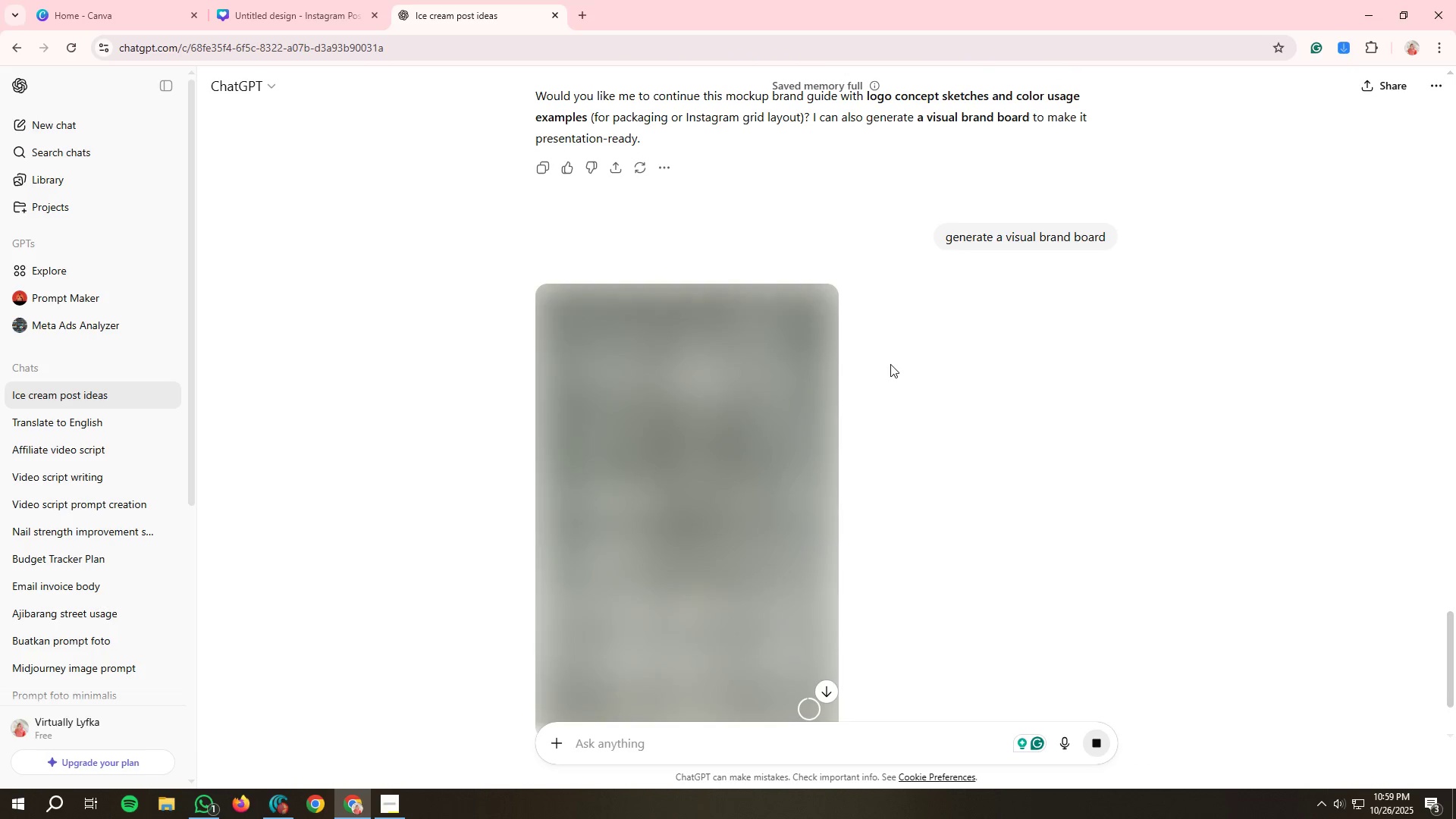 
scroll: coordinate [890, 364], scroll_direction: down, amount: 2.0
 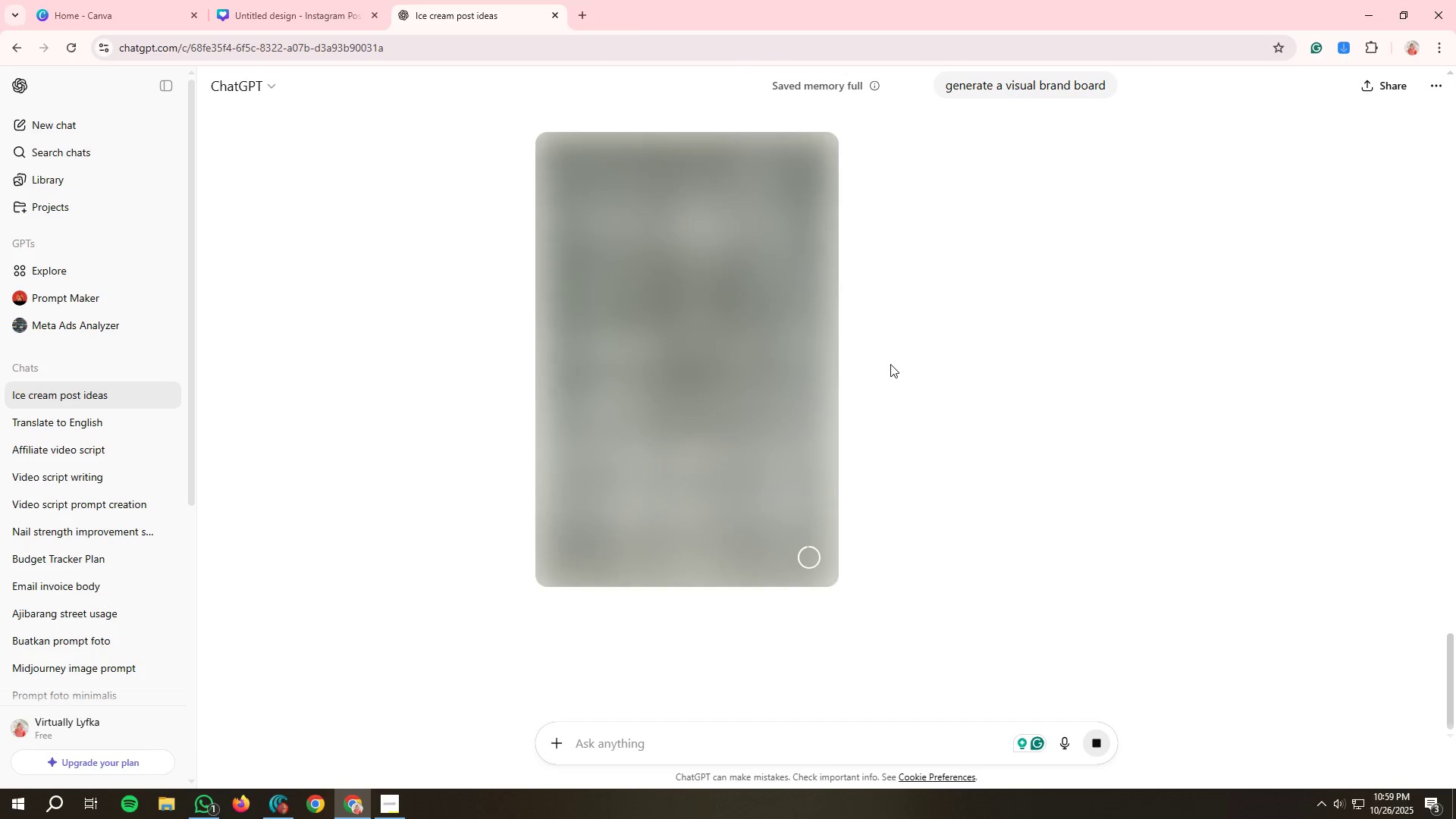 
scroll: coordinate [711, 362], scroll_direction: up, amount: 7.0
 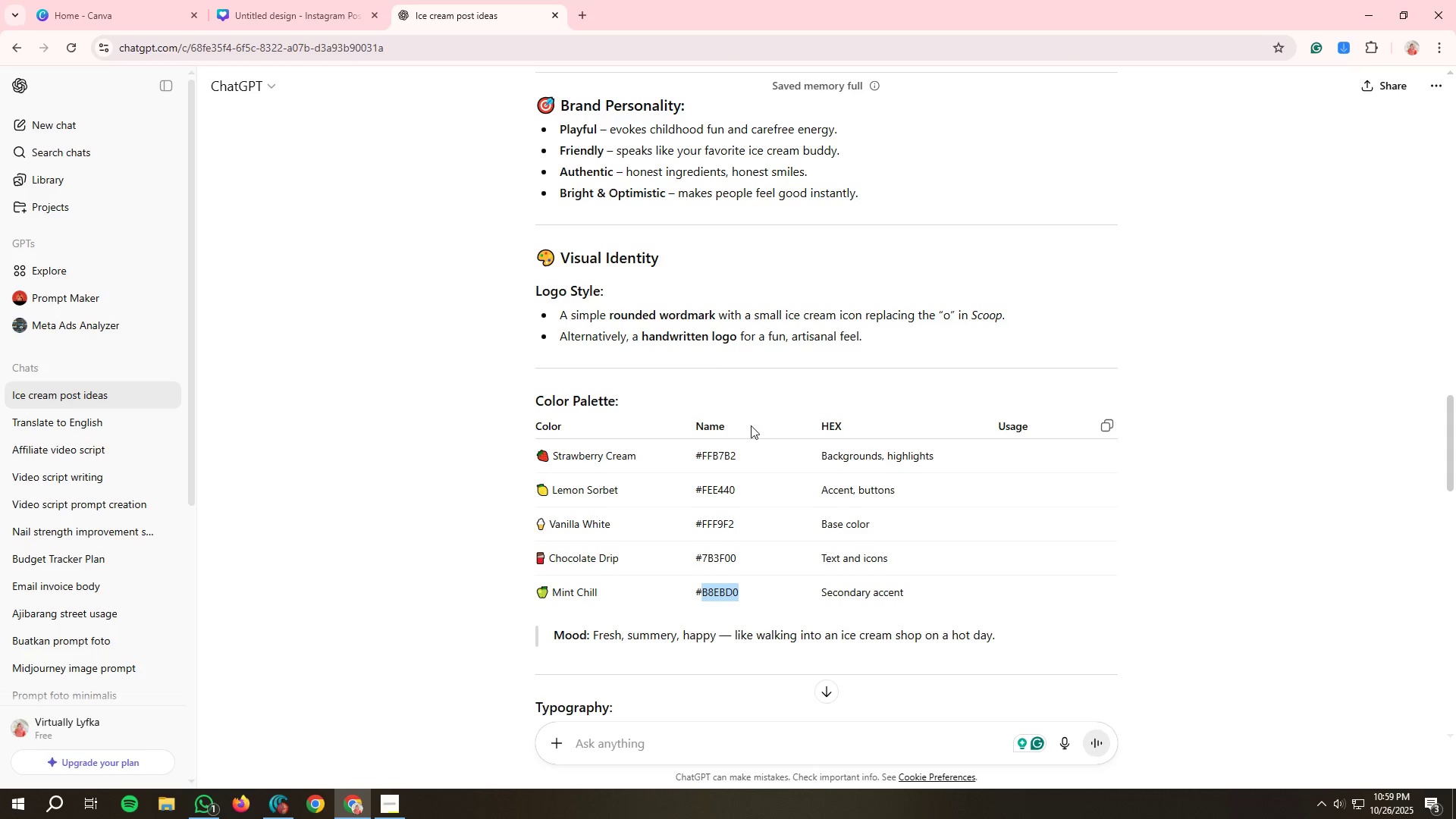 
wait(14.02)
 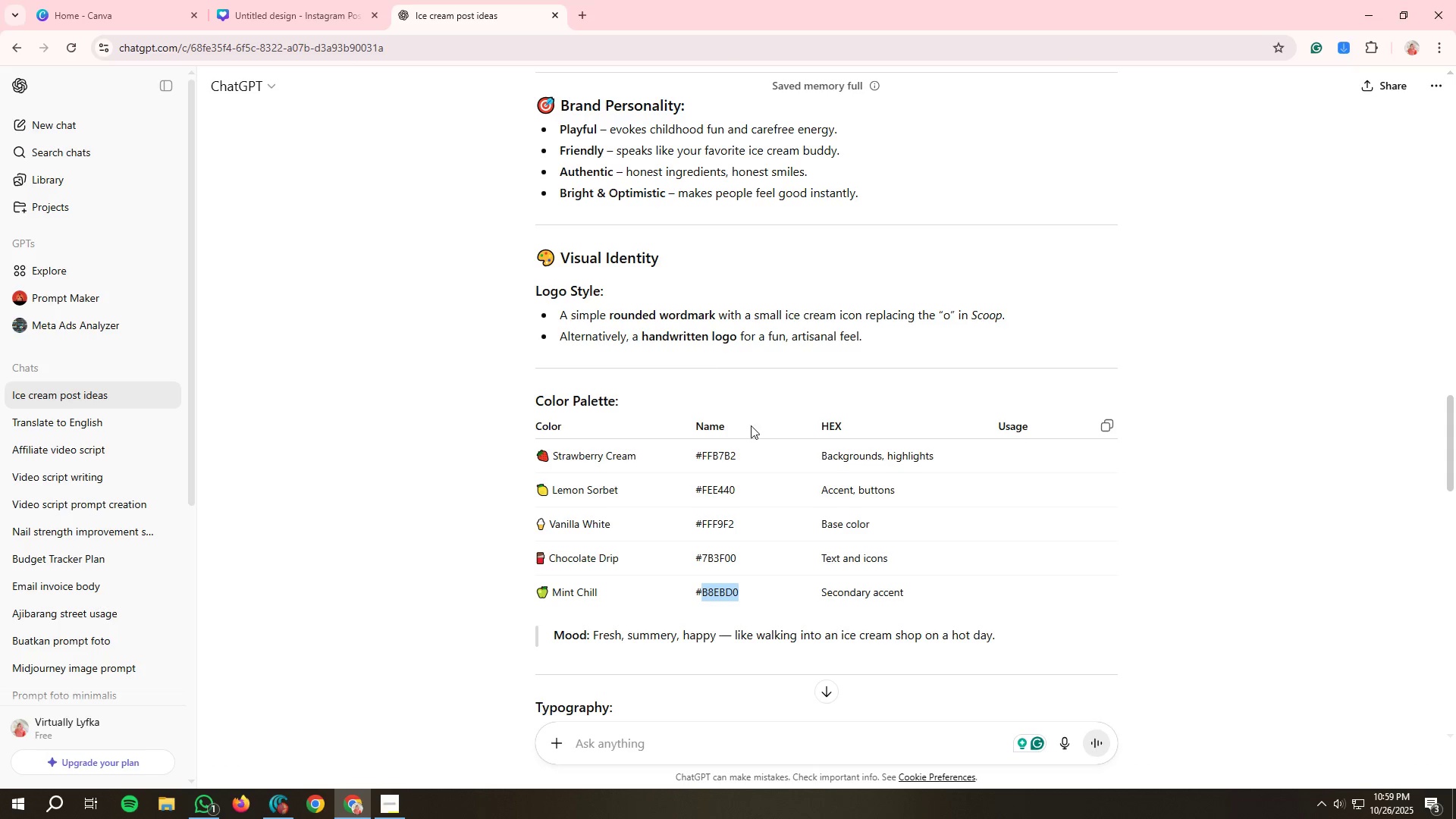 
scroll: coordinate [629, 246], scroll_direction: up, amount: 6.0
 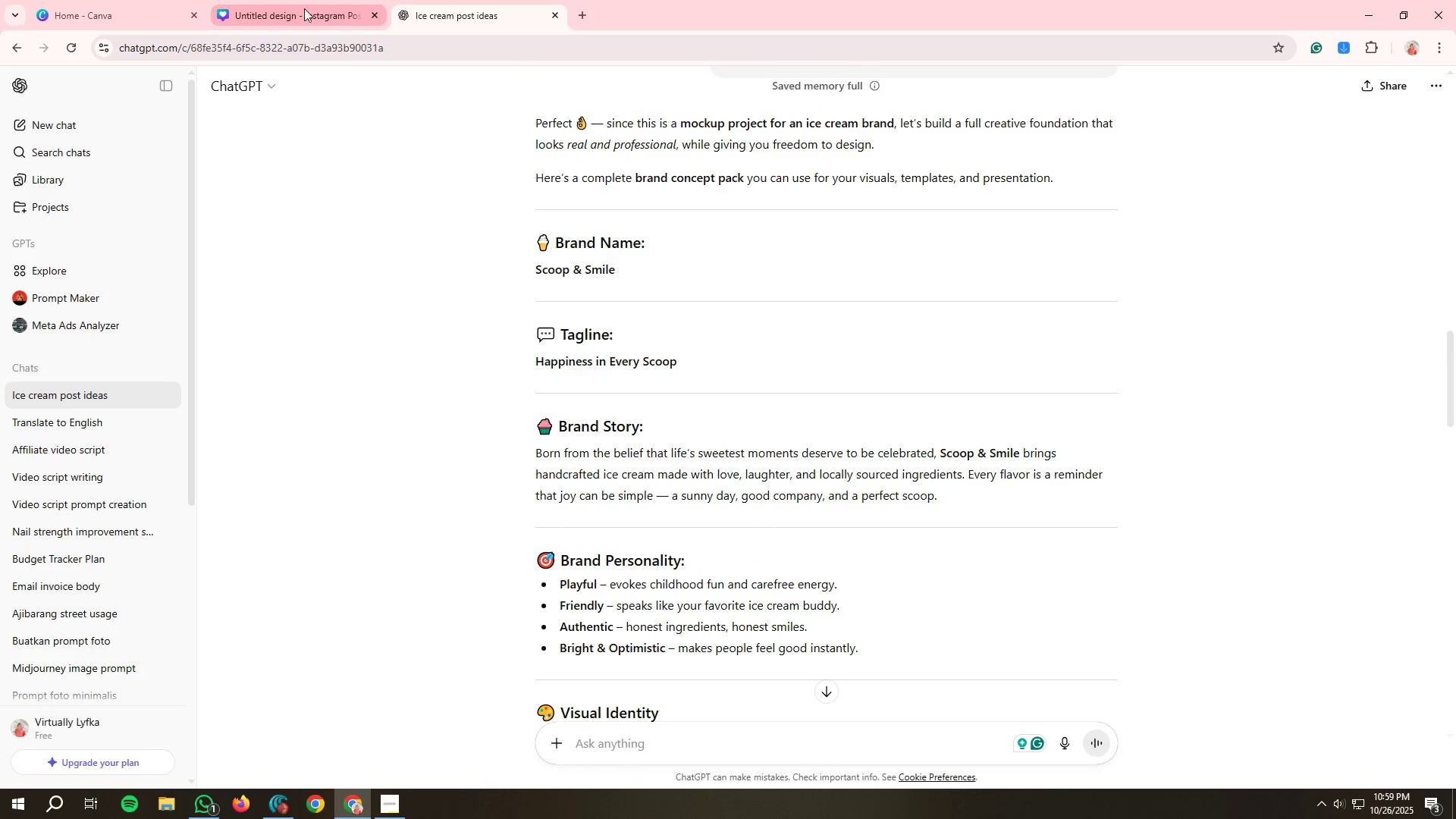 
scroll: coordinate [630, 348], scroll_direction: down, amount: 28.0
 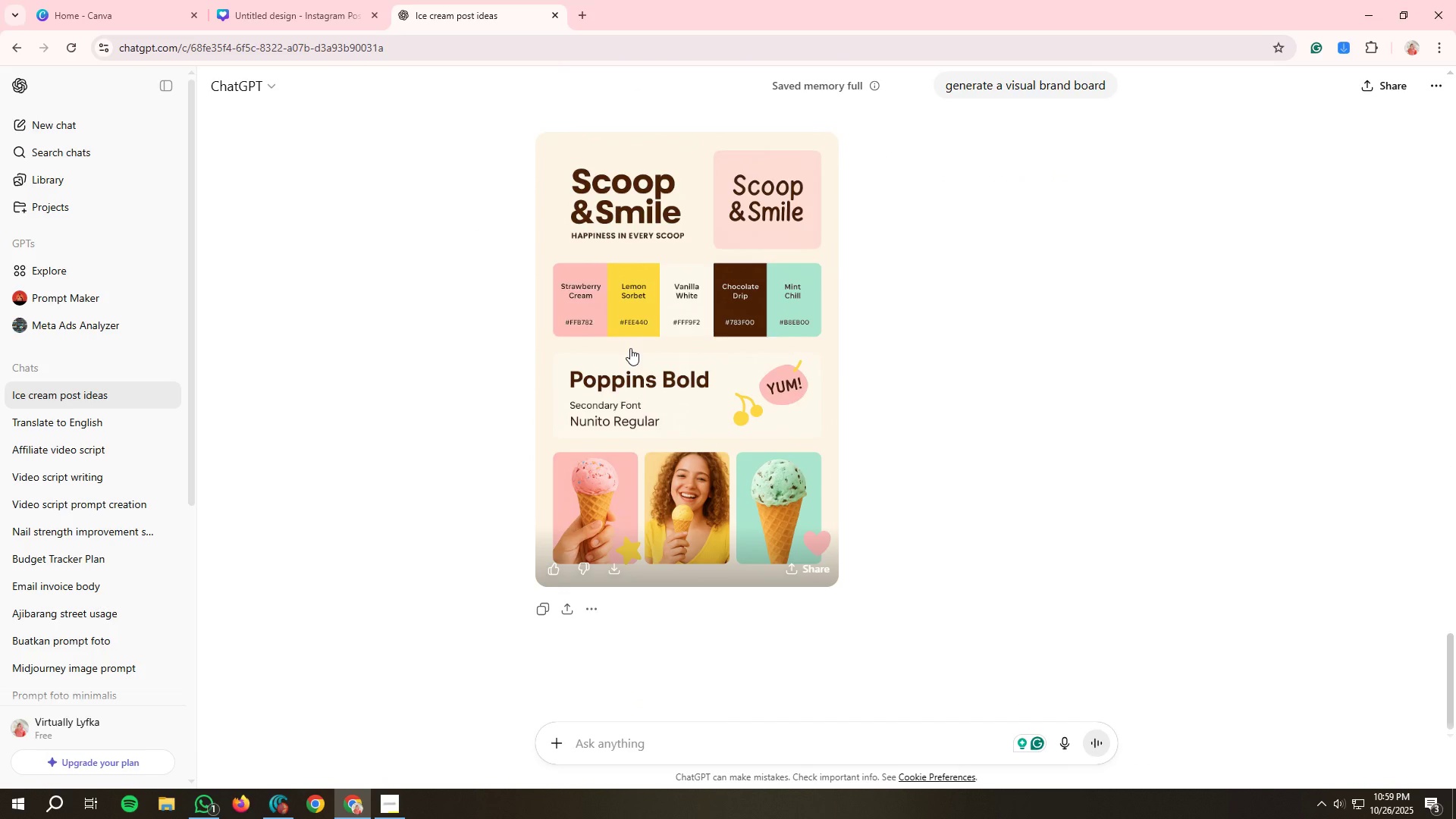 
scroll: coordinate [442, 204], scroll_direction: up, amount: 2.0
 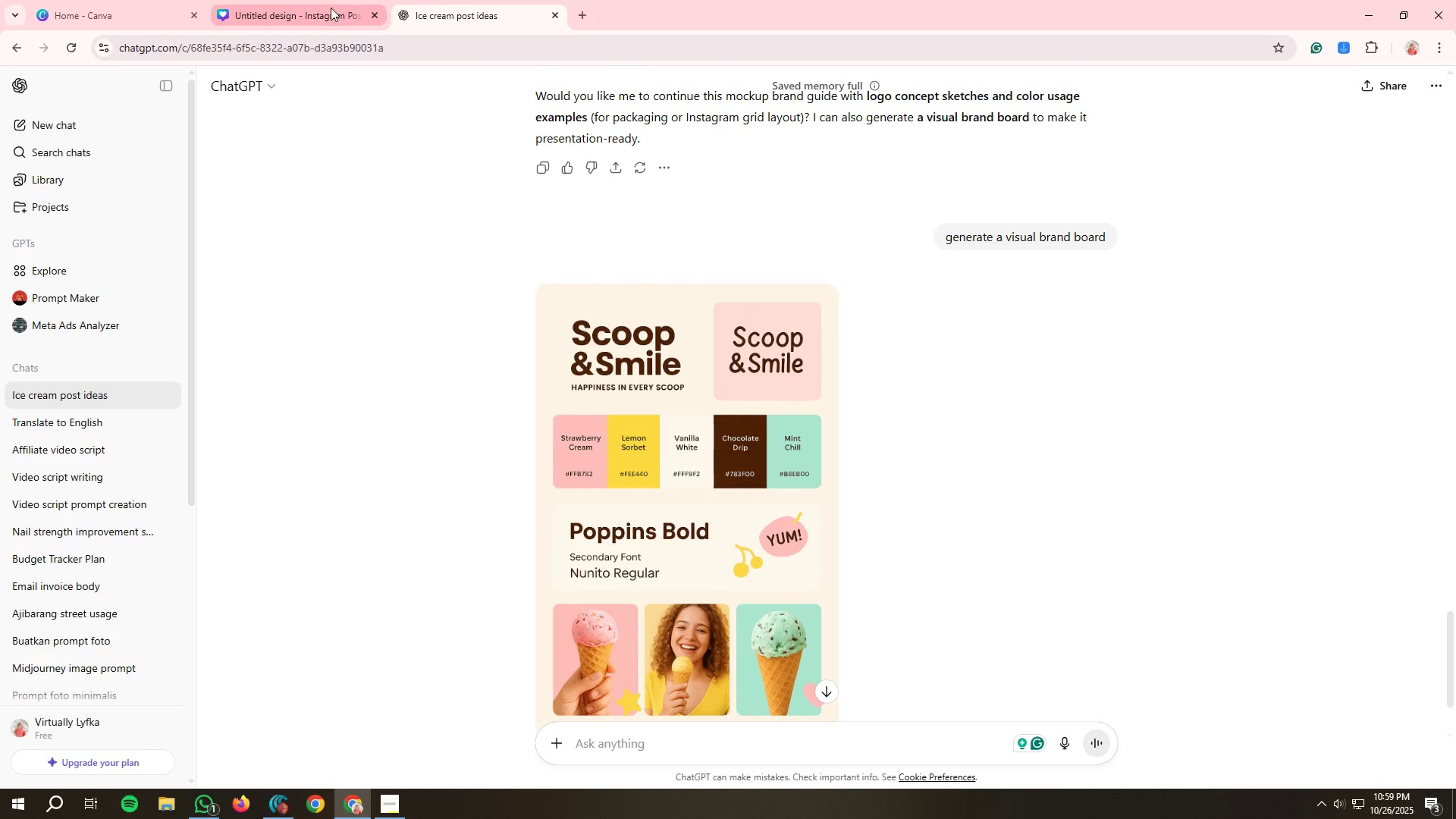 
left_click([318, 18])
 